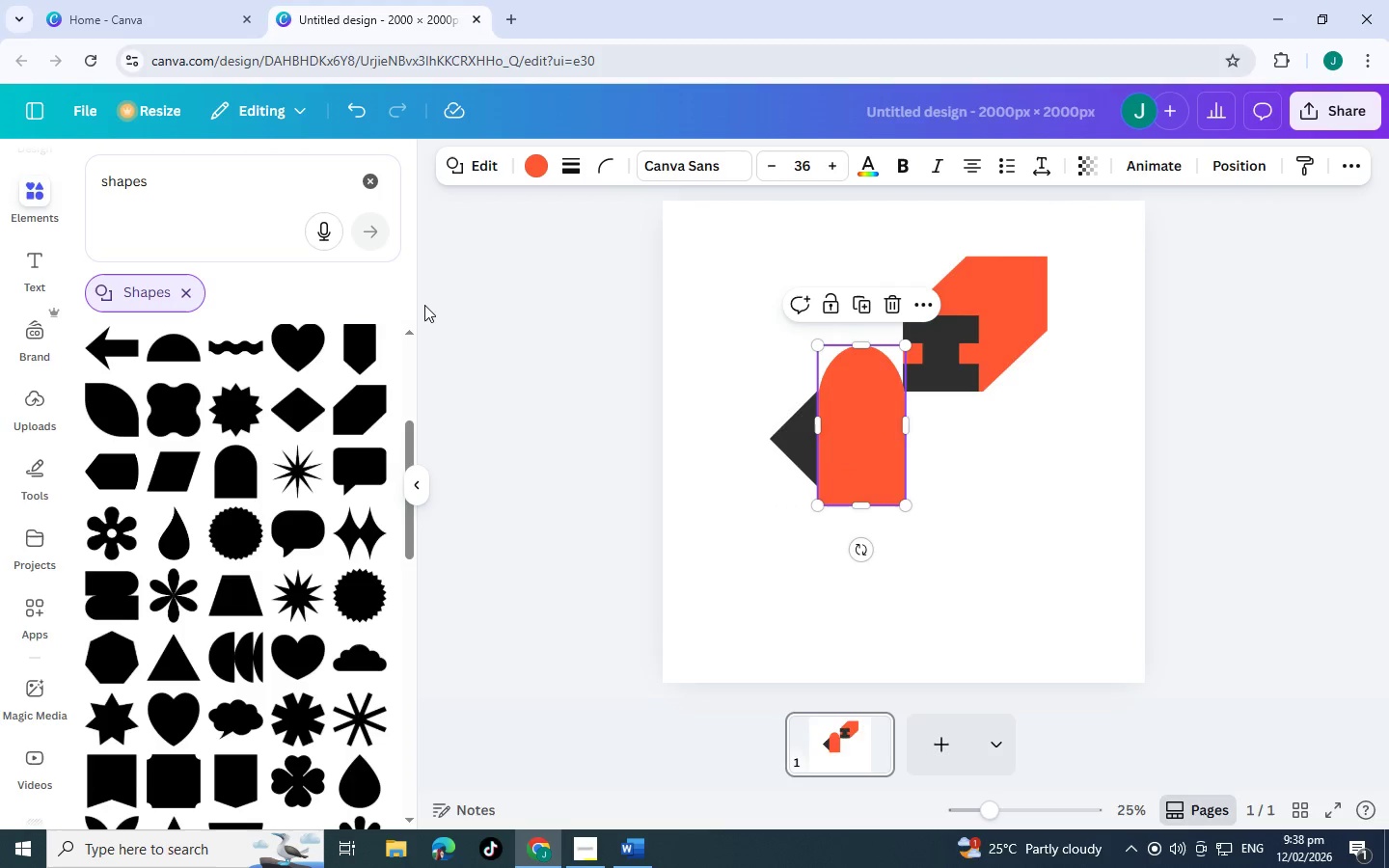 
left_click([424, 305])
 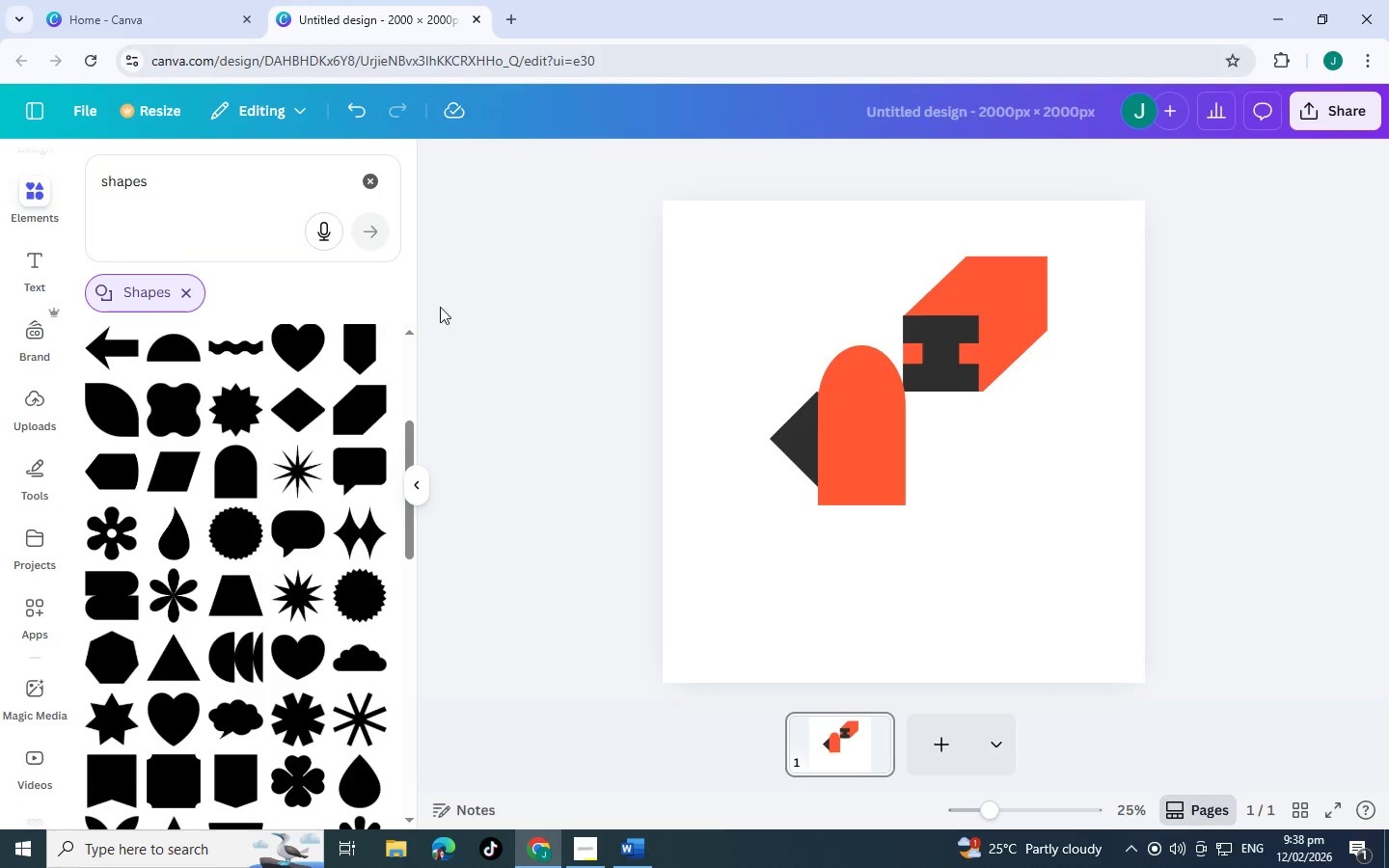 
left_click([853, 384])
 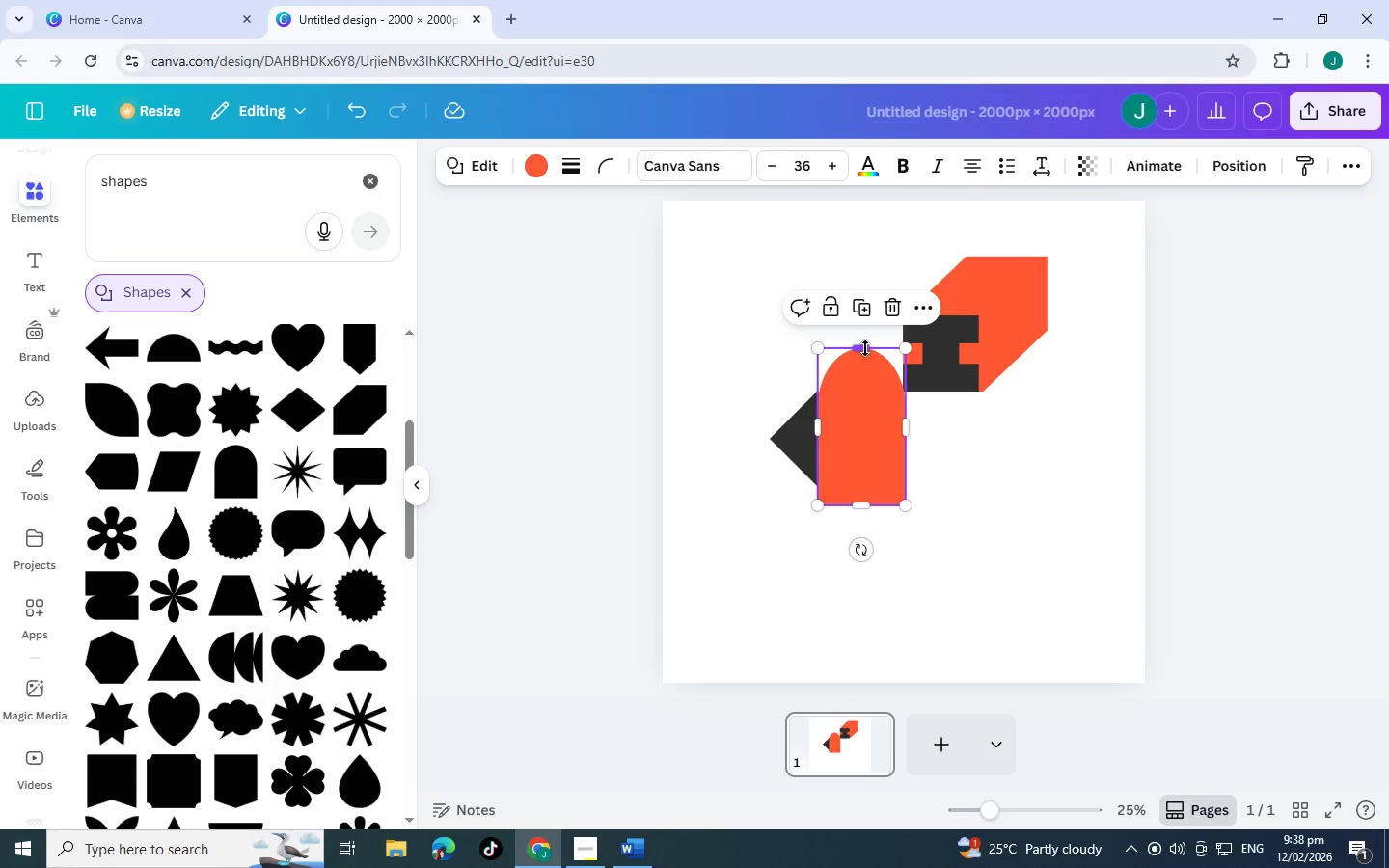 
wait(6.06)
 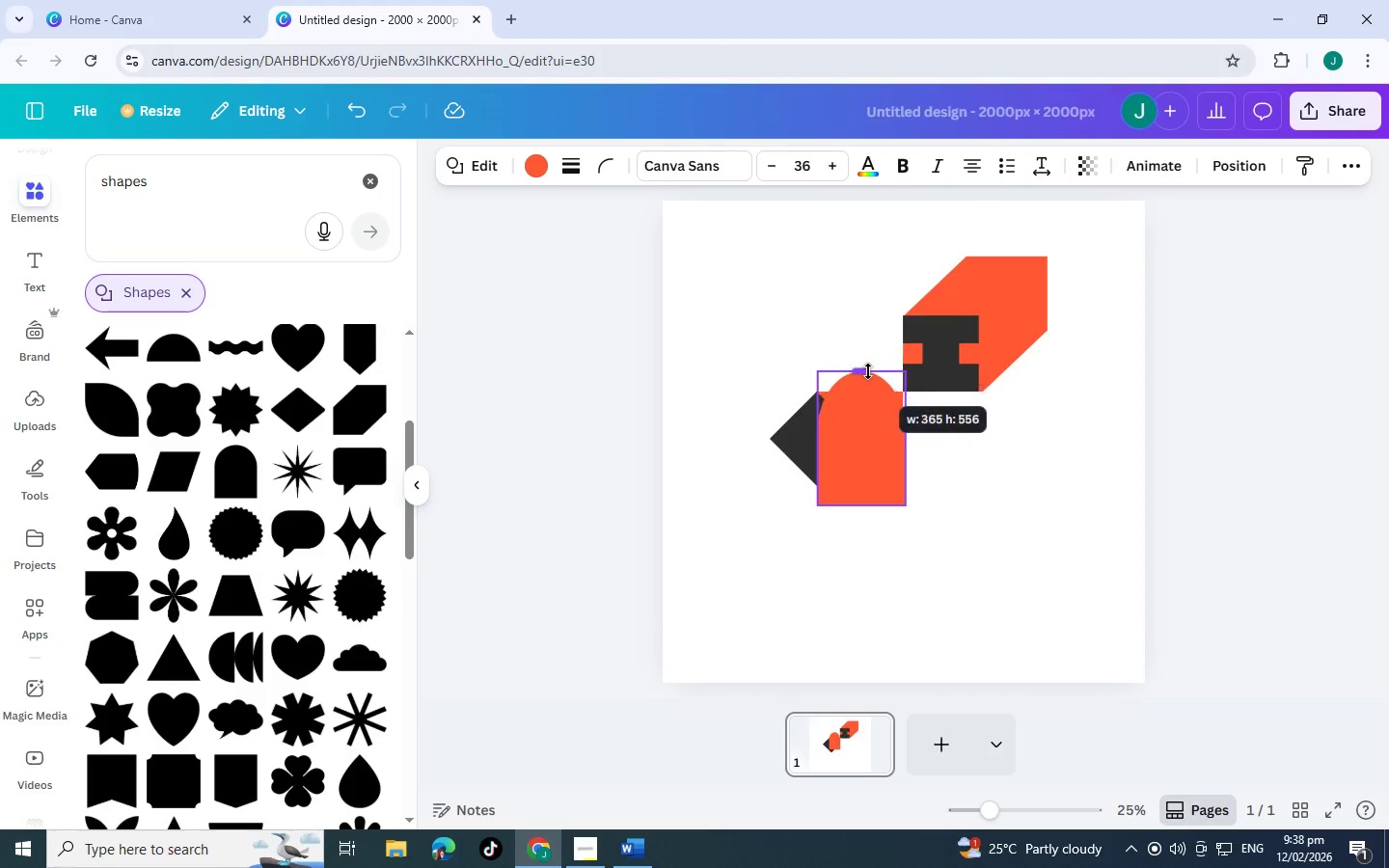 
left_click([665, 466])
 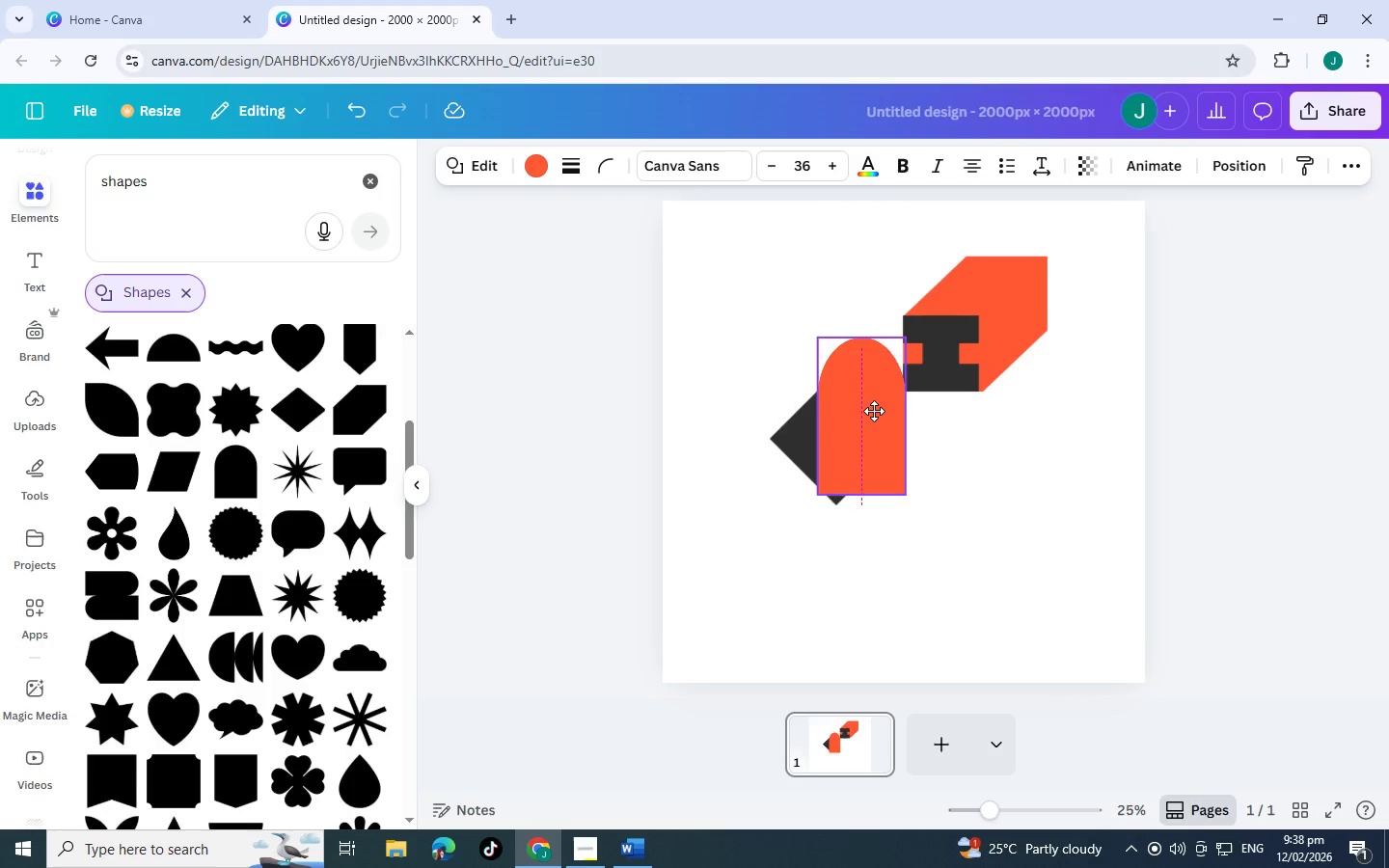 
left_click([697, 422])
 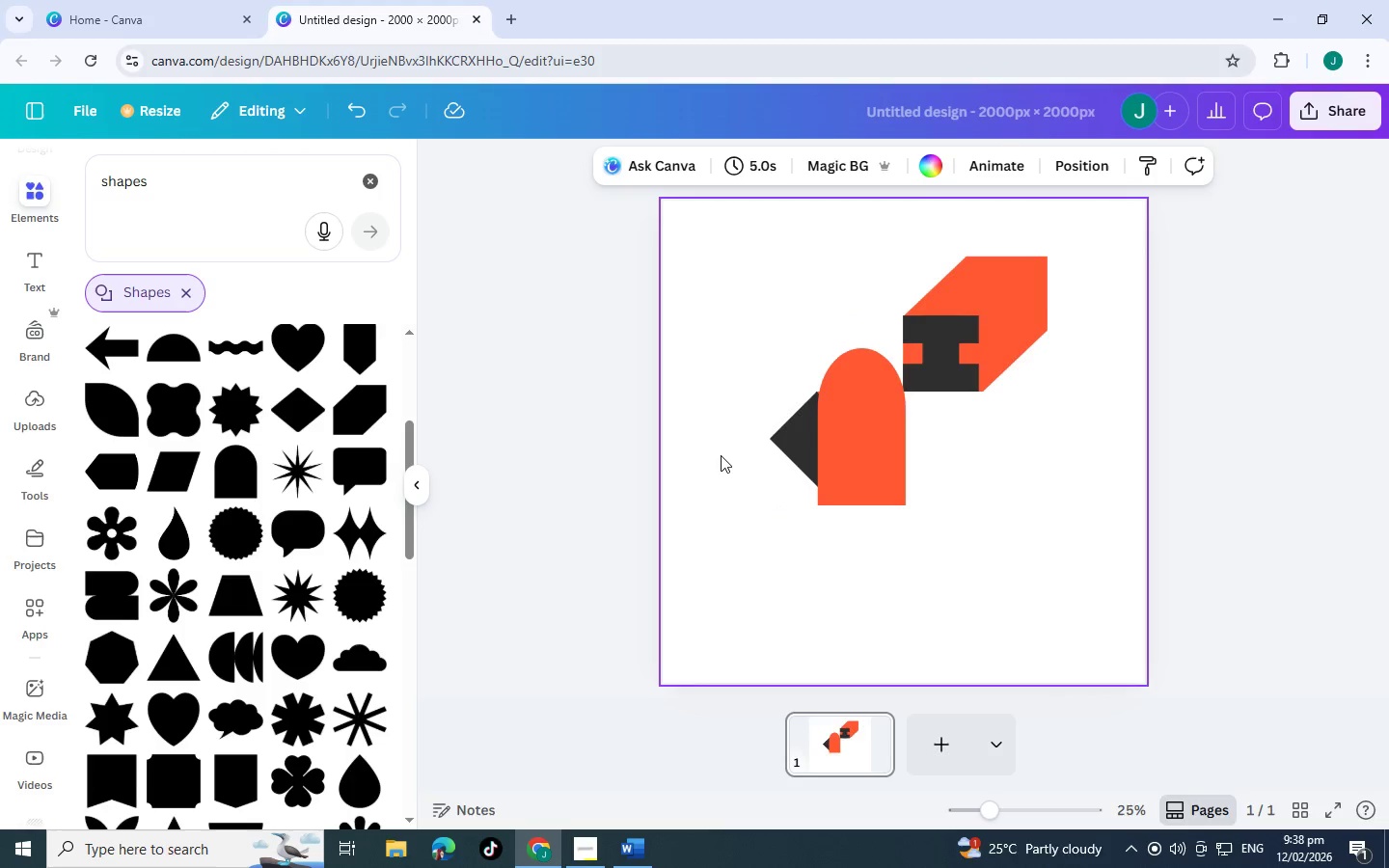 
left_click([721, 455])
 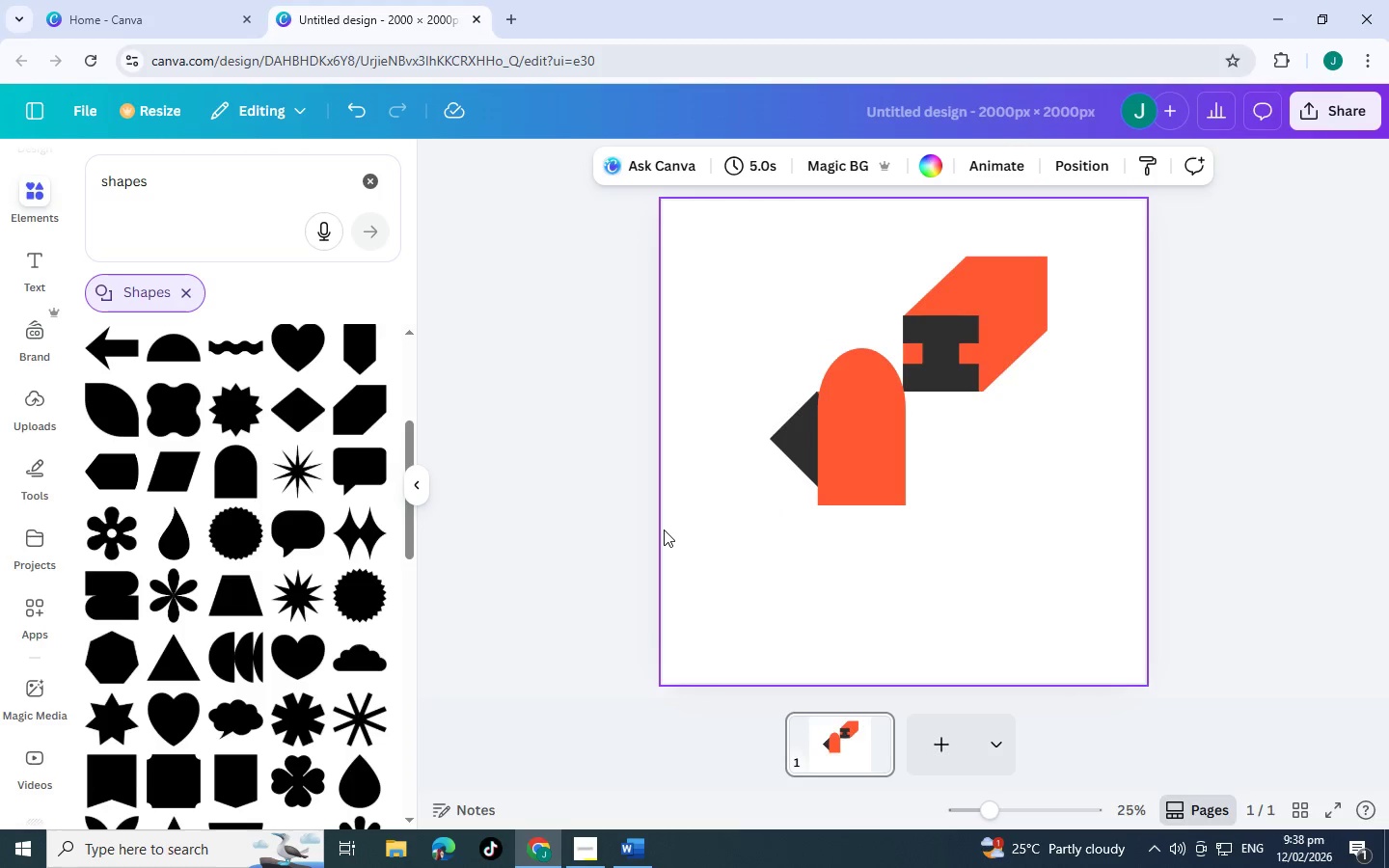 
wait(7.5)
 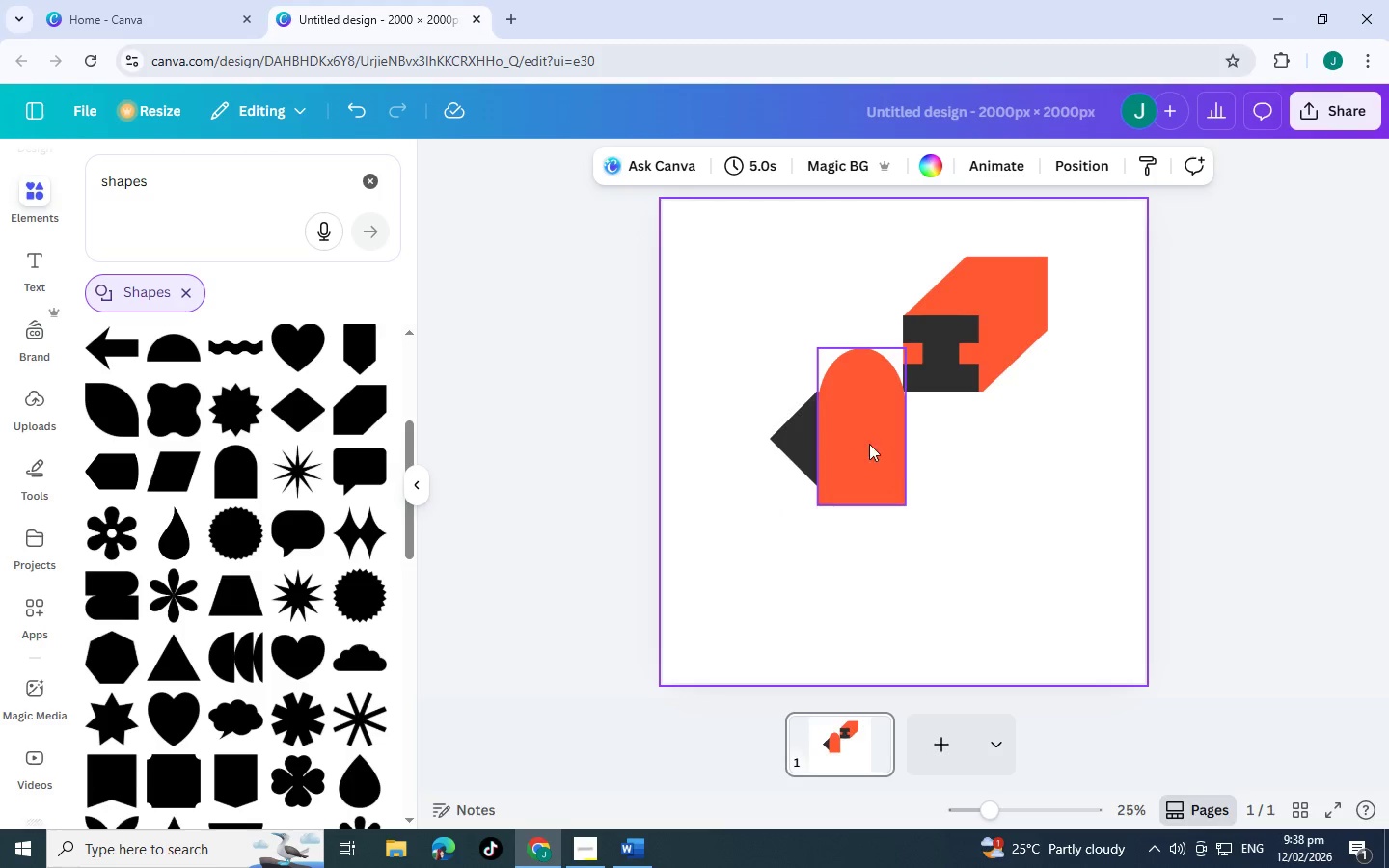 
left_click([888, 421])
 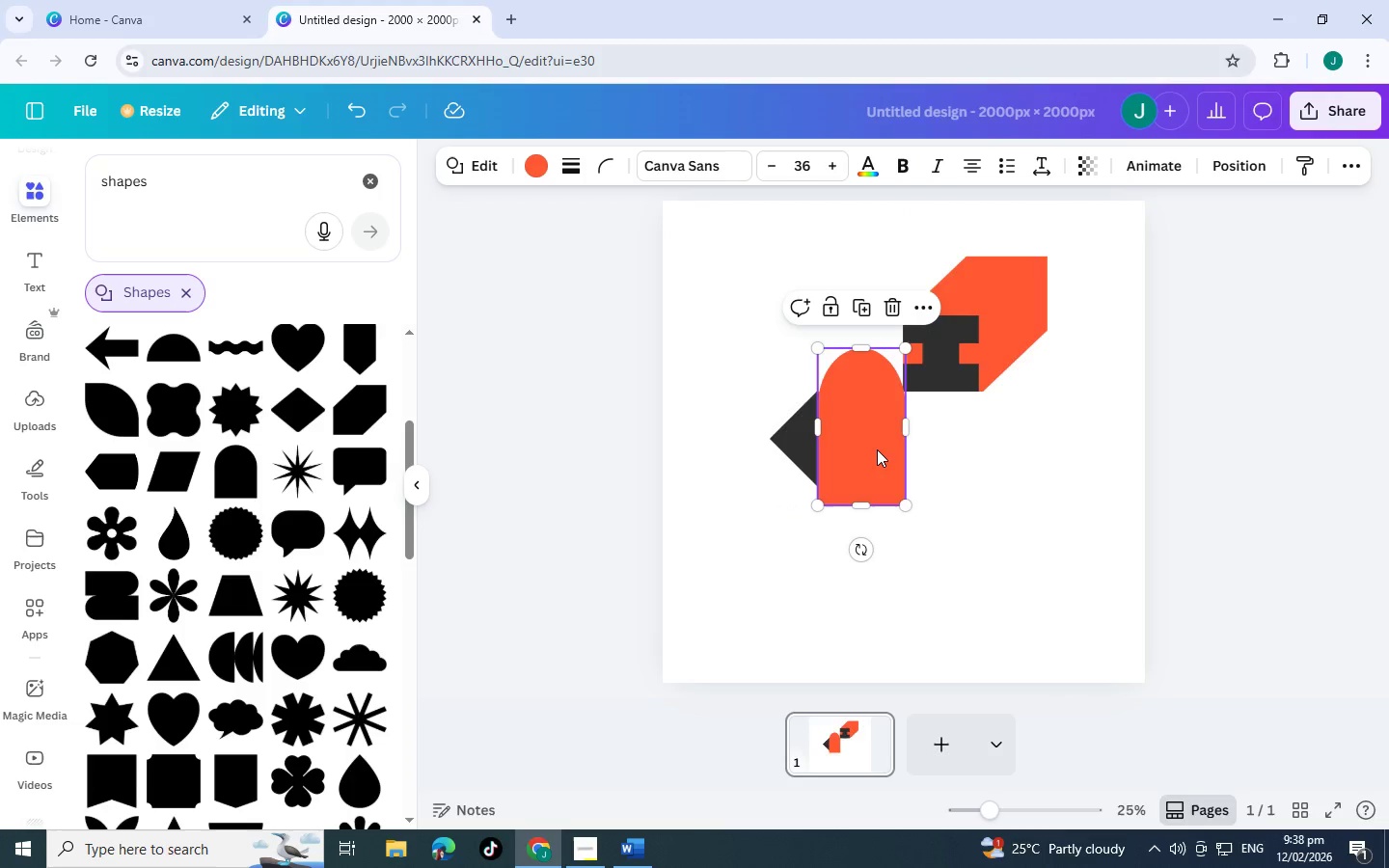 
left_click([746, 504])
 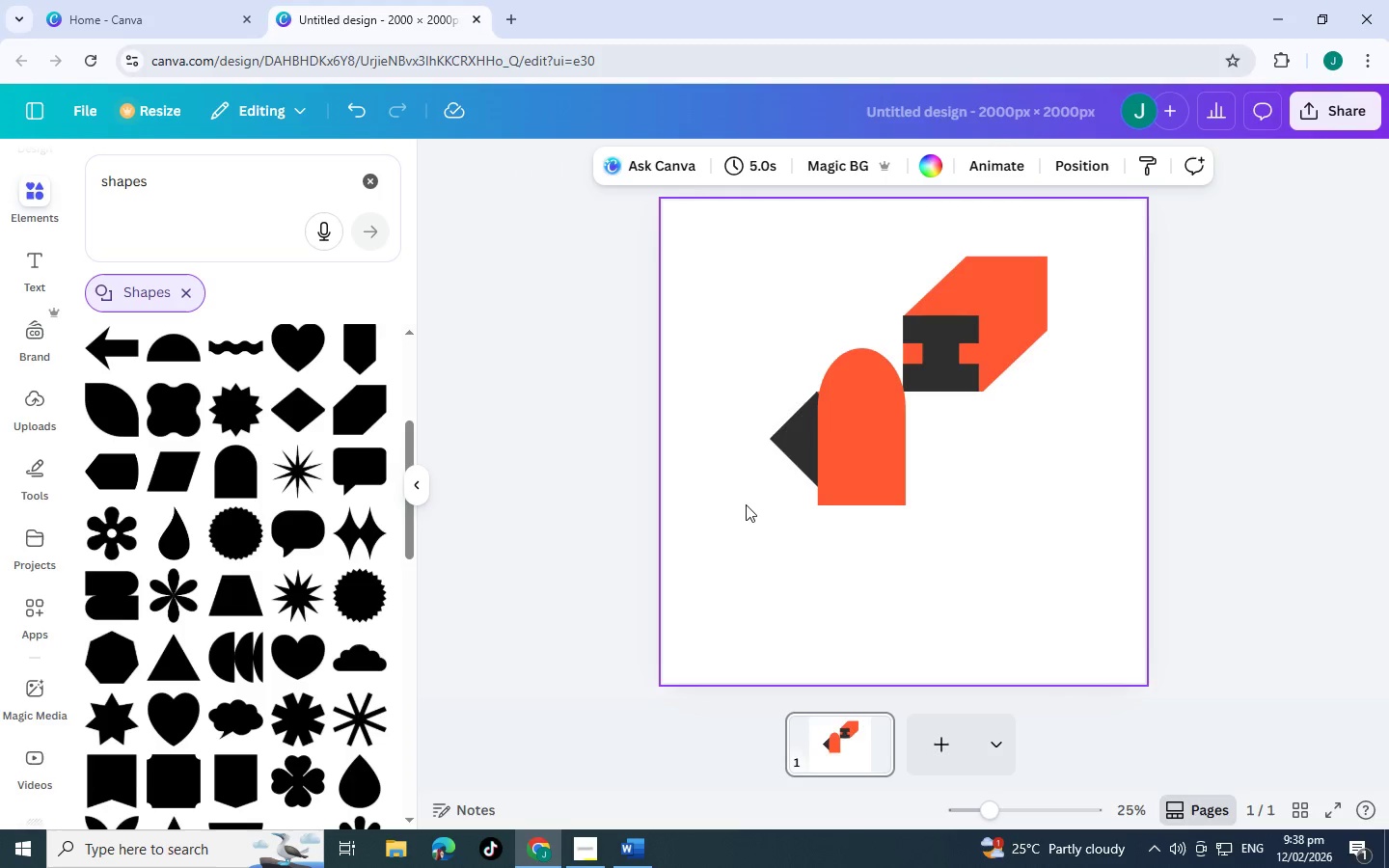 
left_click_drag(start_coordinate=[746, 504], to_coordinate=[859, 386])
 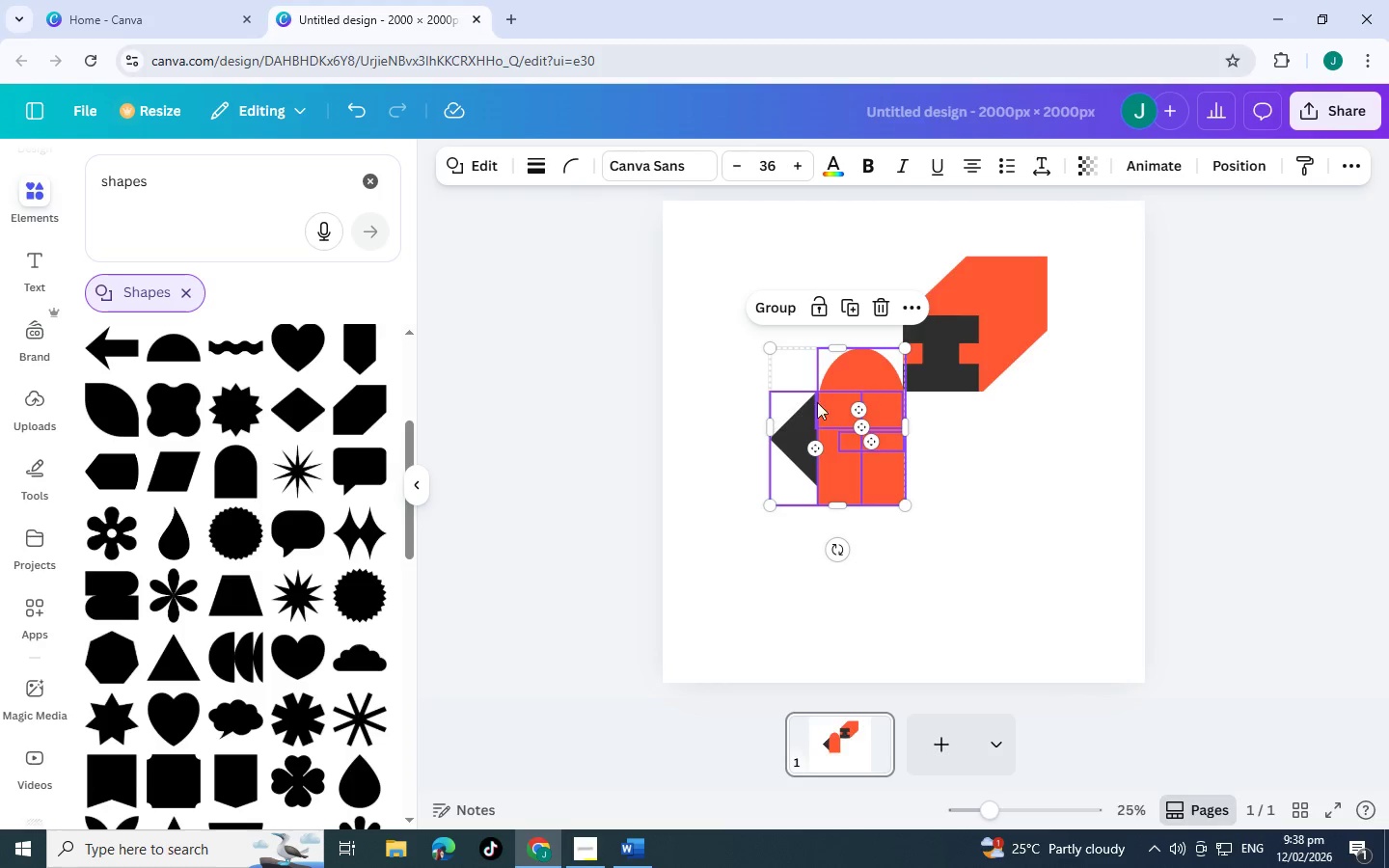 
left_click([695, 502])
 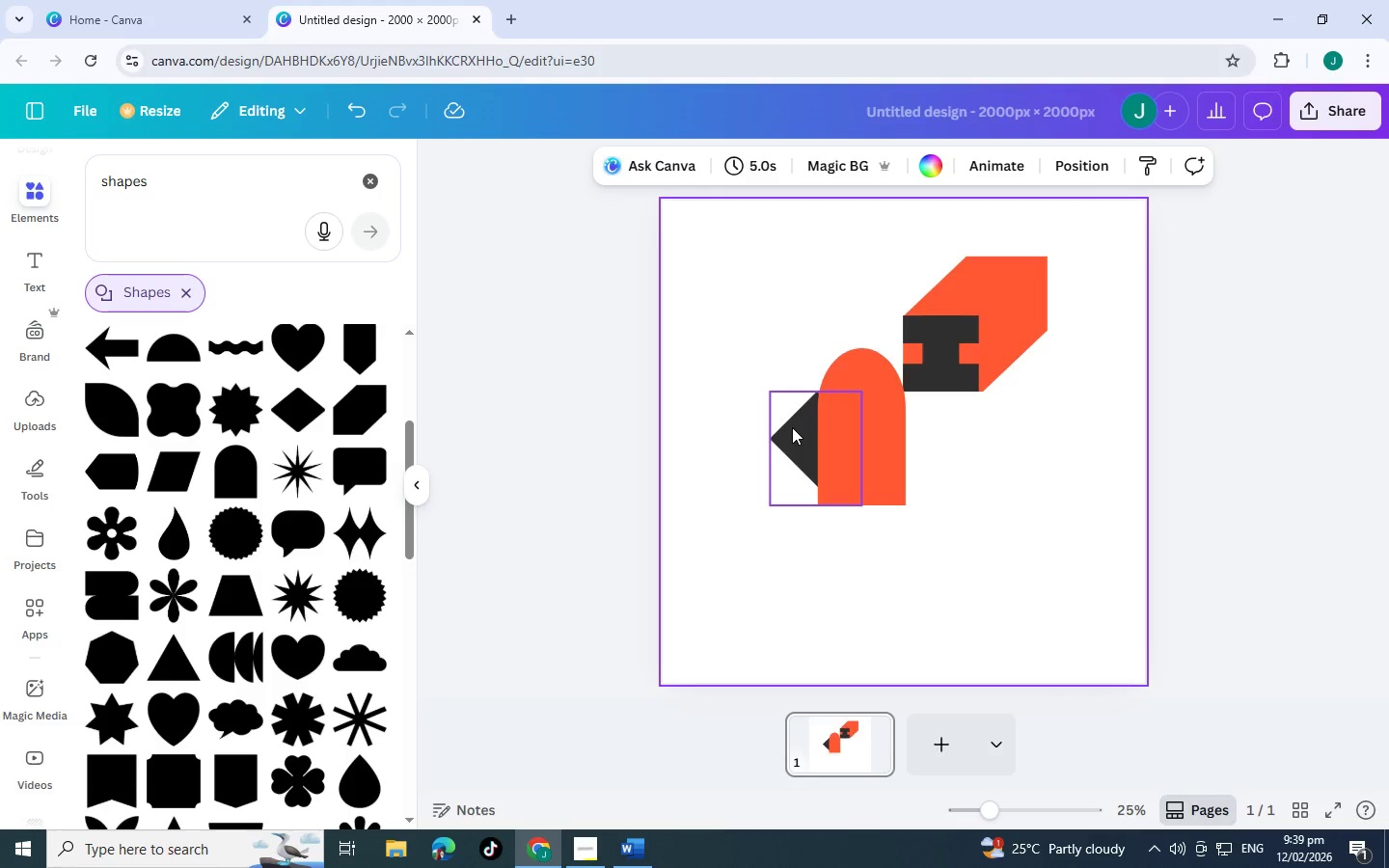 
wait(12.98)
 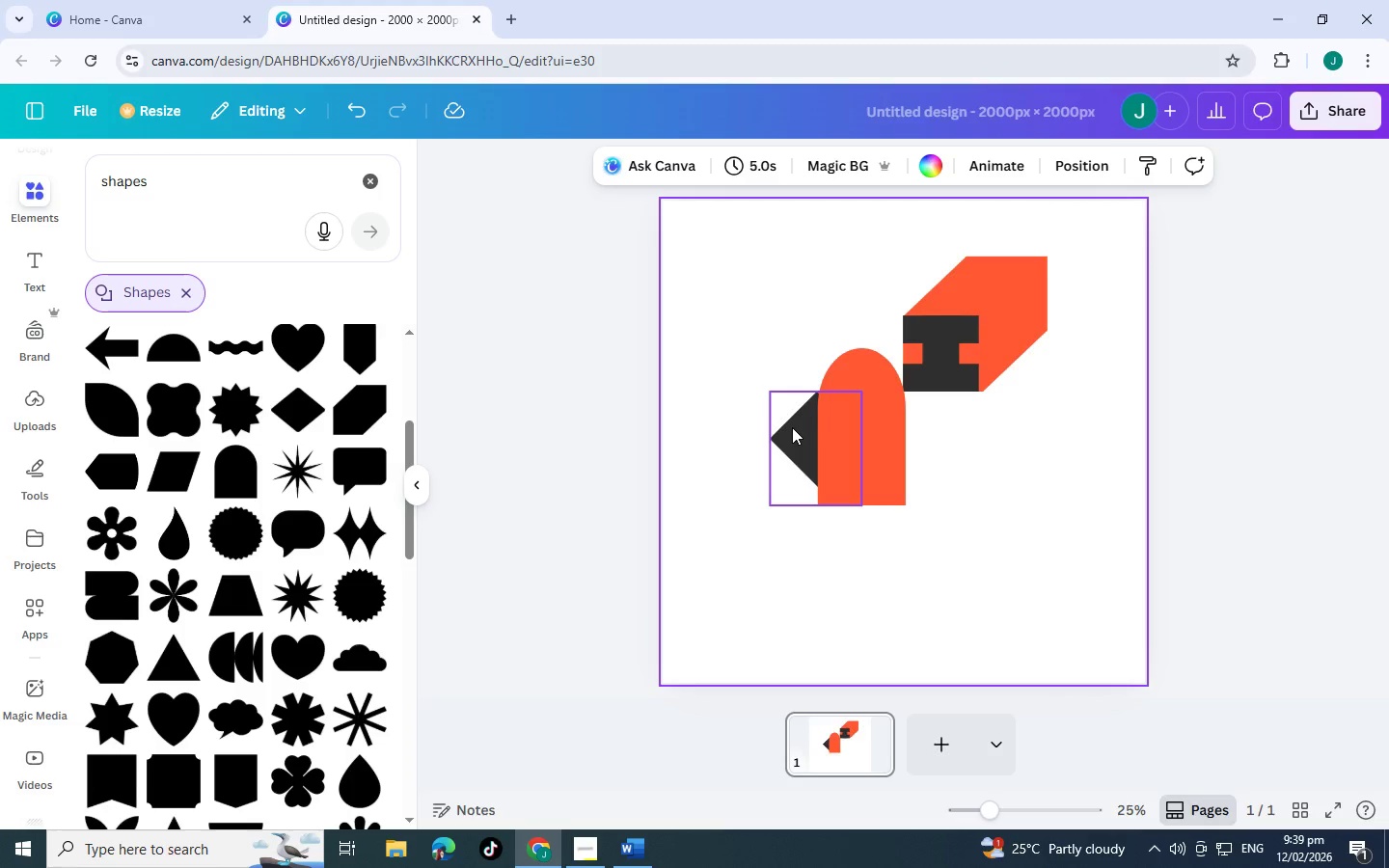 
left_click([698, 428])
 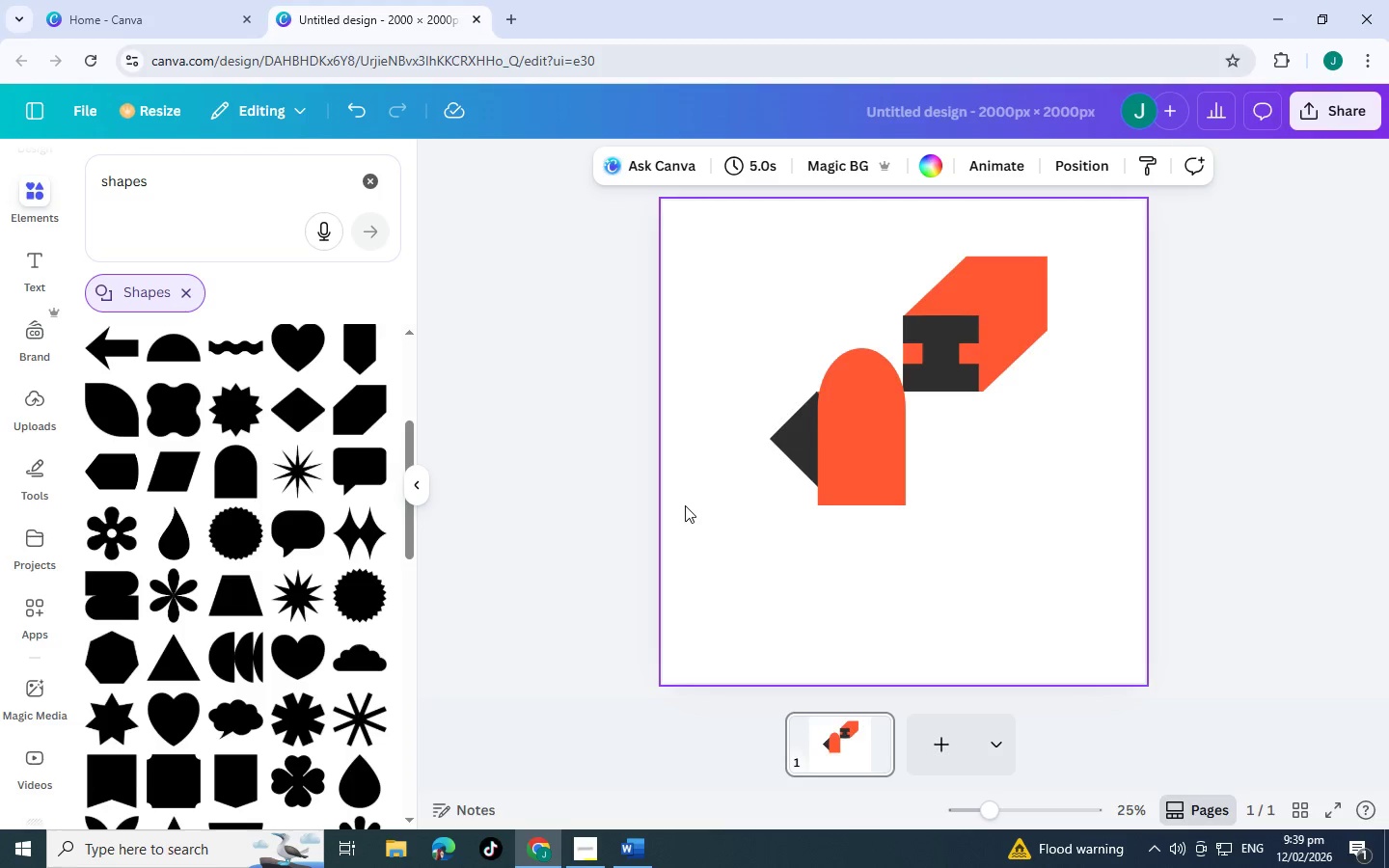 
wait(16.78)
 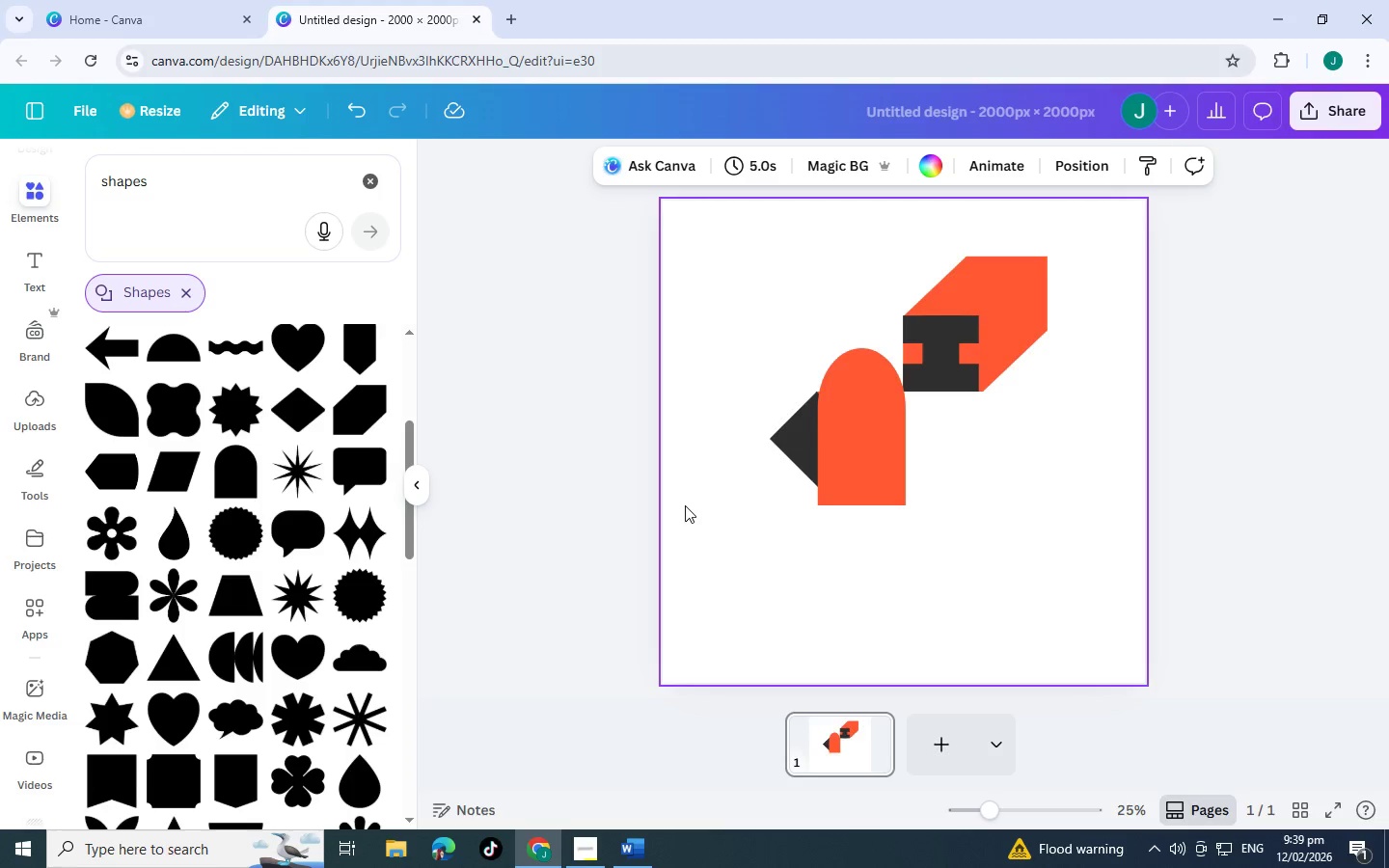 
left_click([796, 439])
 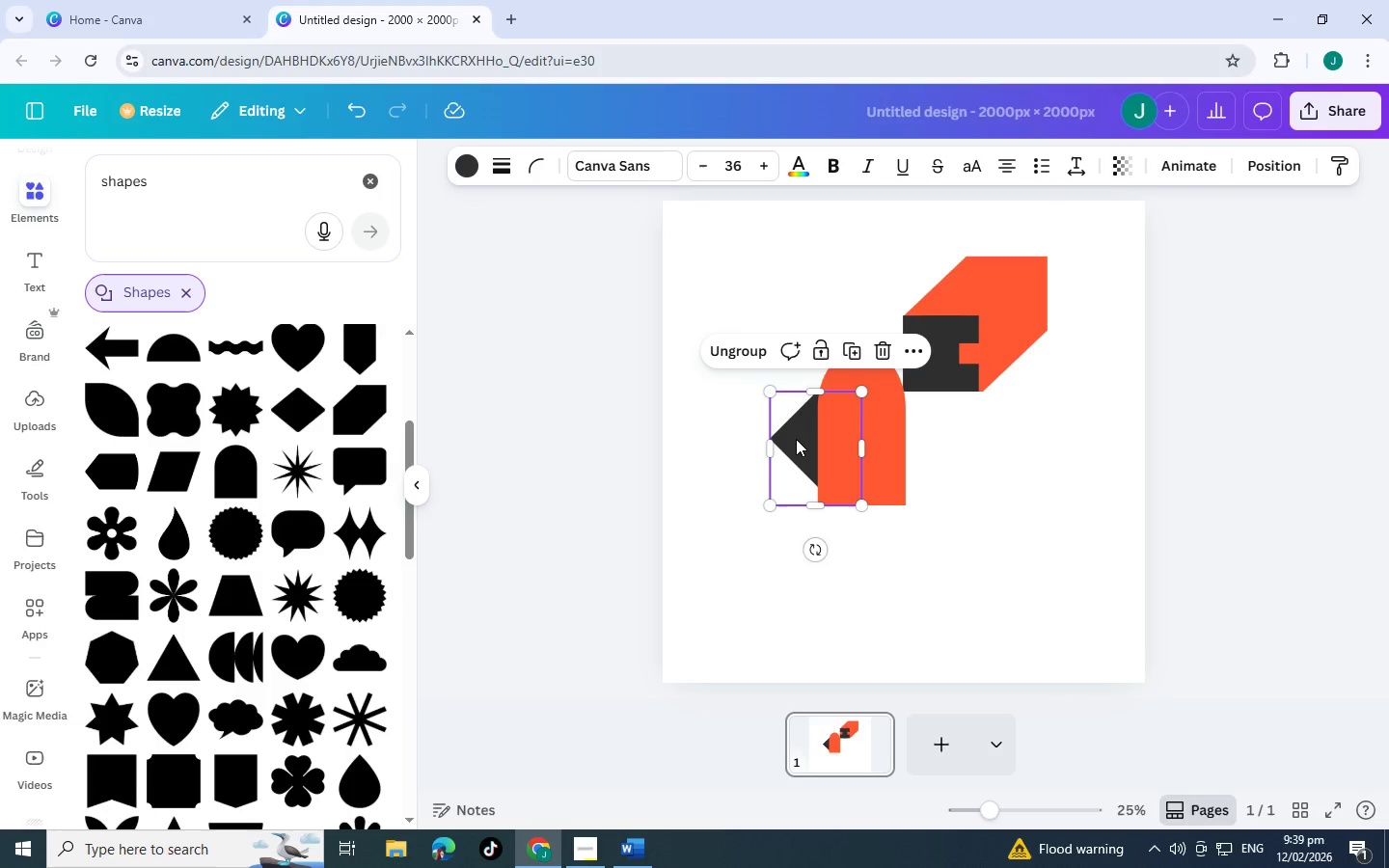 
wait(19.05)
 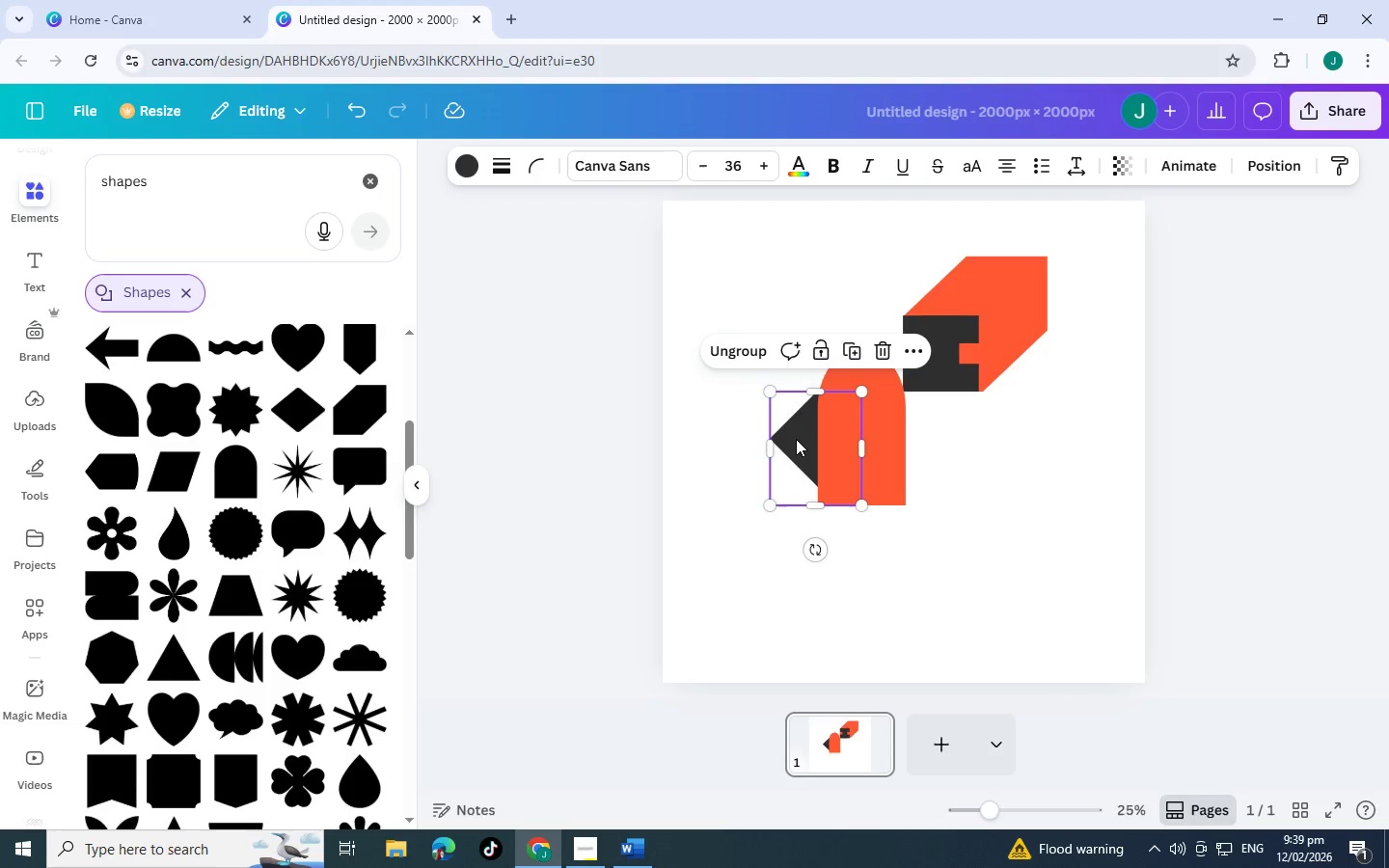 
double_click([998, 484])
 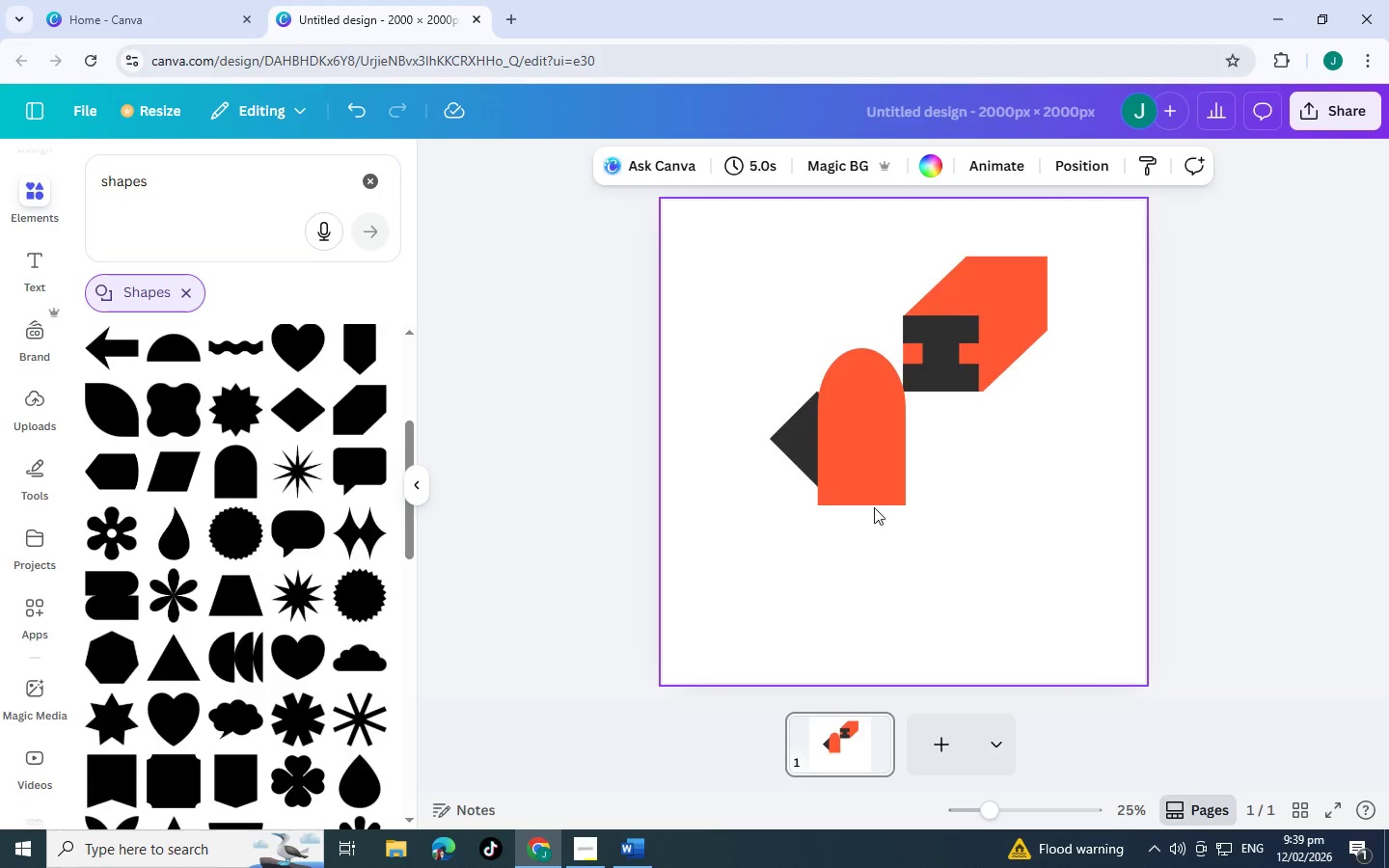 
wait(7.59)
 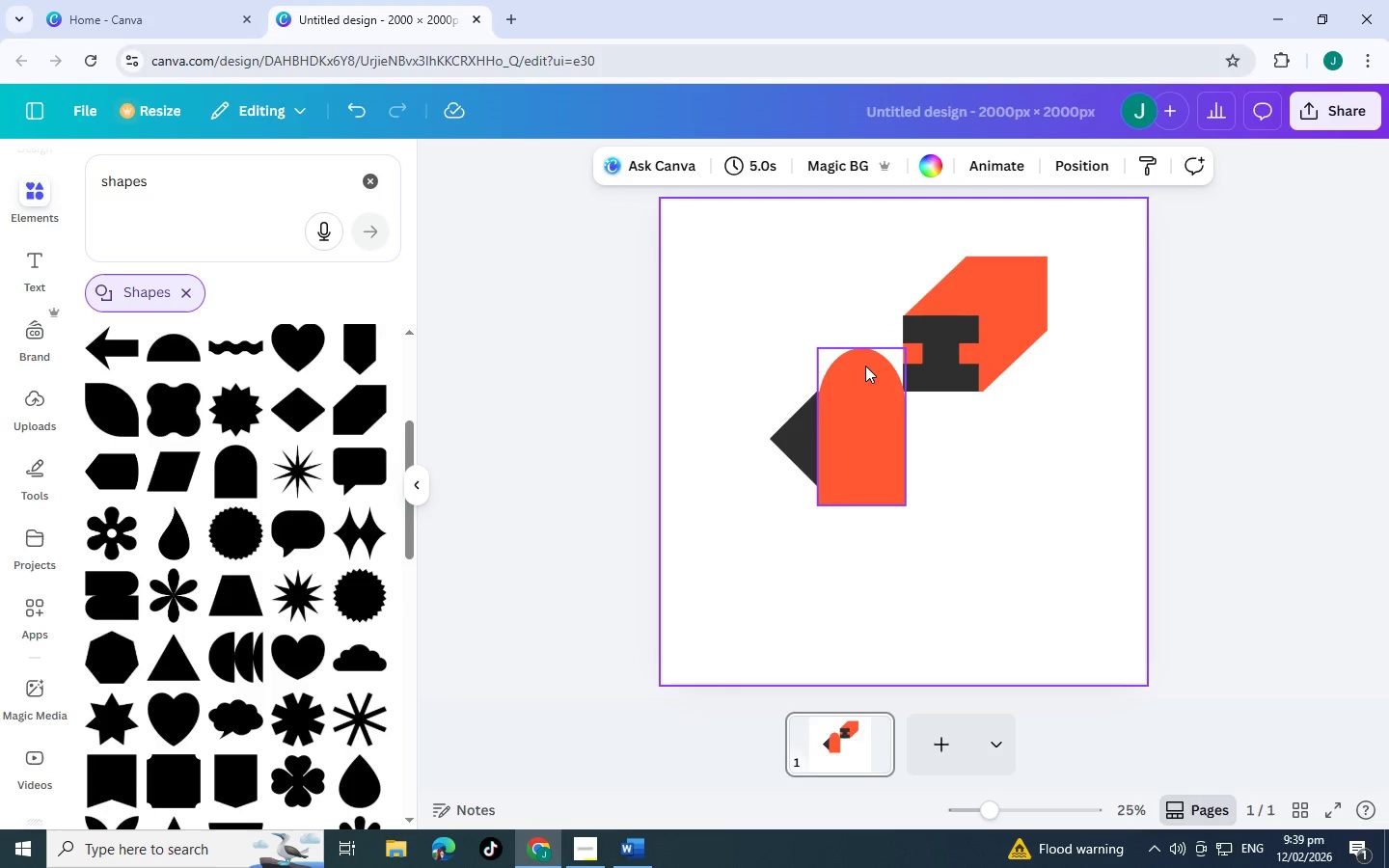 
left_click([859, 427])
 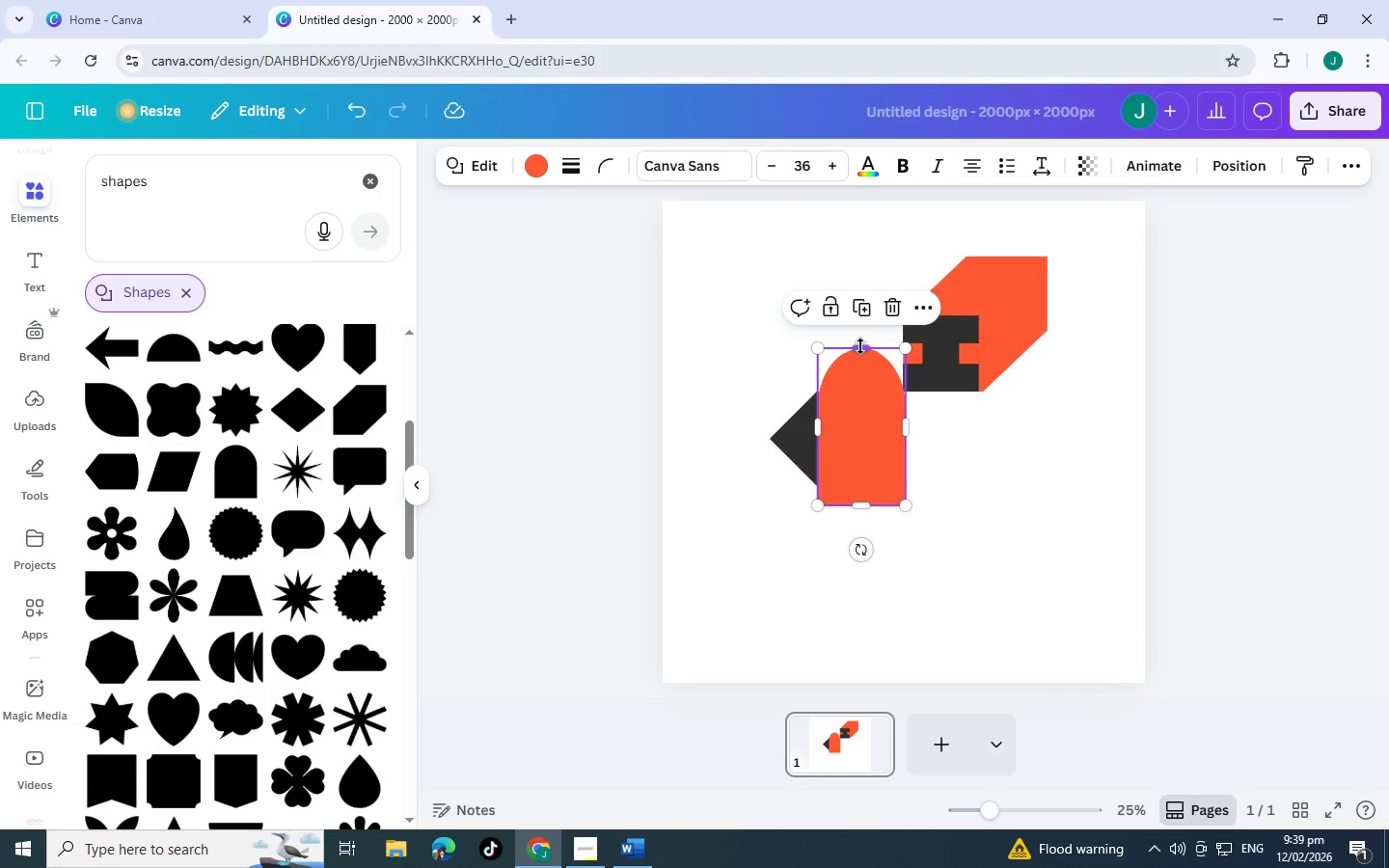 
left_click_drag(start_coordinate=[860, 346], to_coordinate=[863, 352])
 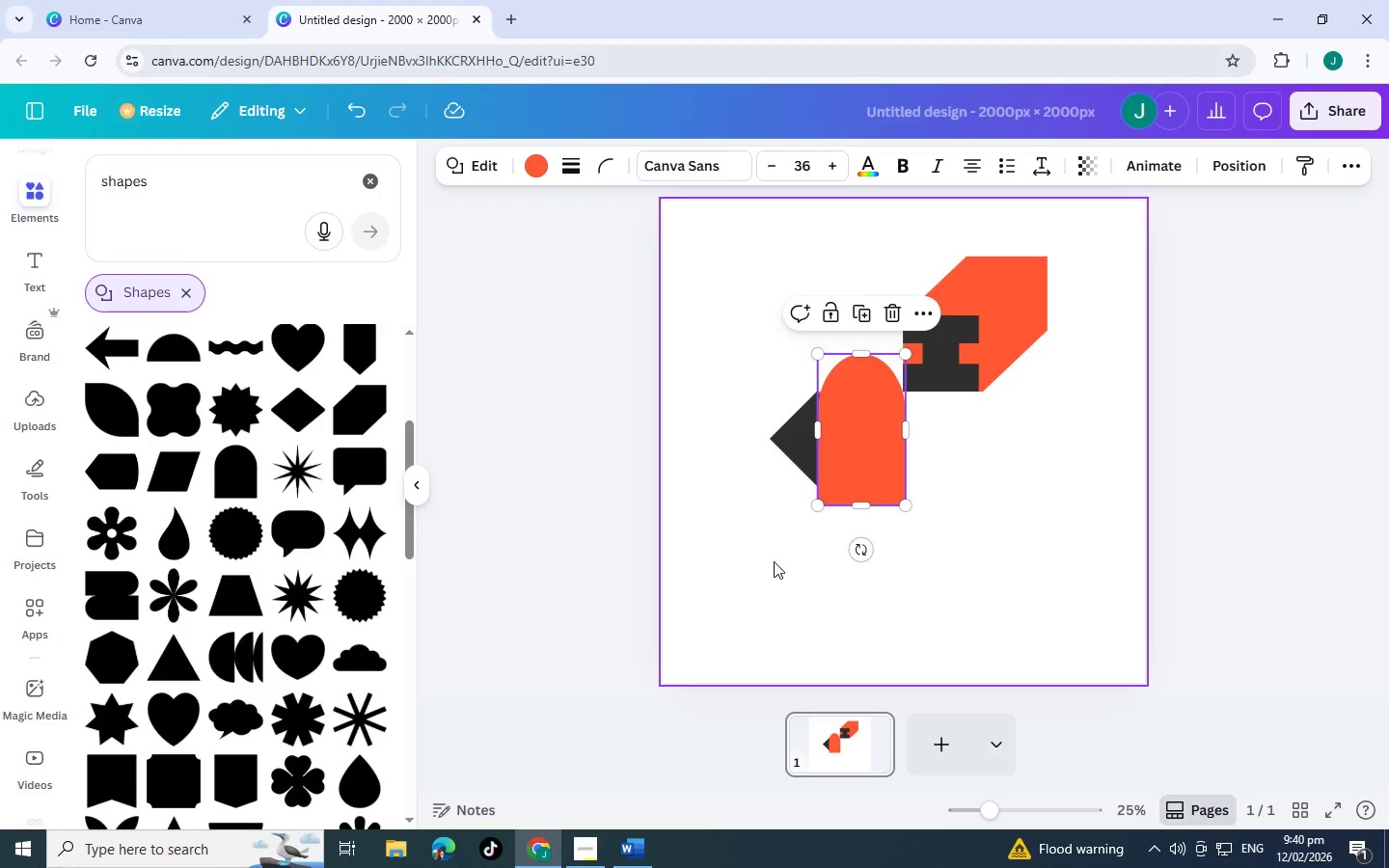 
wait(12.39)
 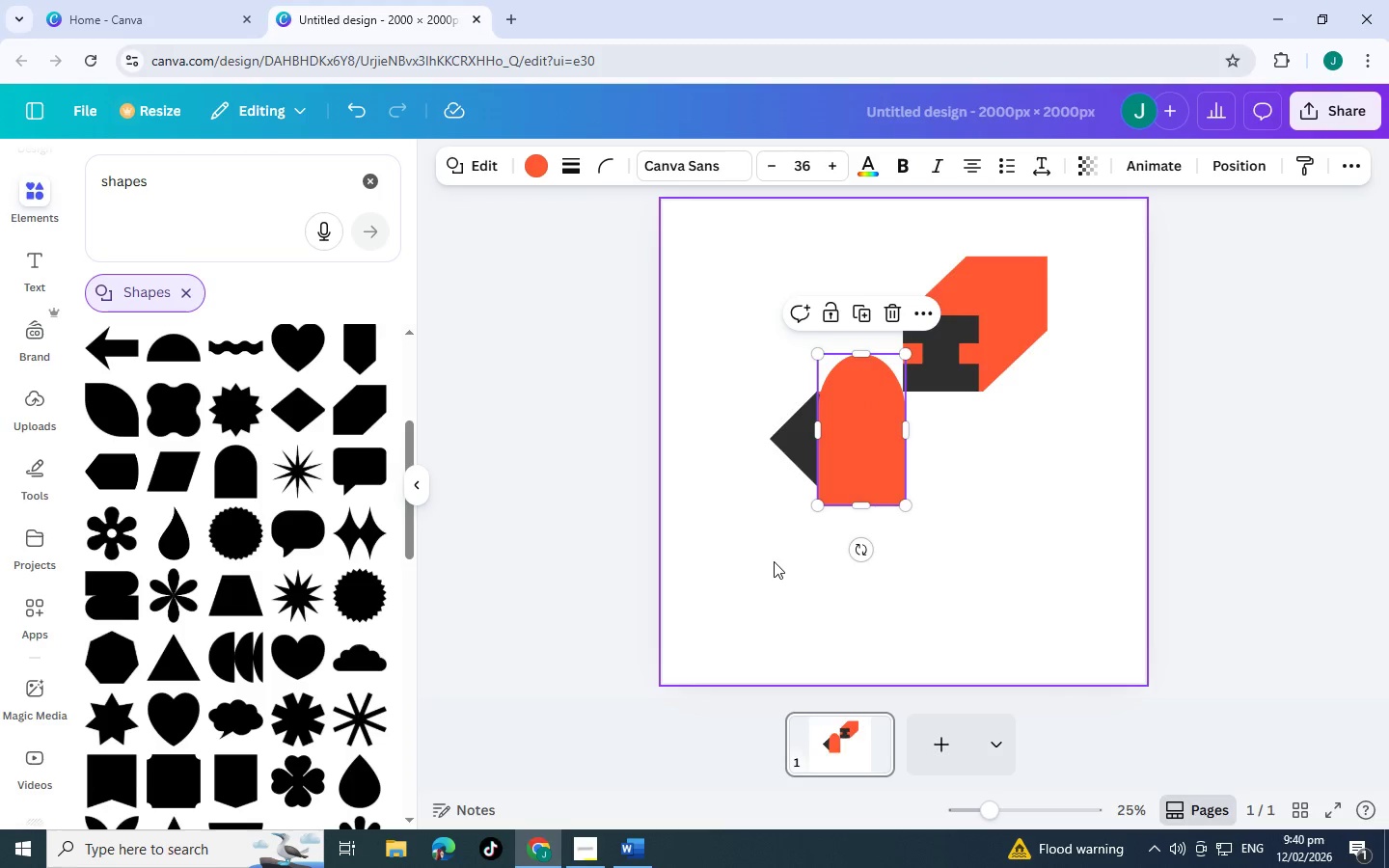 
scroll: coordinate [736, 560], scroll_direction: down, amount: 2.0
 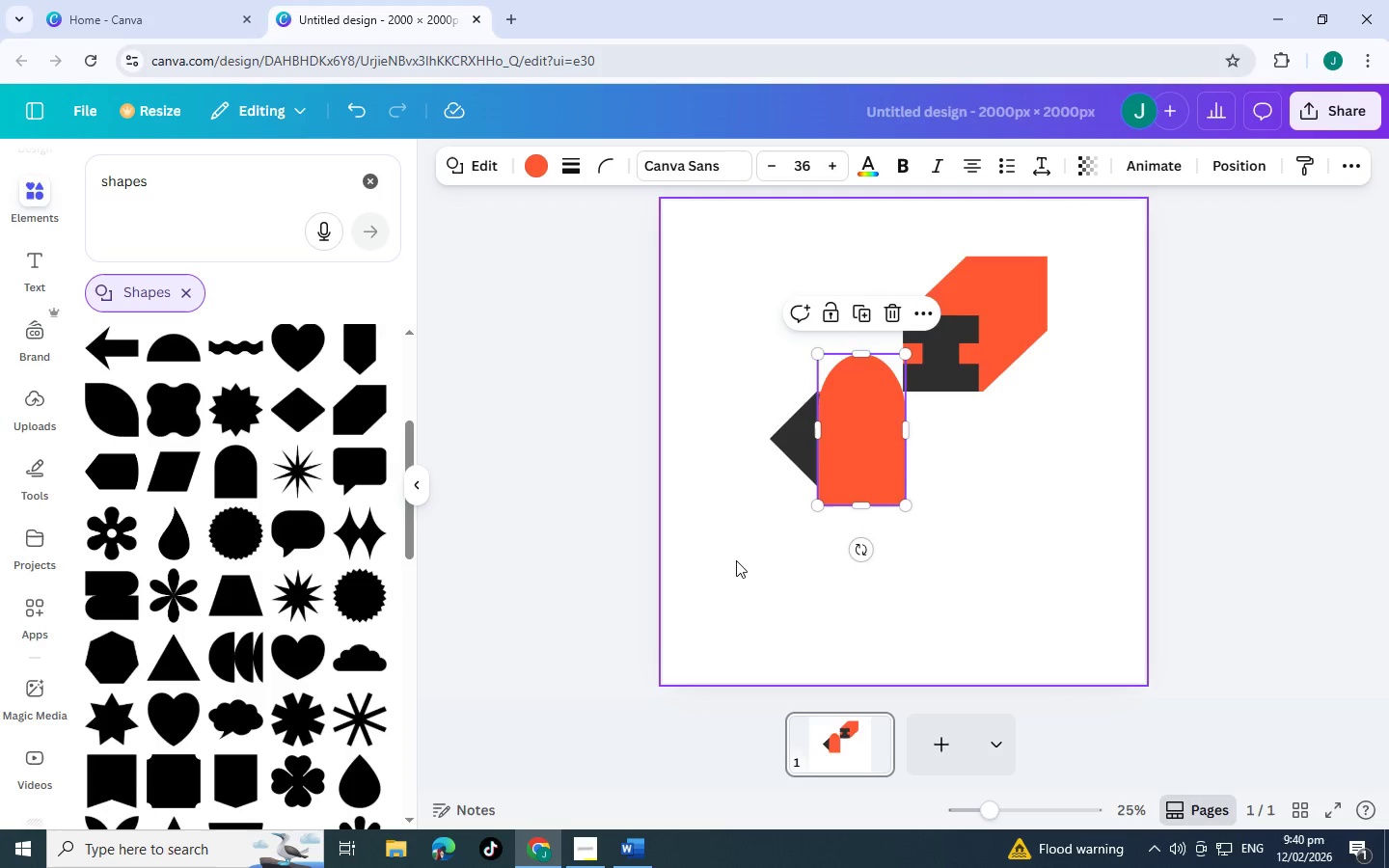 
wait(8.88)
 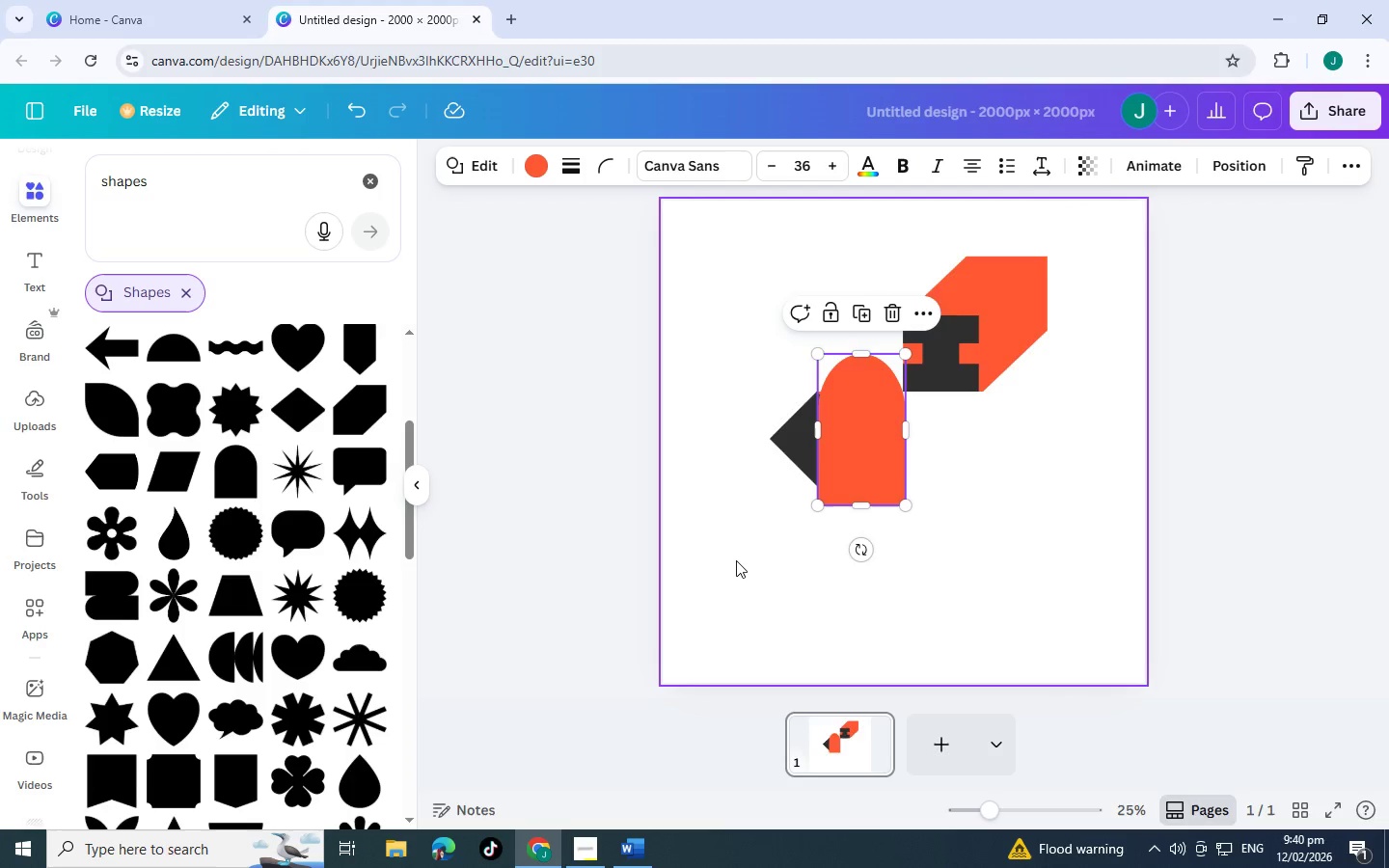 
scroll: coordinate [792, 609], scroll_direction: down, amount: 3.0
 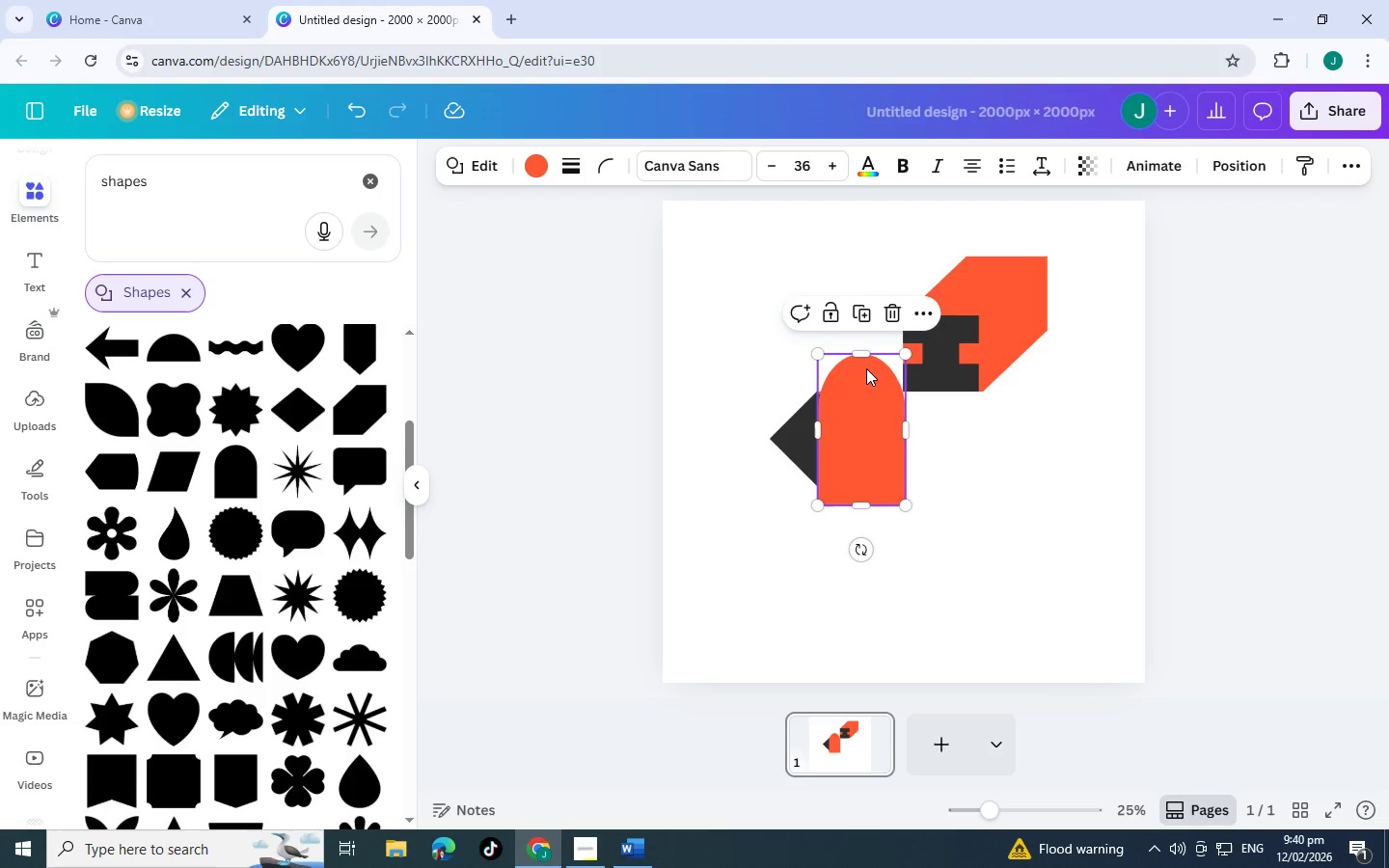 
left_click_drag(start_coordinate=[866, 357], to_coordinate=[860, 354])
 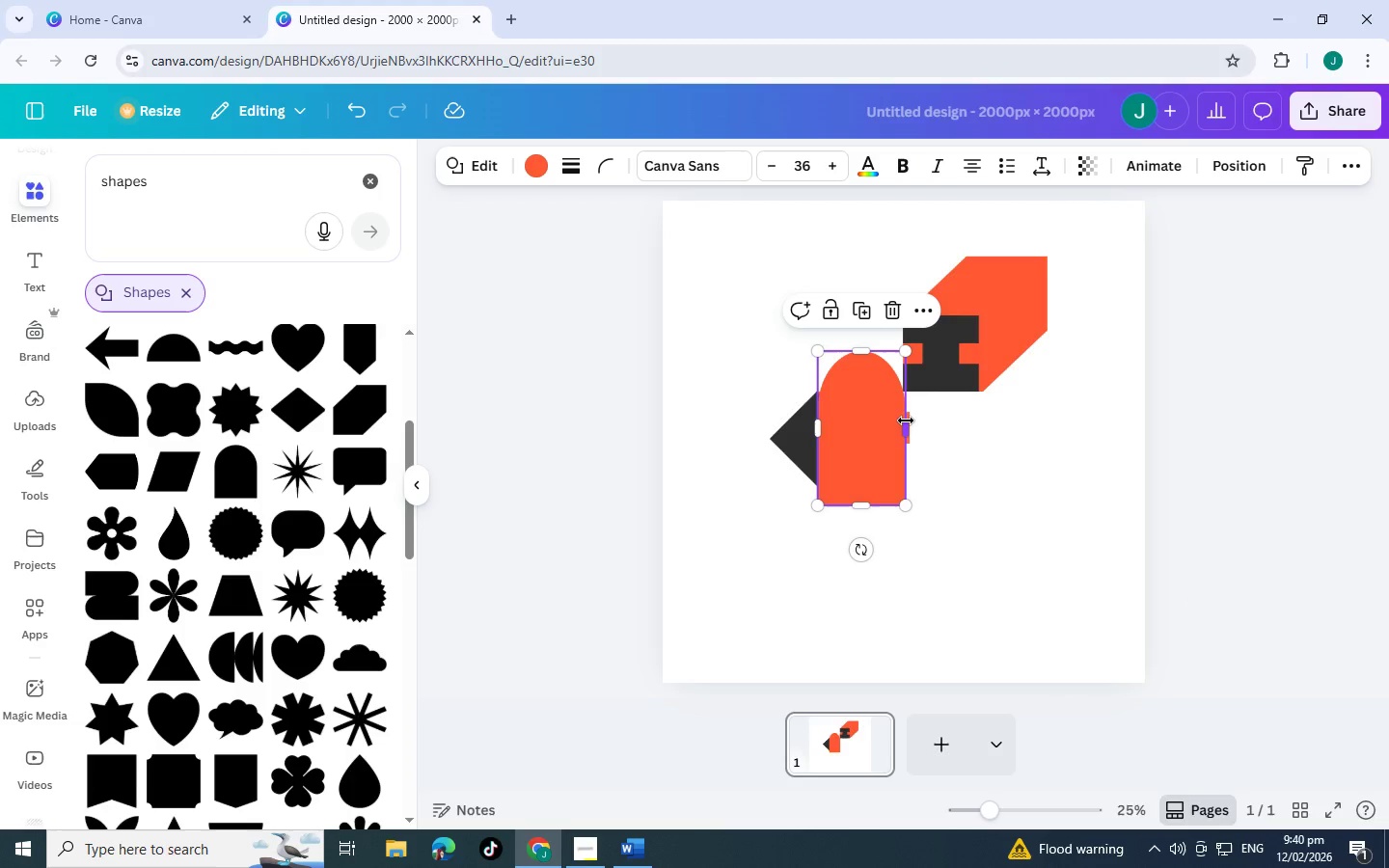 
wait(12.38)
 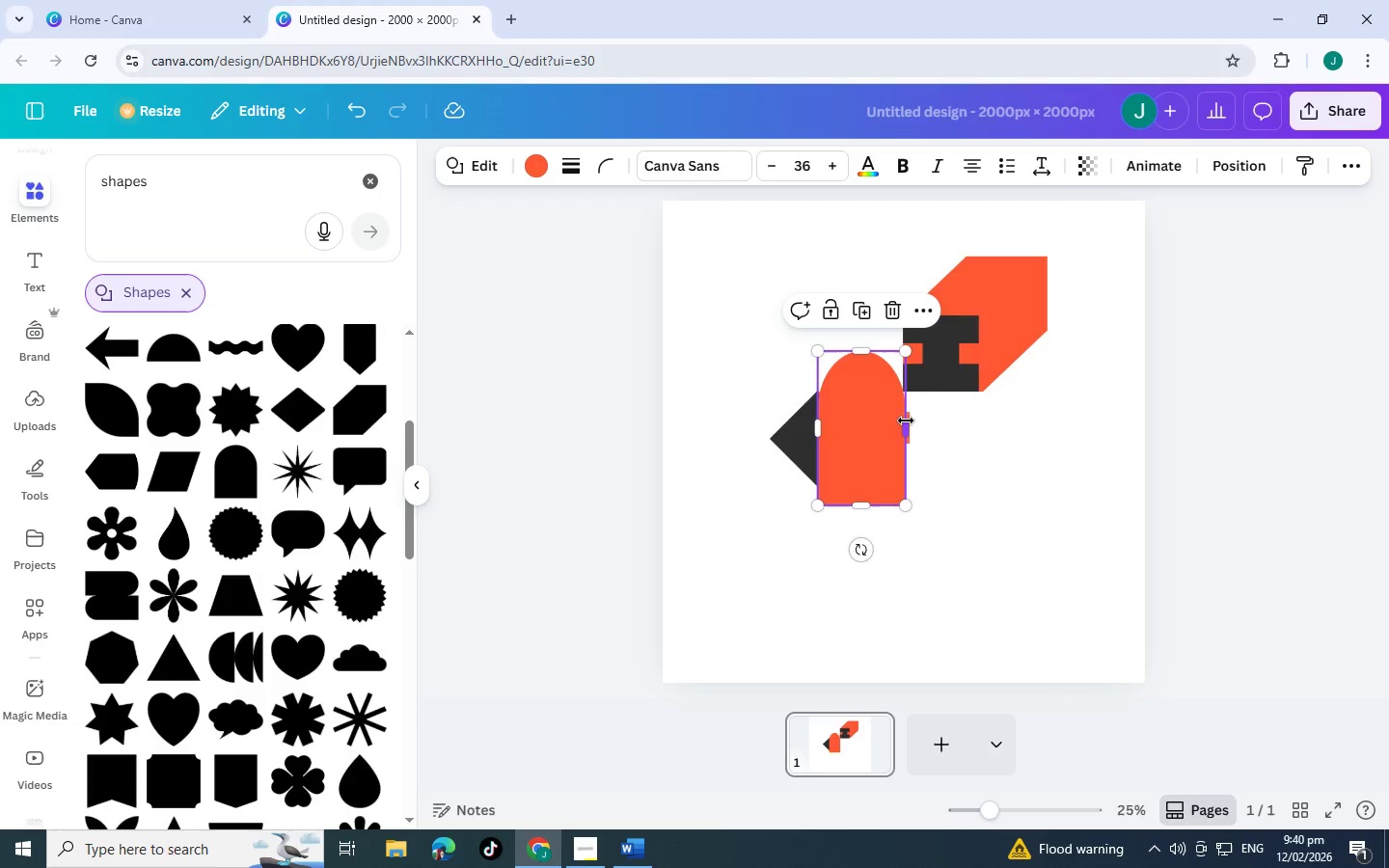 
left_click_drag(start_coordinate=[907, 422], to_coordinate=[912, 422])
 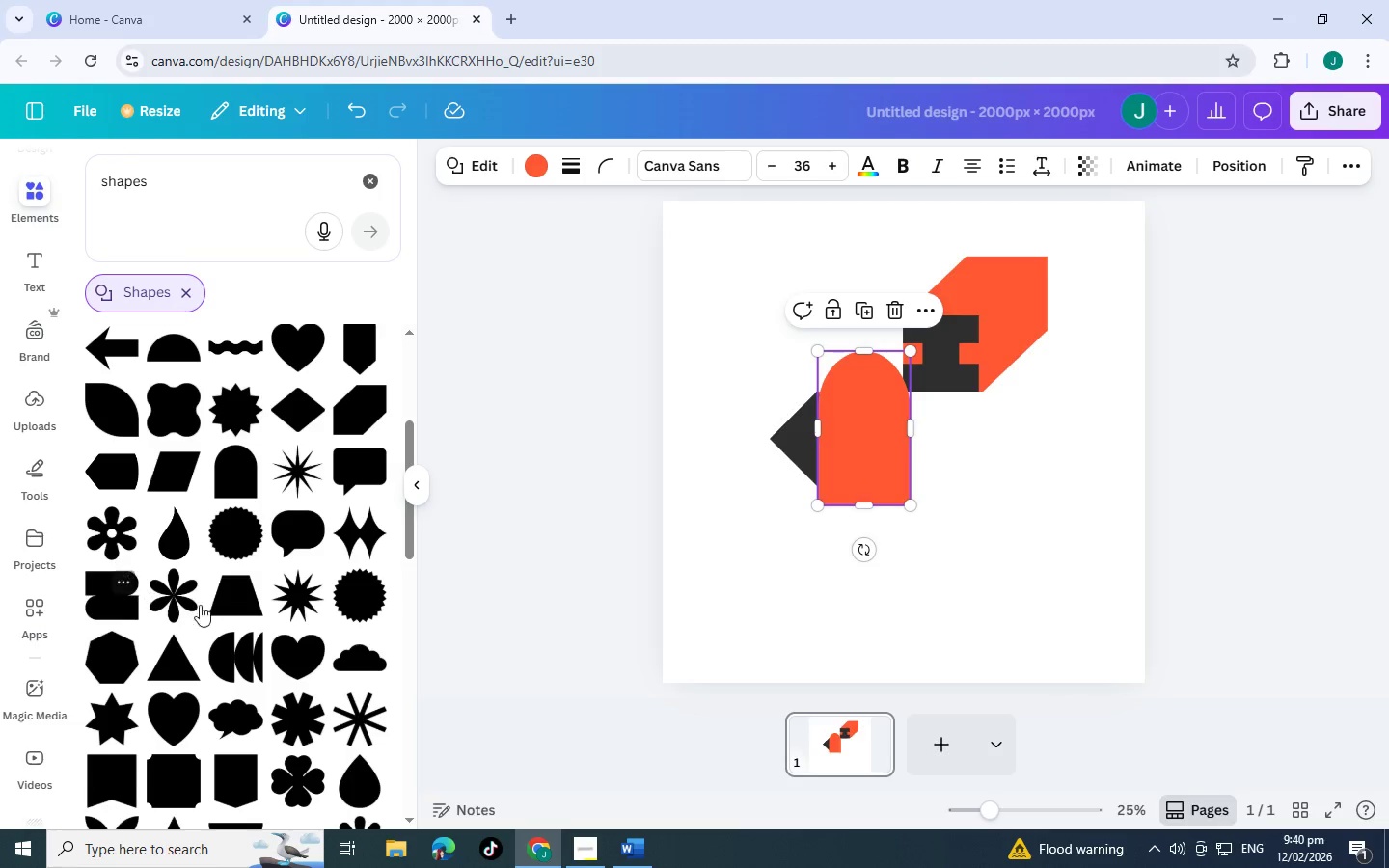 
scroll: coordinate [204, 606], scroll_direction: down, amount: 1.0
 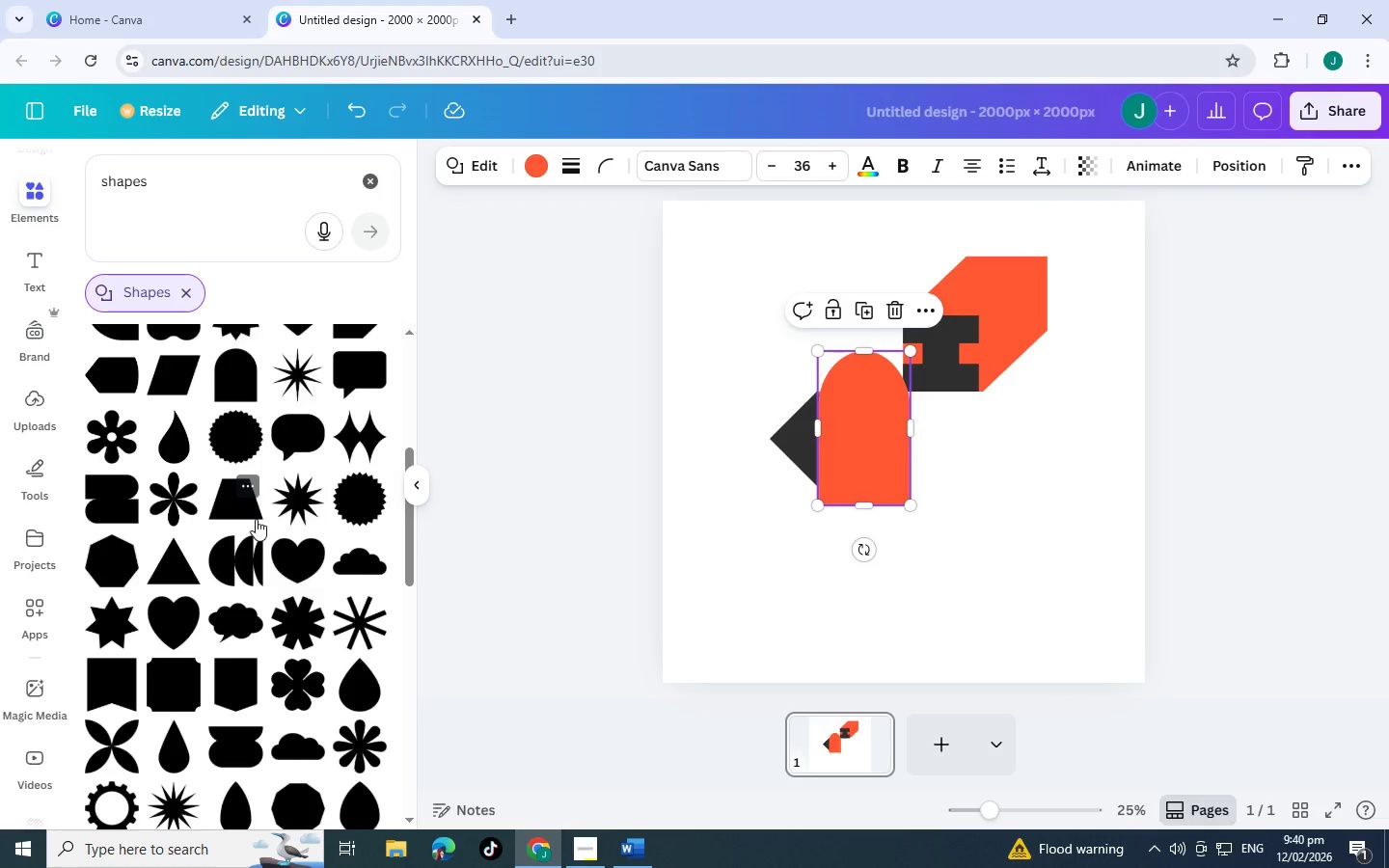 
left_click([237, 513])
 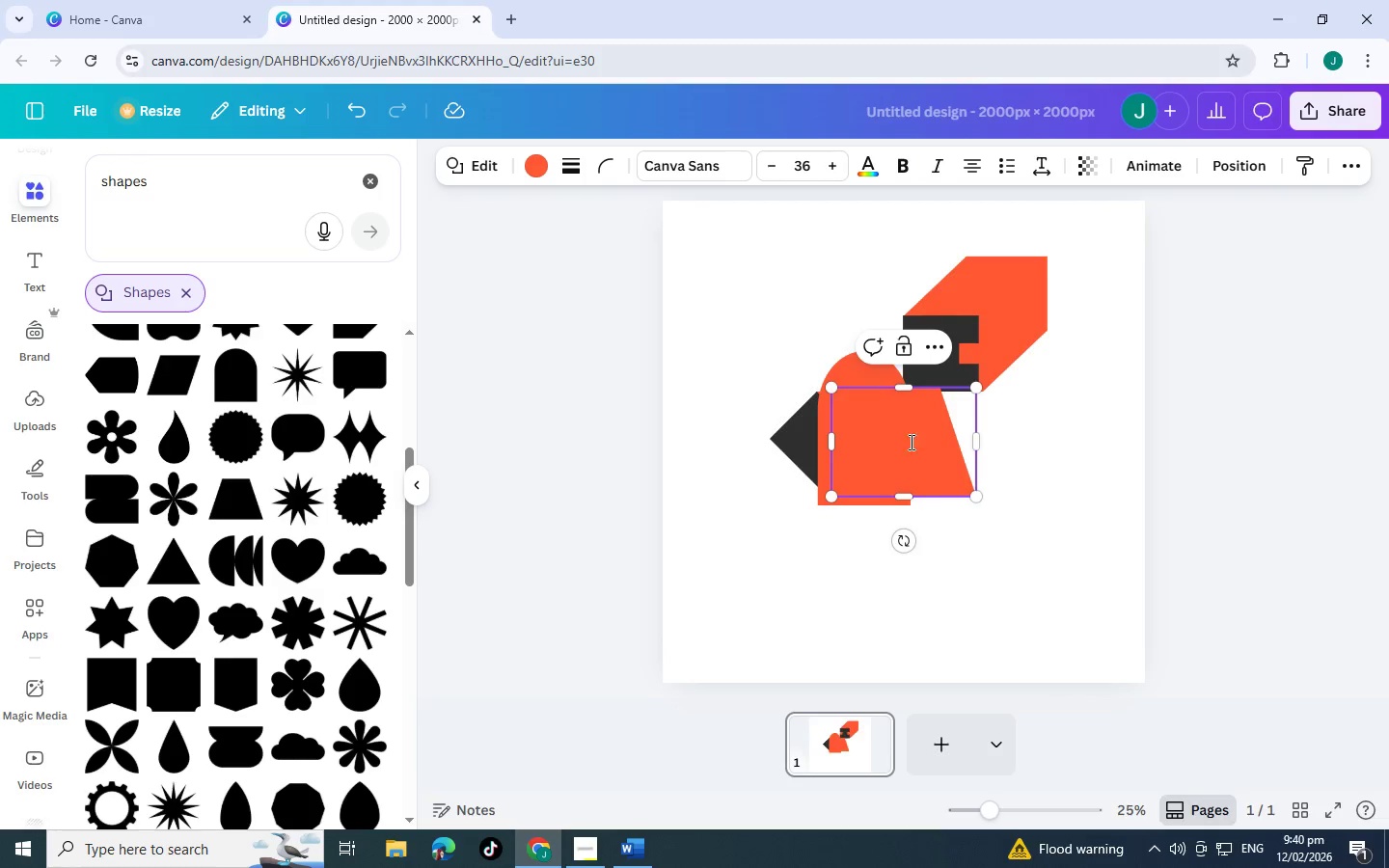 
left_click_drag(start_coordinate=[899, 442], to_coordinate=[1022, 450])
 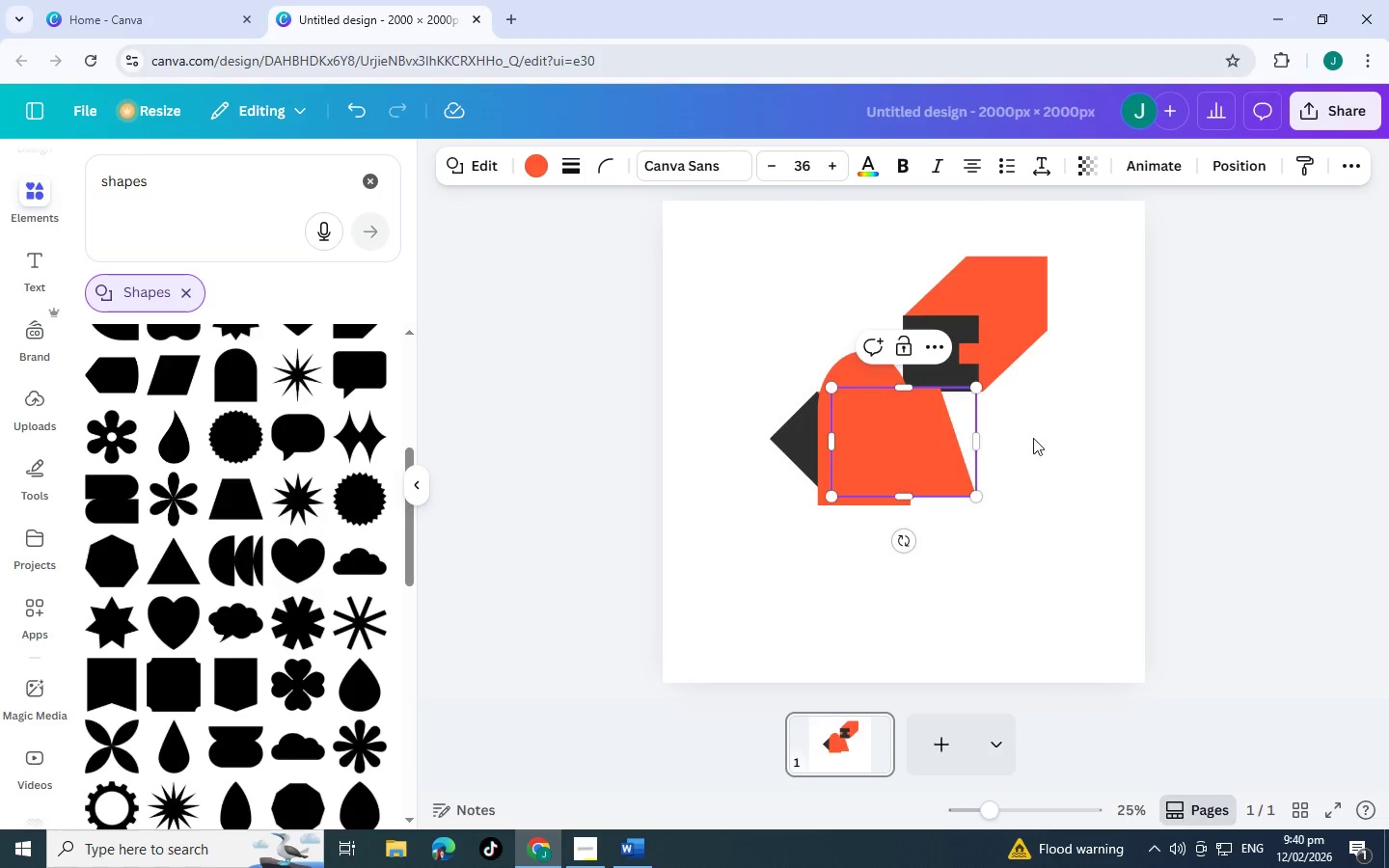 
left_click([1046, 438])
 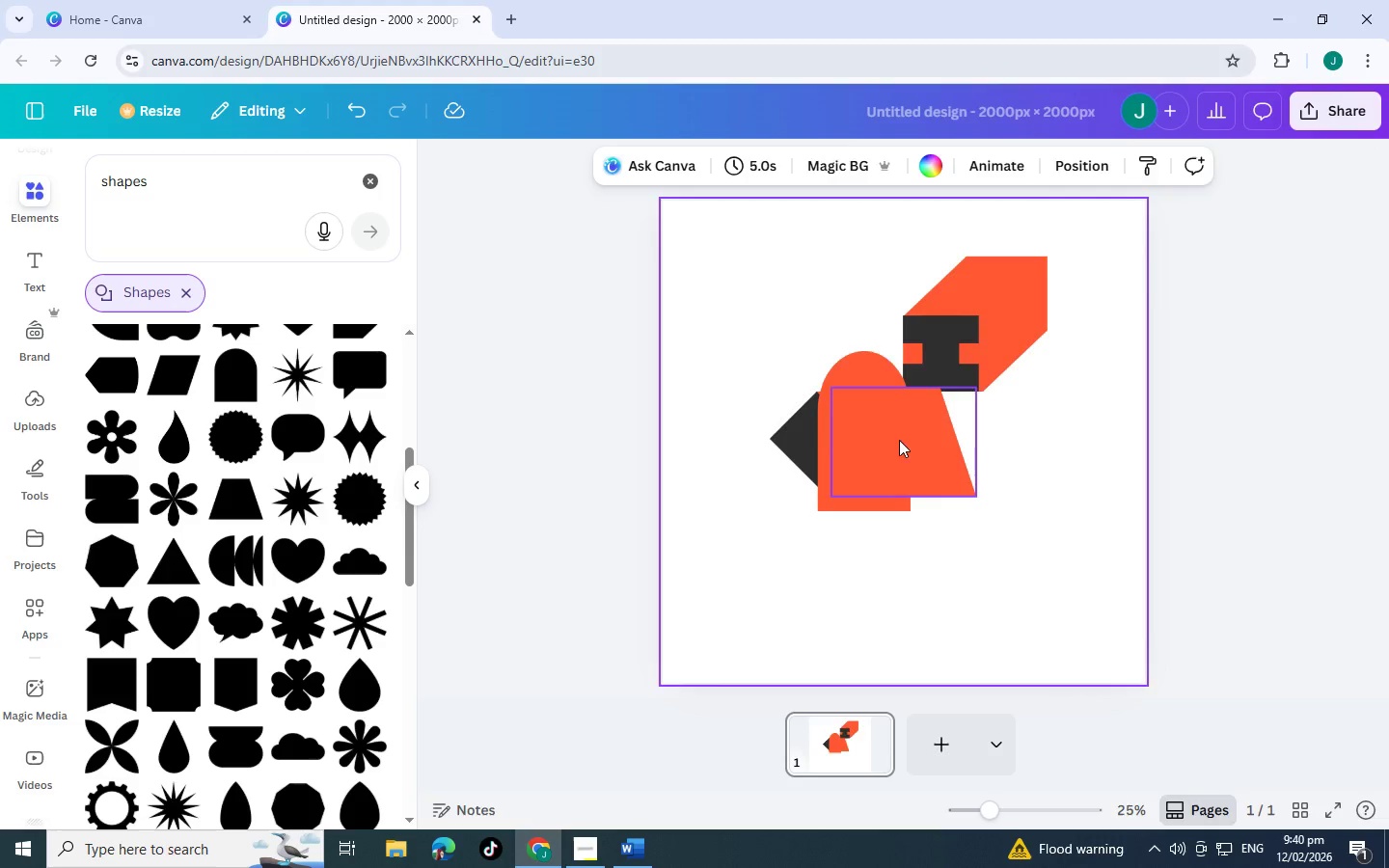 
left_click_drag(start_coordinate=[899, 440], to_coordinate=[987, 445])
 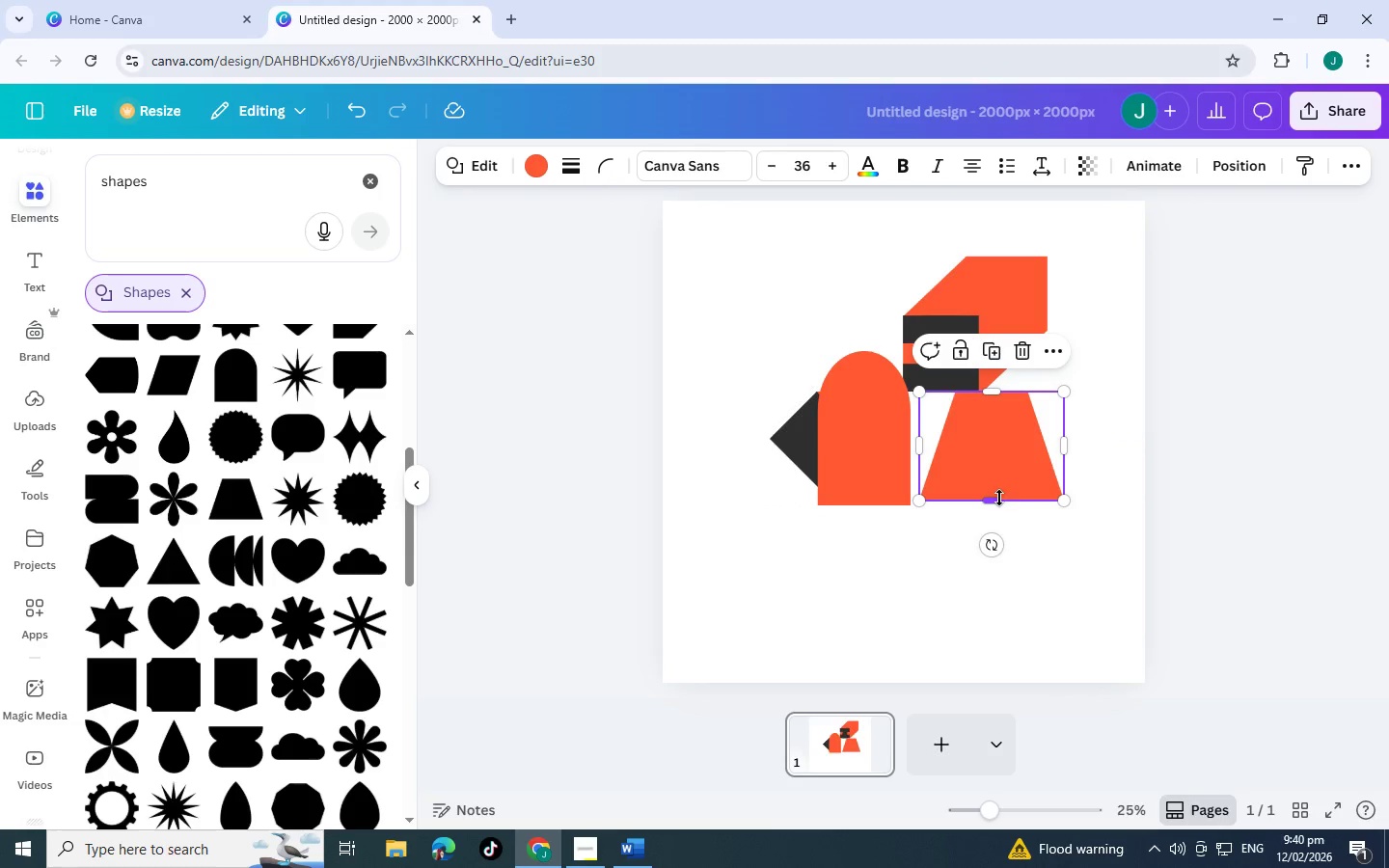 
left_click_drag(start_coordinate=[999, 498], to_coordinate=[999, 503])
 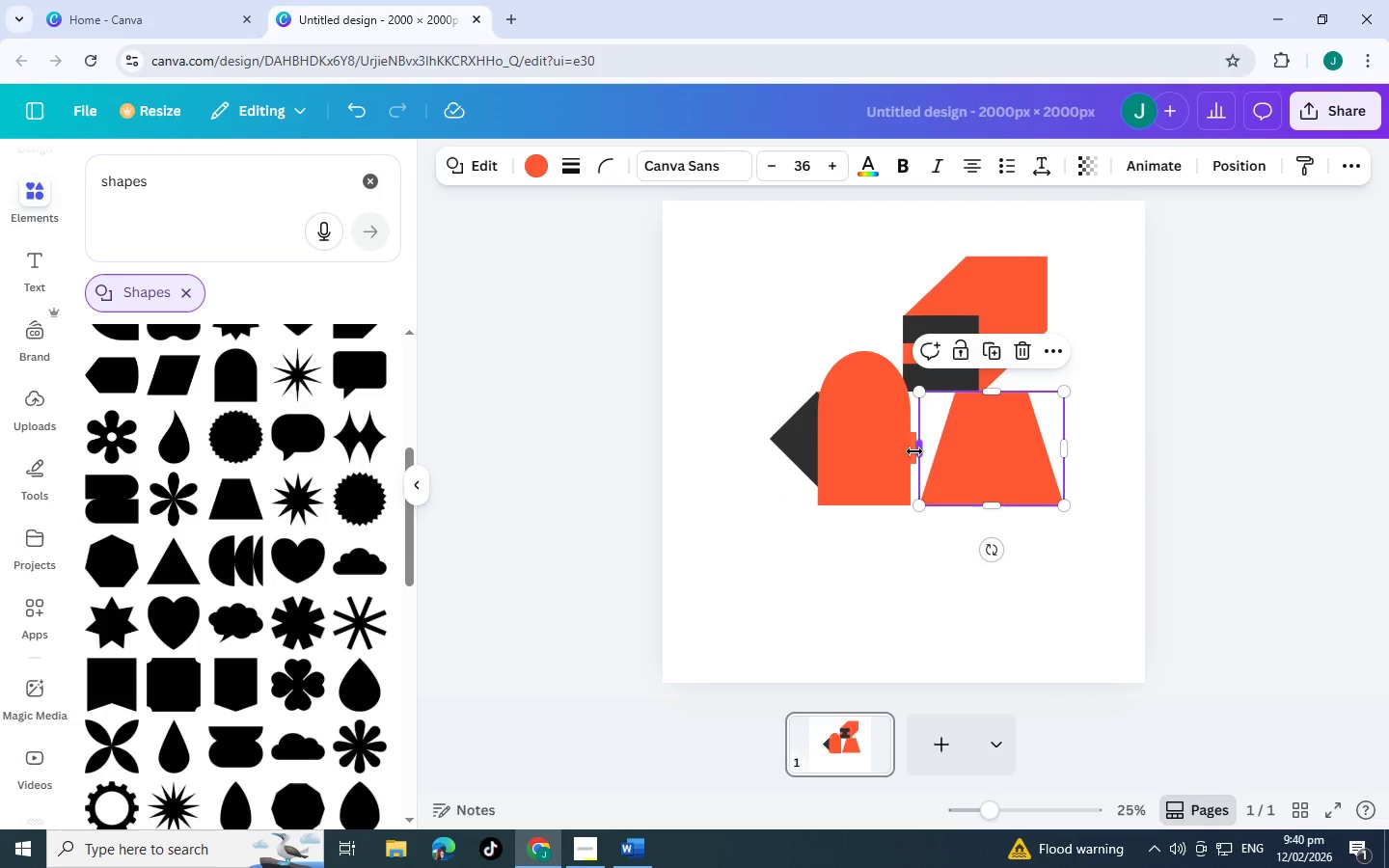 
left_click_drag(start_coordinate=[914, 451], to_coordinate=[907, 449])
 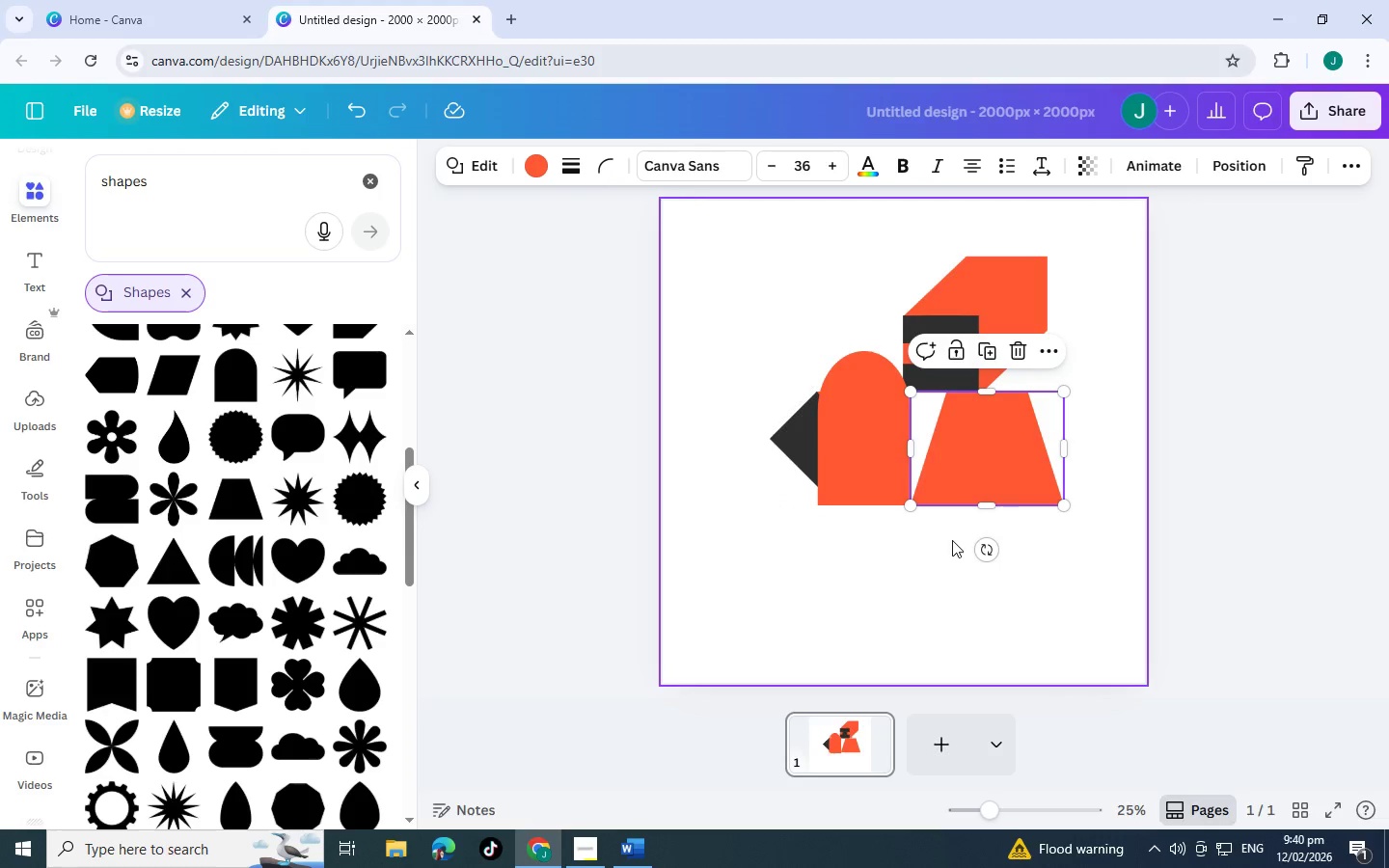 
left_click([952, 540])
 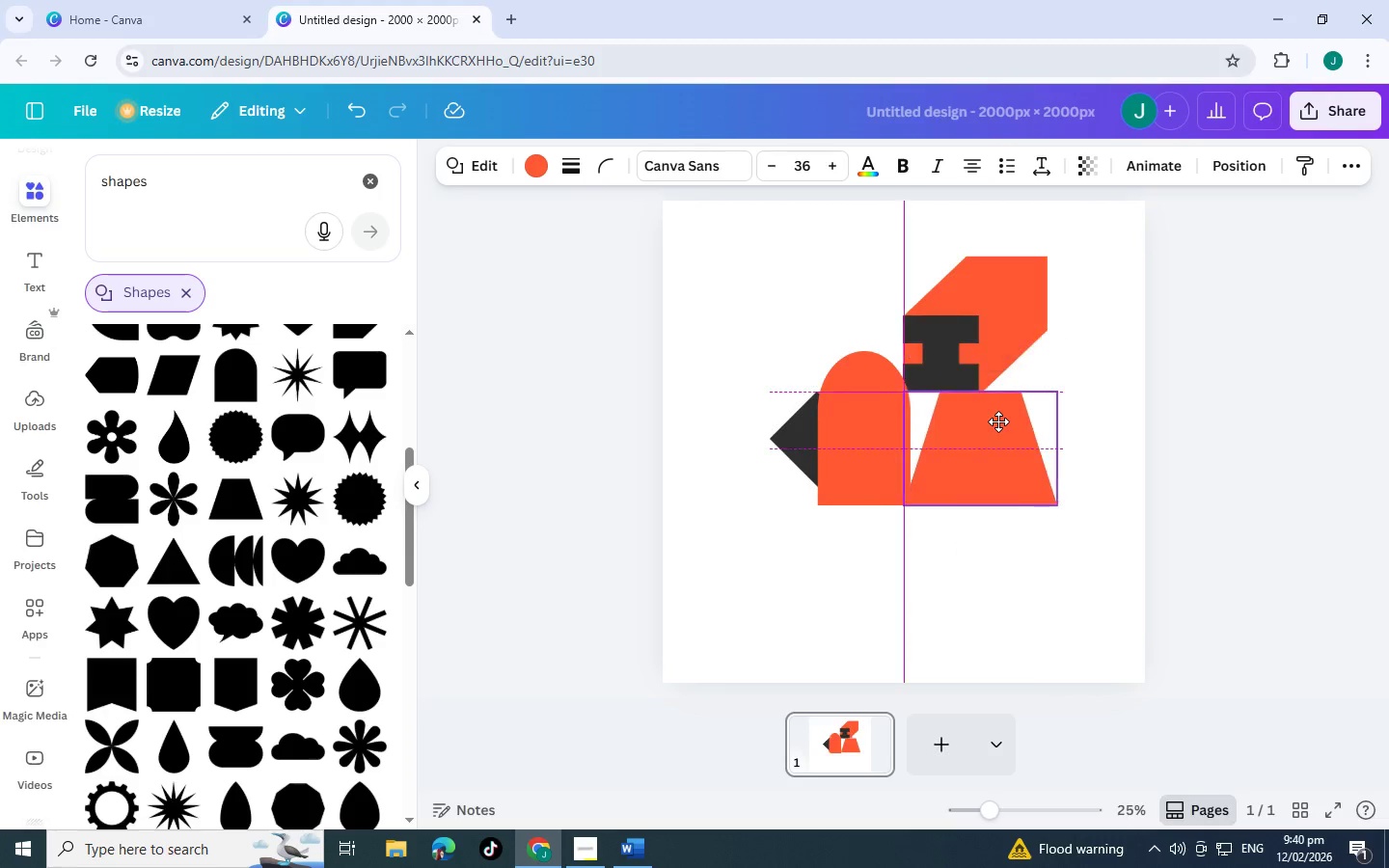 
left_click([885, 571])
 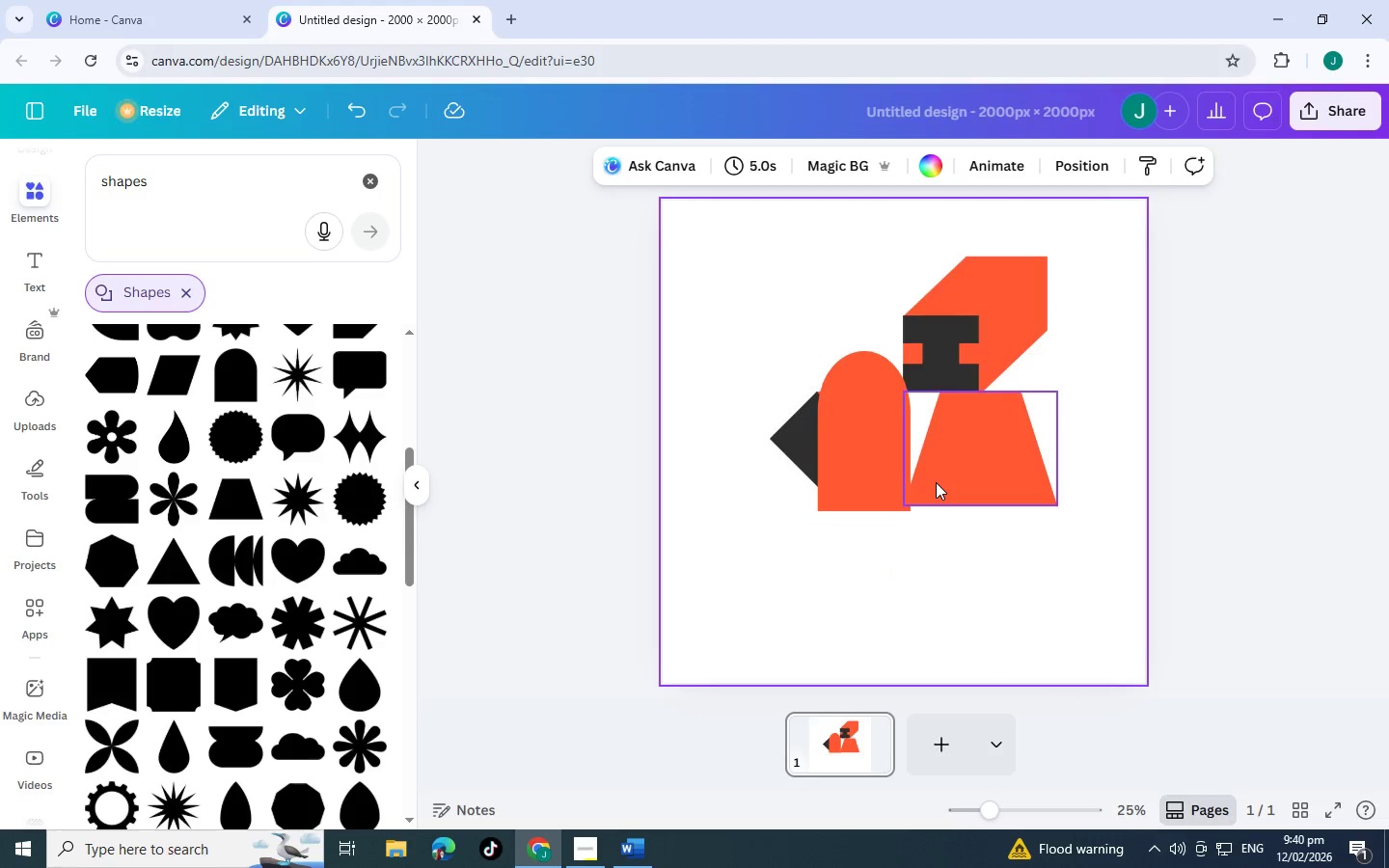 
left_click_drag(start_coordinate=[936, 482], to_coordinate=[943, 482])
 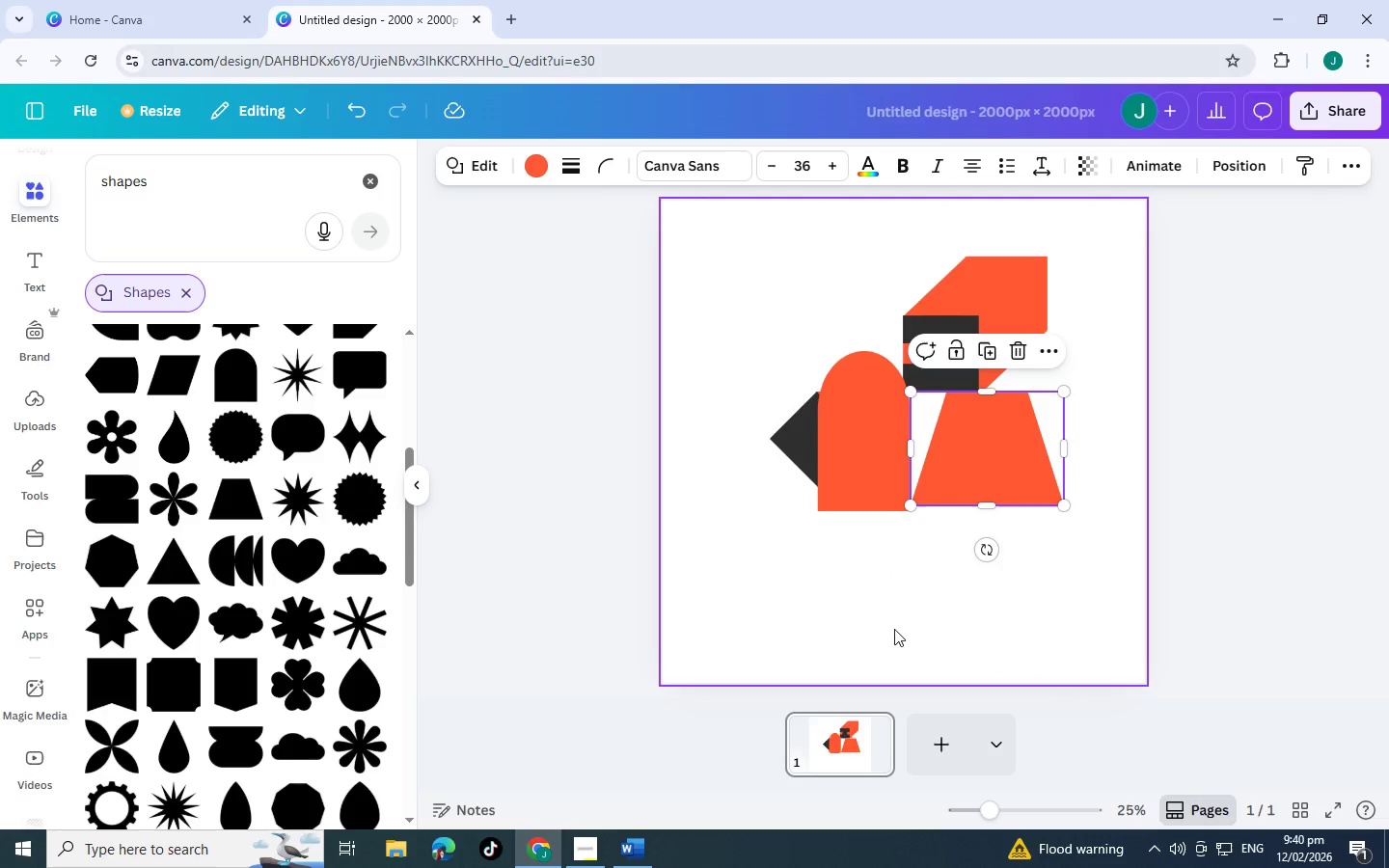 
left_click([894, 629])
 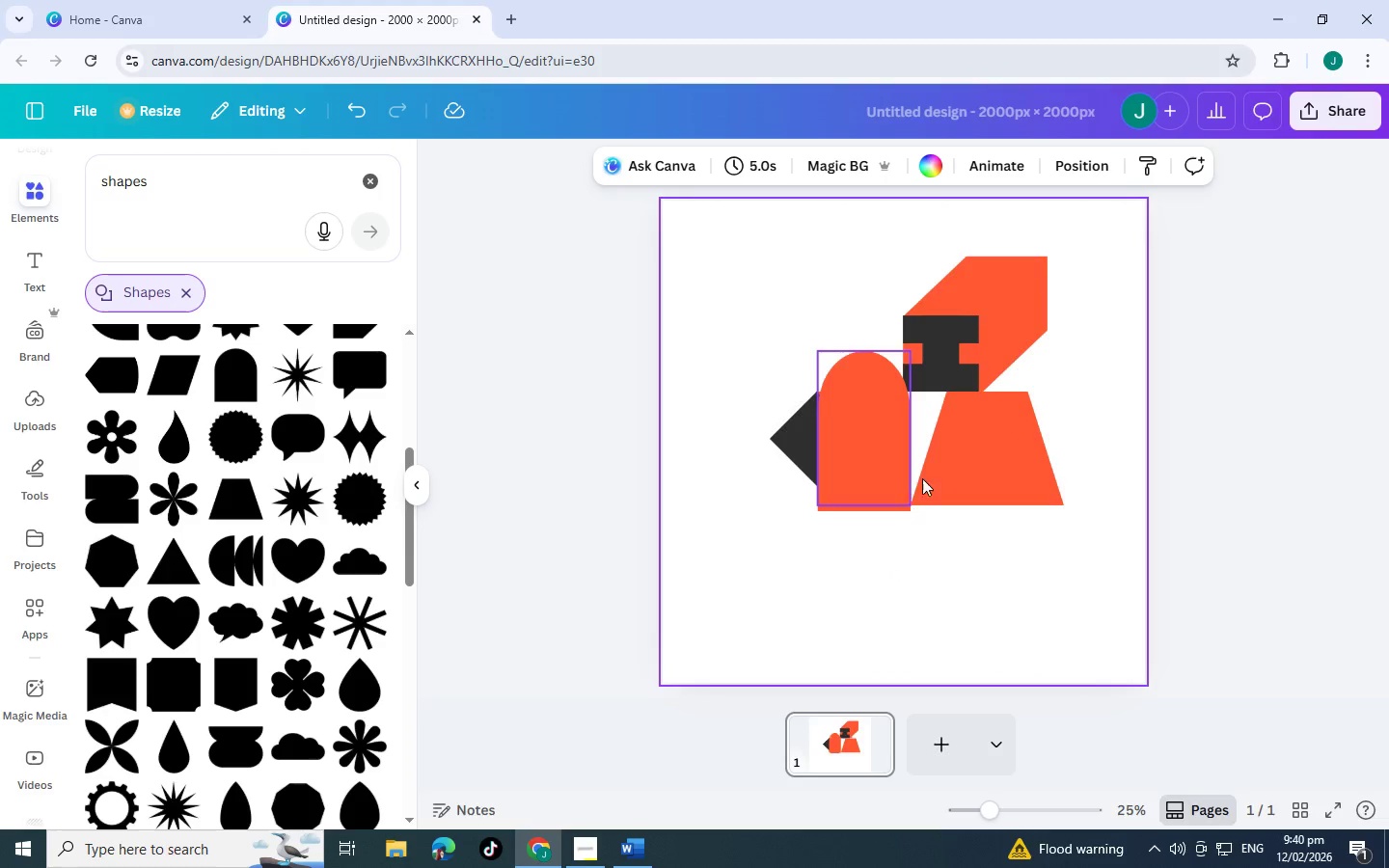 
left_click([953, 468])
 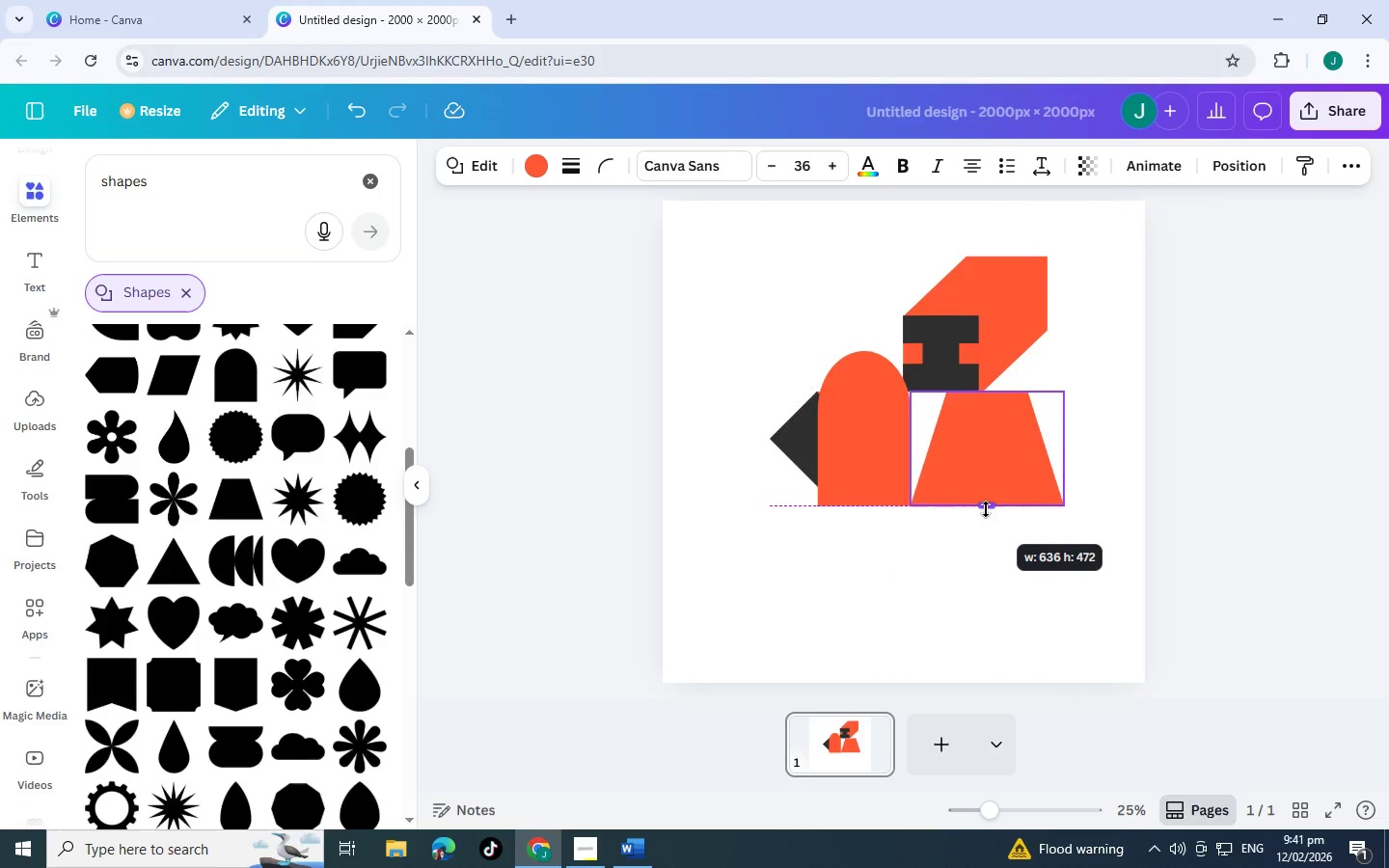 
left_click([924, 586])
 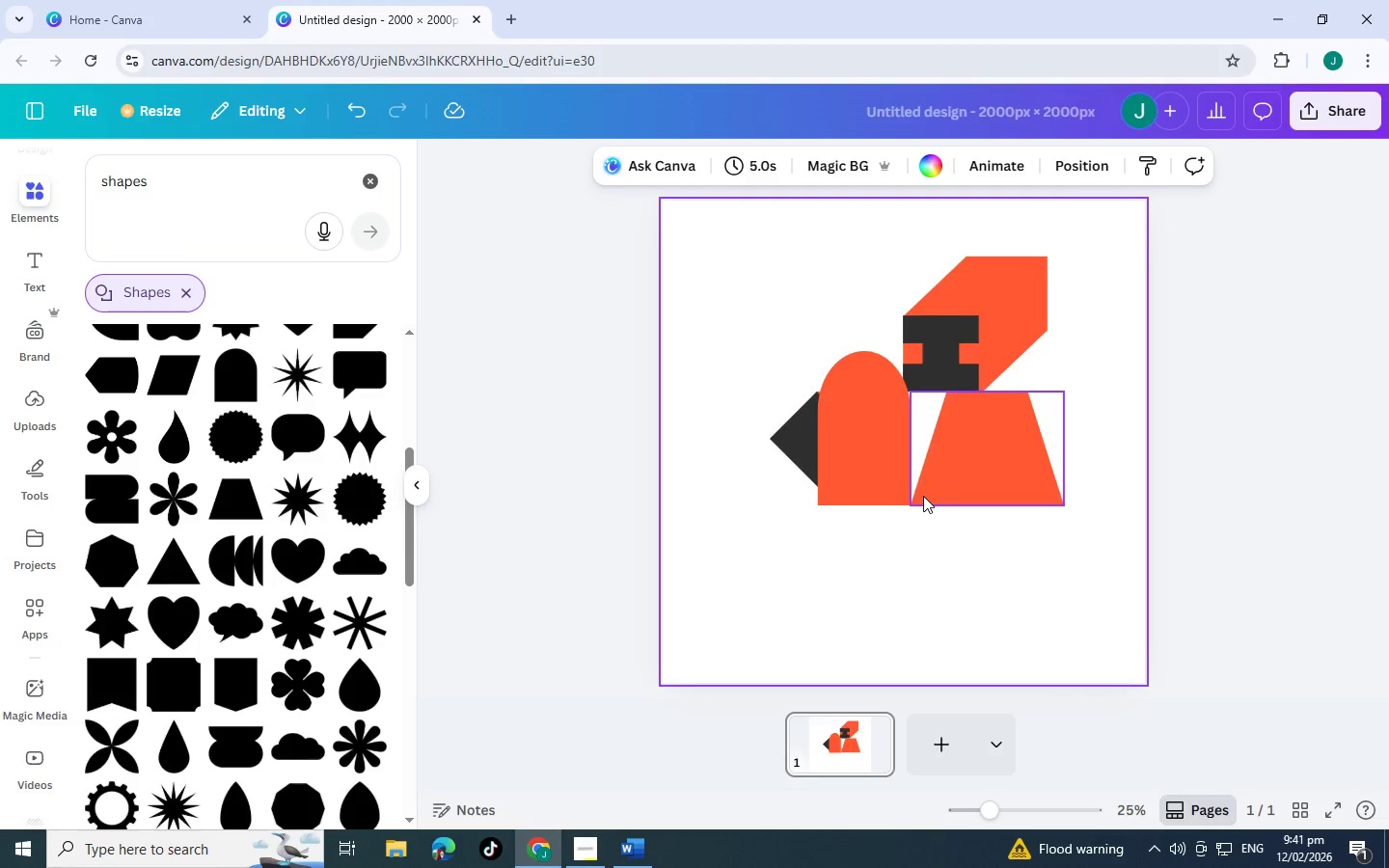 
wait(8.89)
 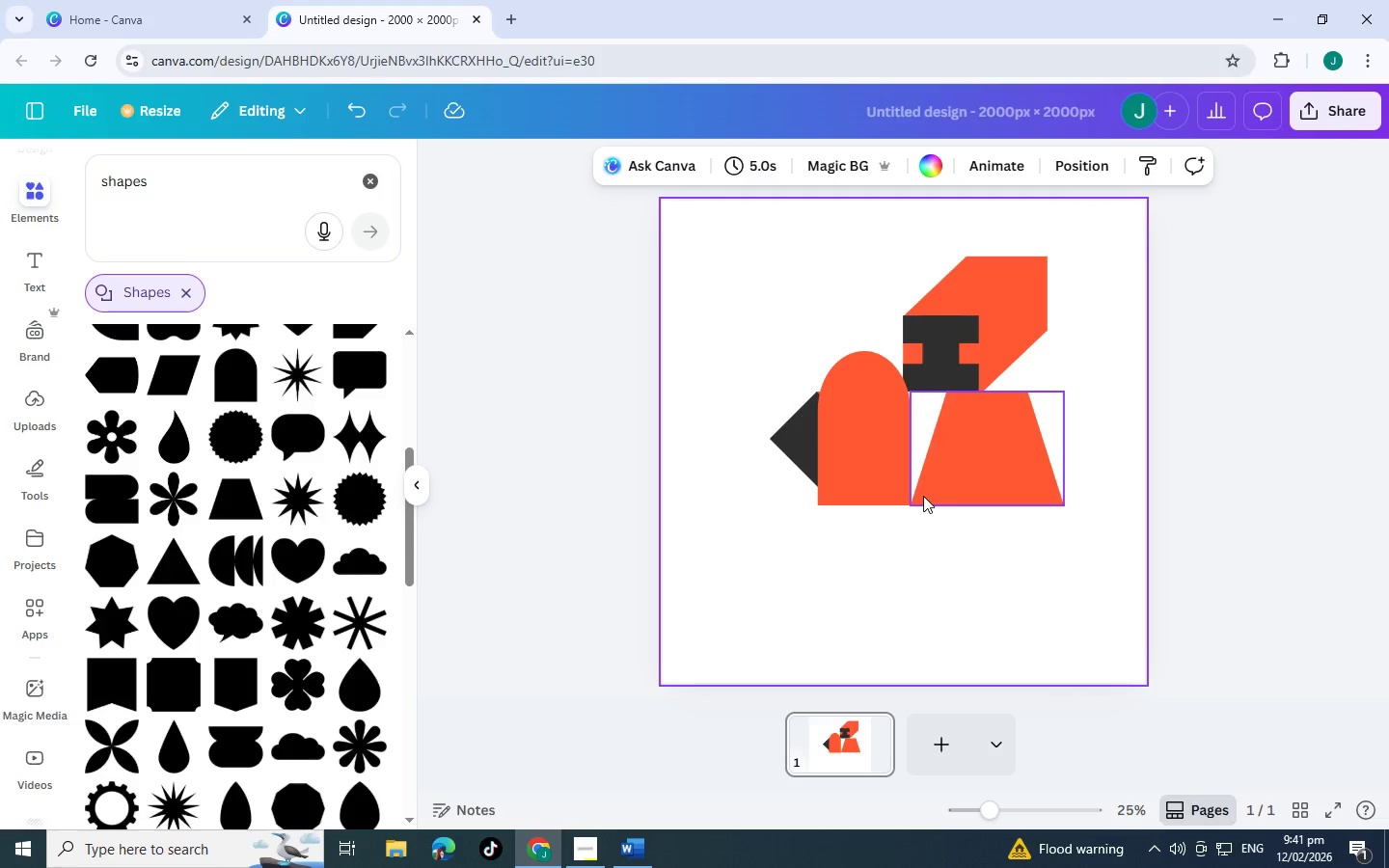 
left_click([1027, 425])
 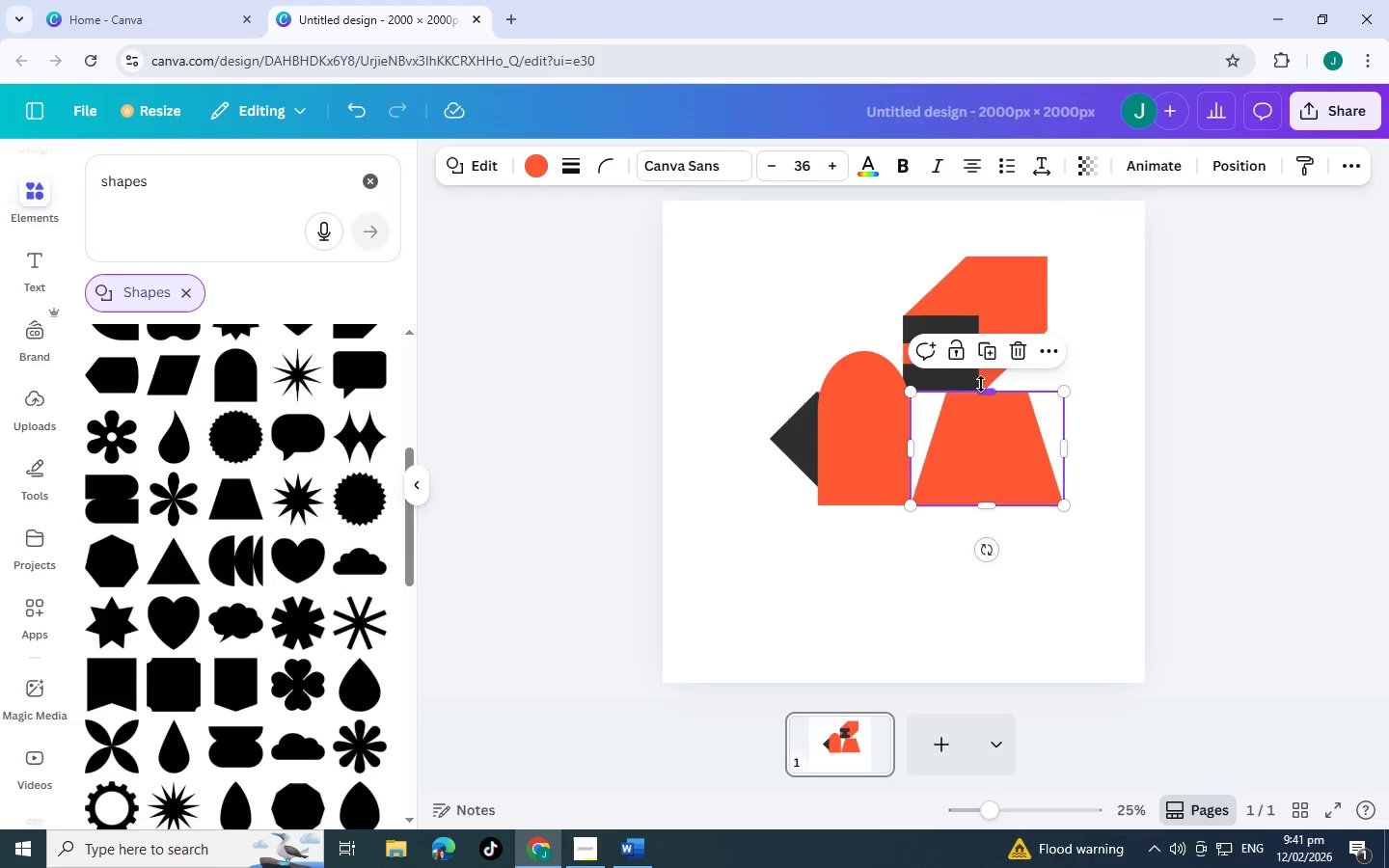 
wait(10.03)
 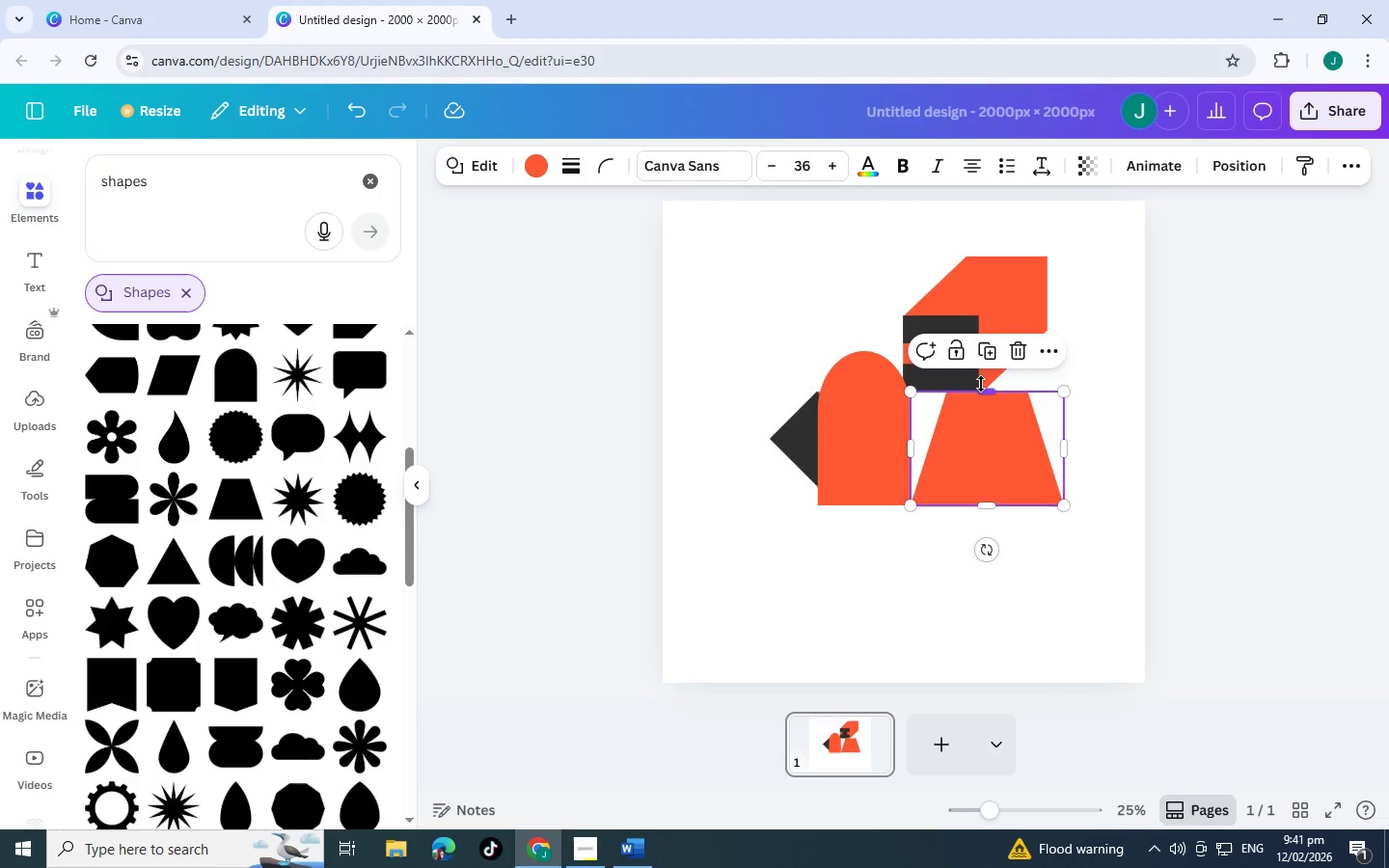 
scroll: coordinate [746, 533], scroll_direction: down, amount: 6.0
 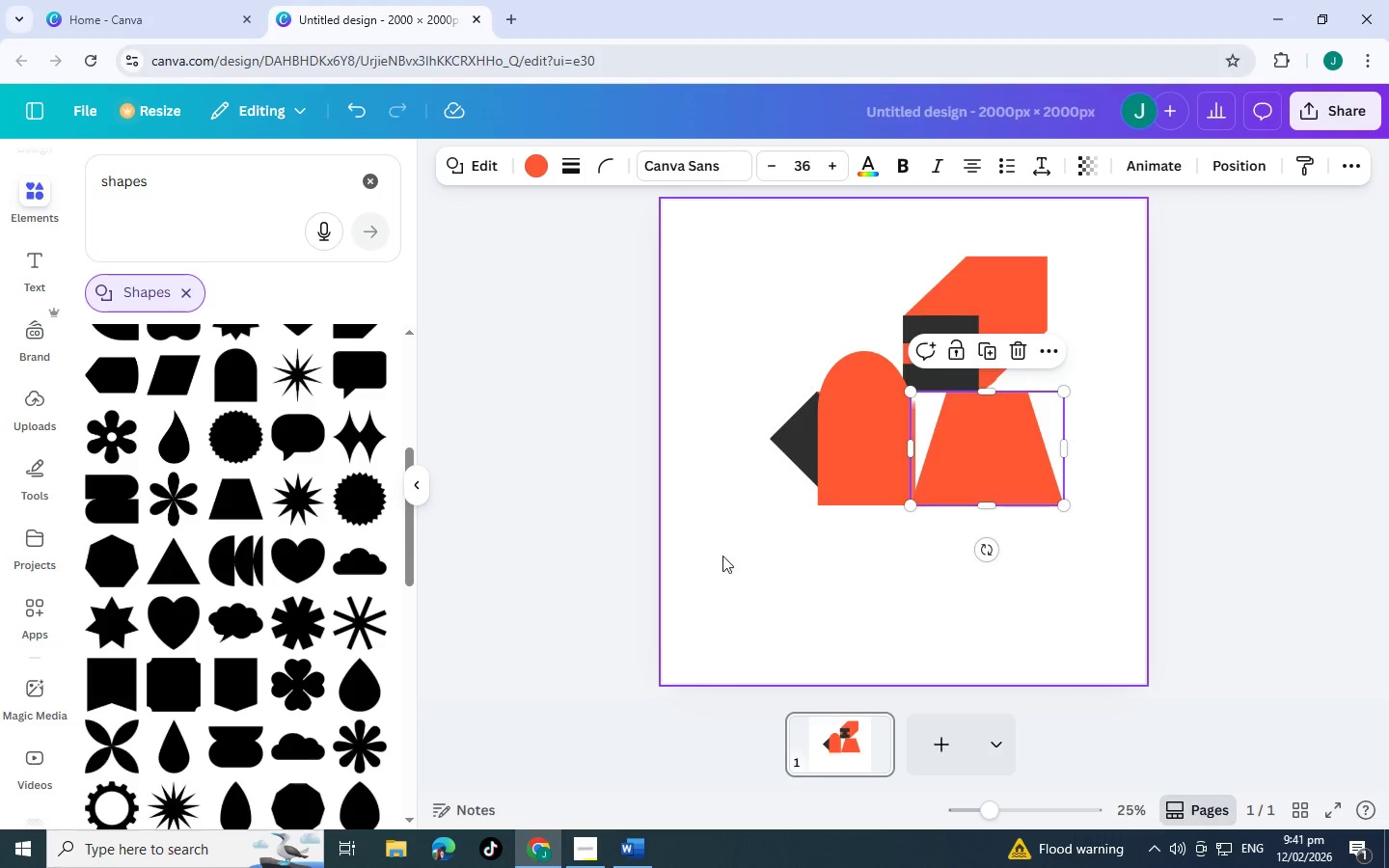 
left_click([722, 556])
 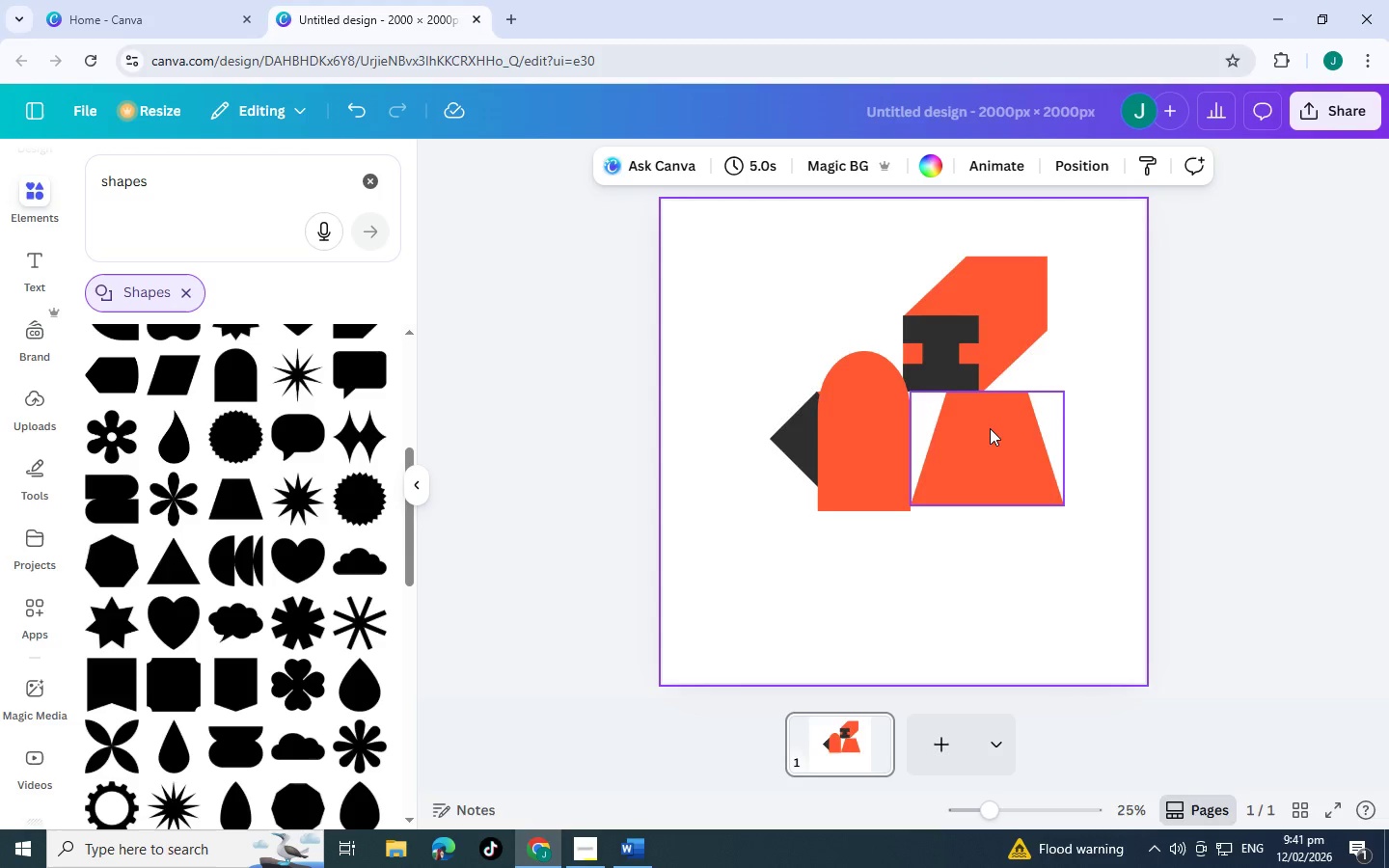 
wait(12.27)
 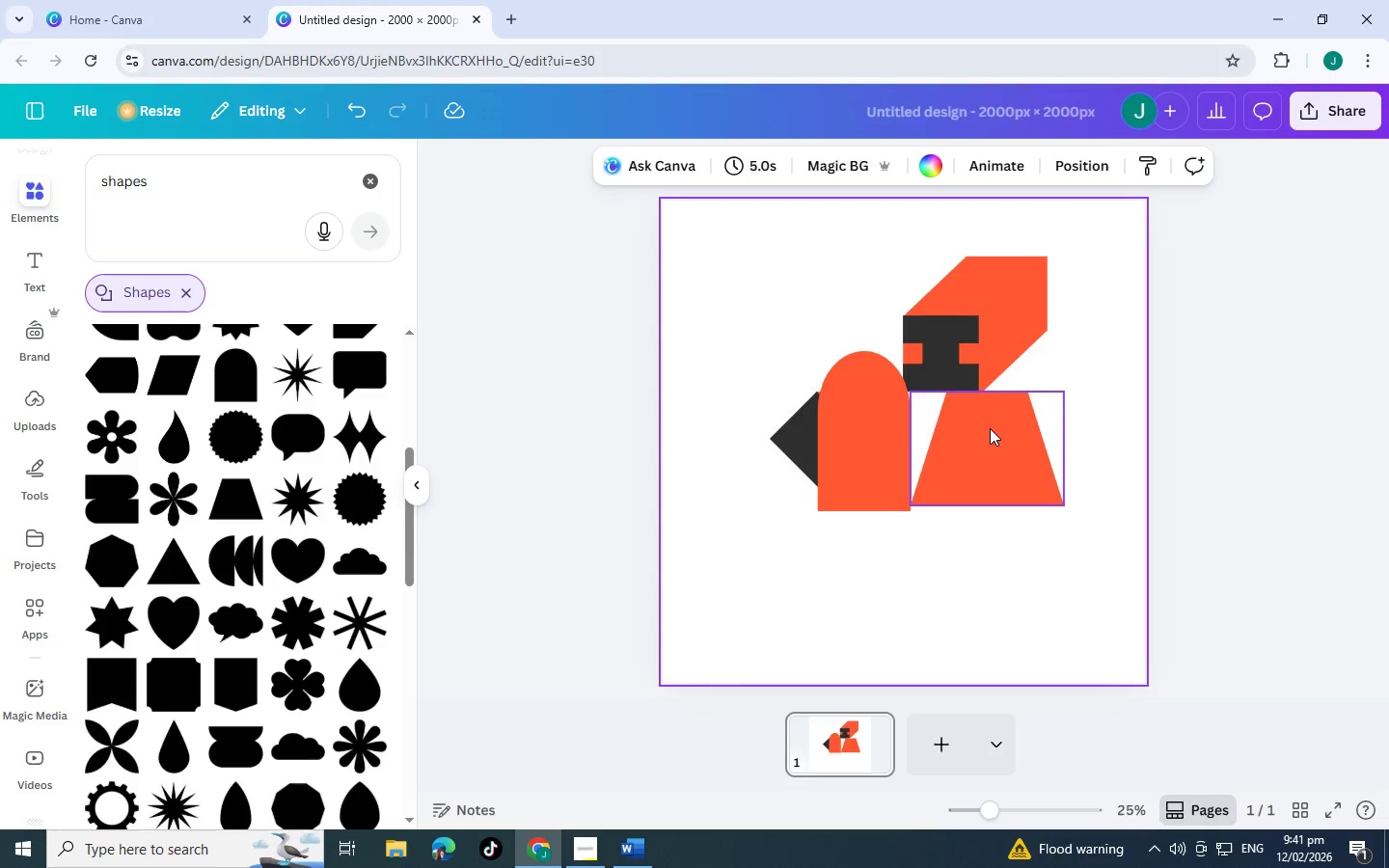 
scroll: coordinate [989, 453], scroll_direction: down, amount: 2.0
 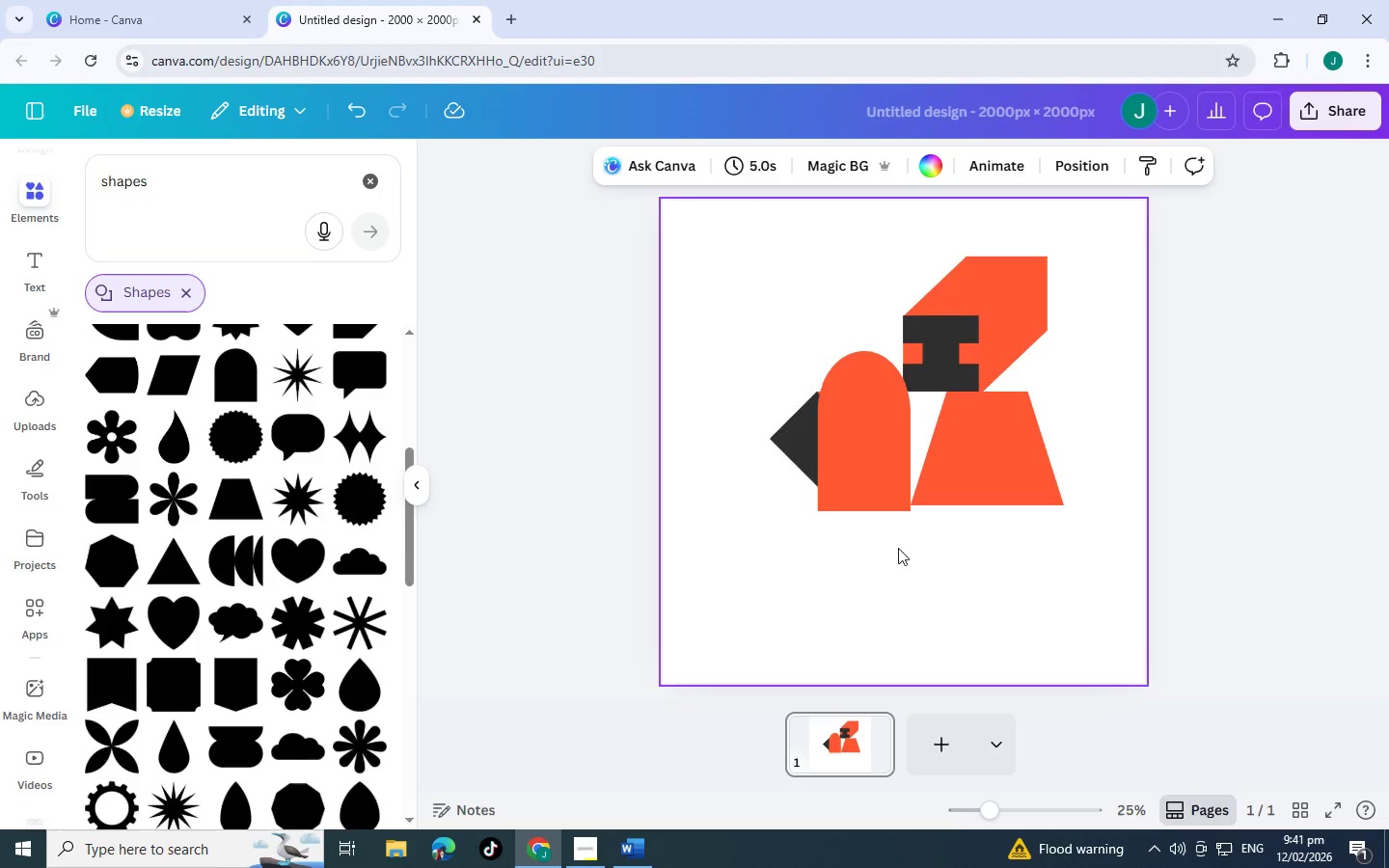 
left_click([898, 548])
 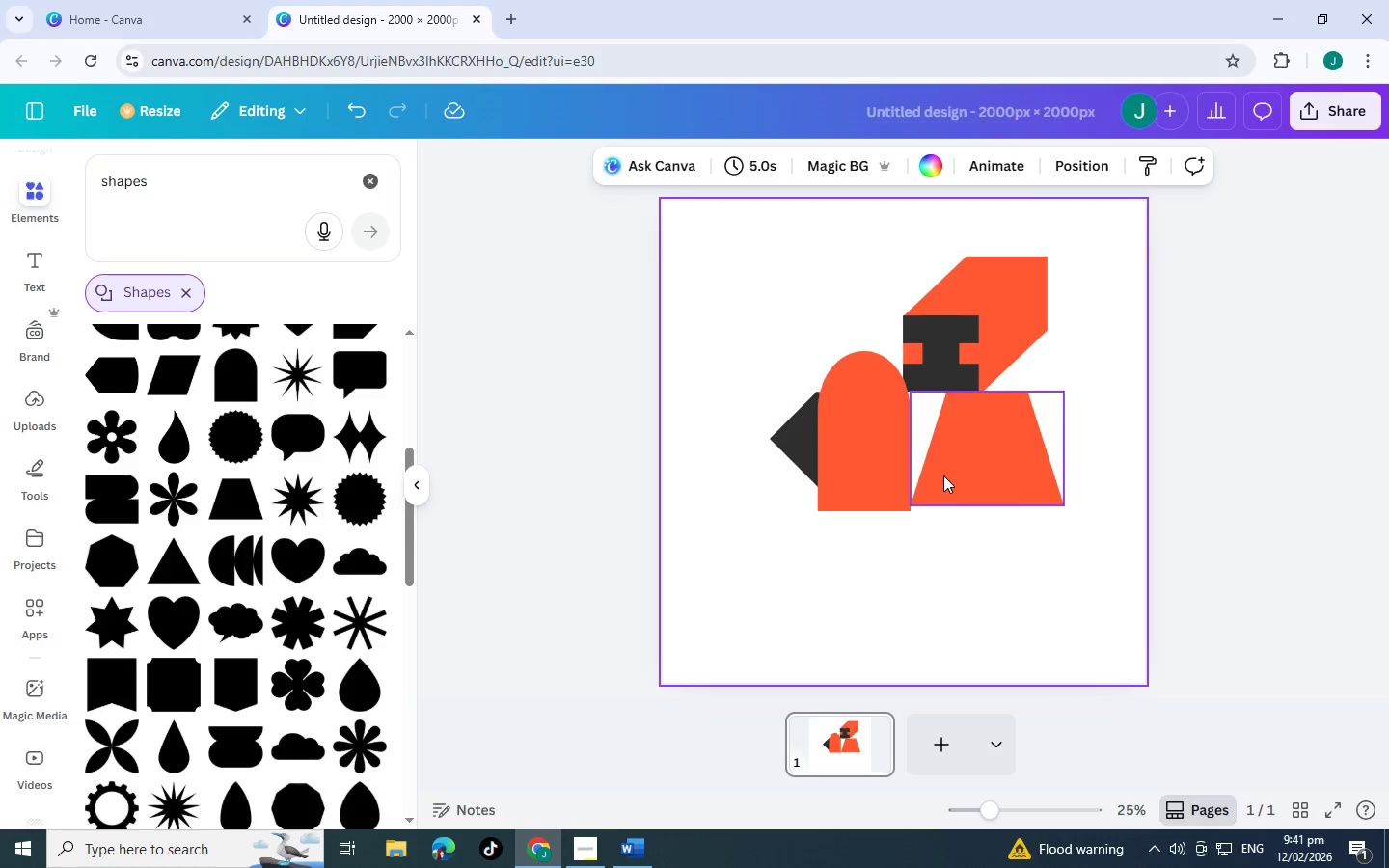 
left_click_drag(start_coordinate=[1029, 456], to_coordinate=[1024, 455])
 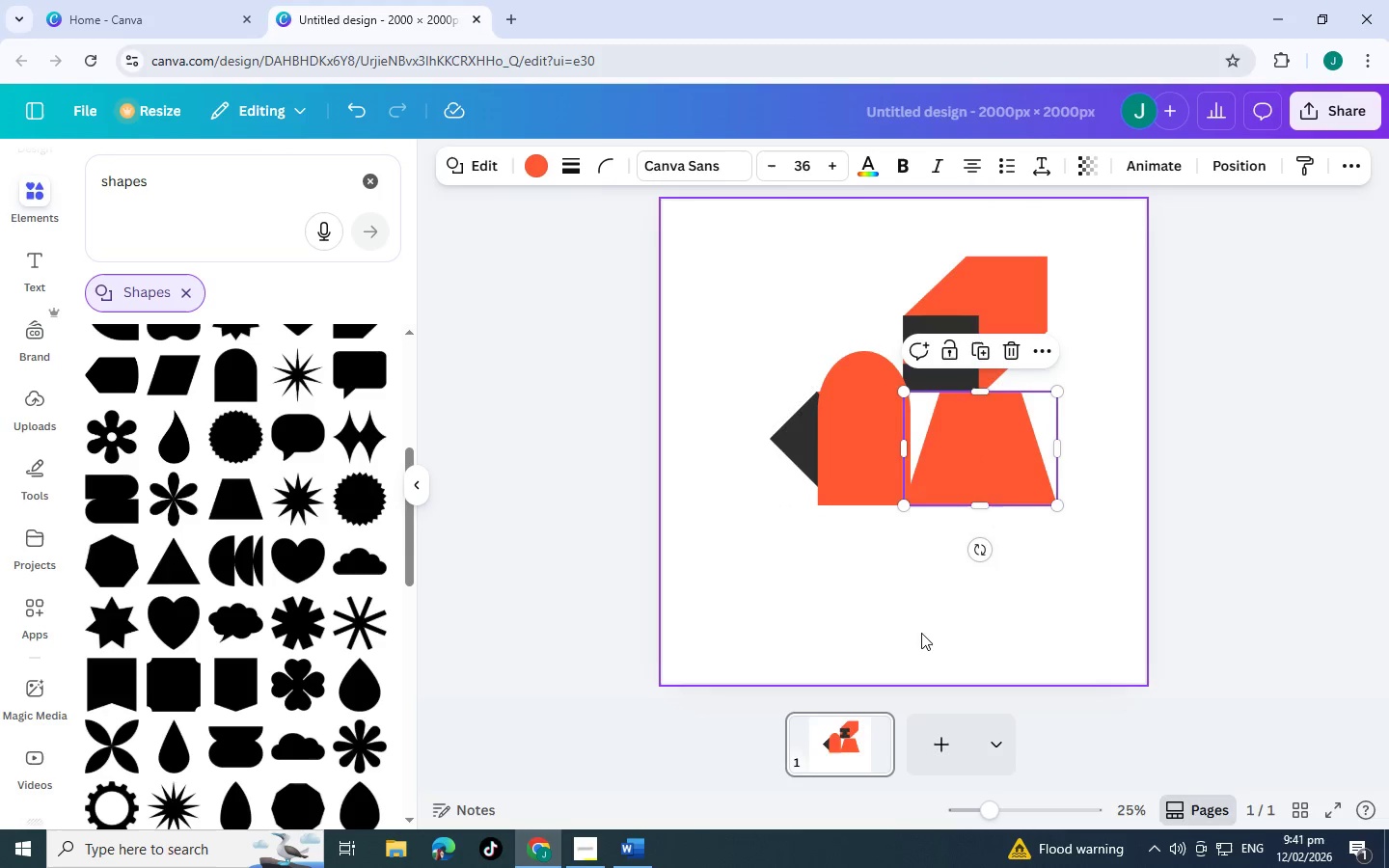 
left_click([921, 633])
 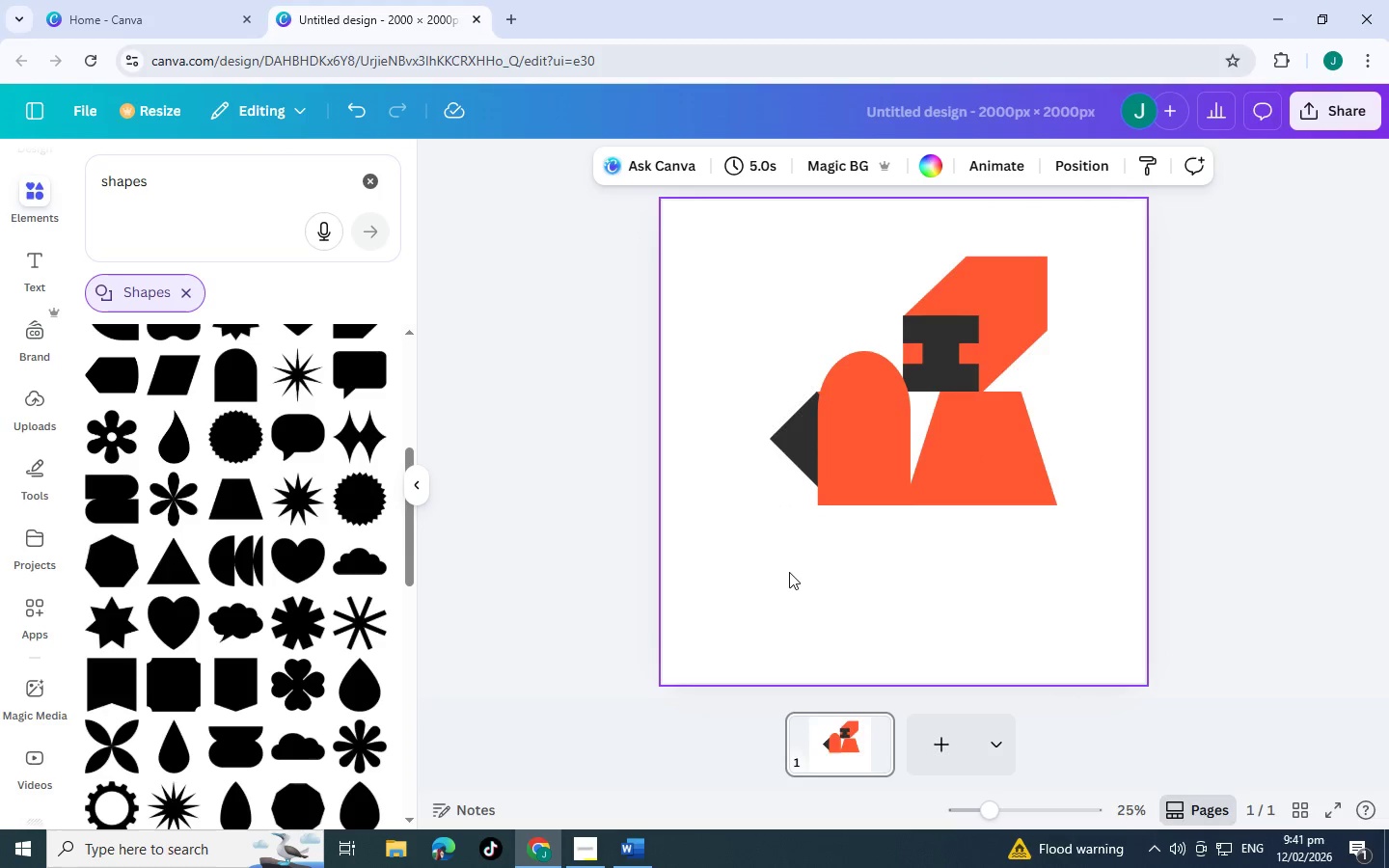 
left_click_drag(start_coordinate=[788, 572], to_coordinate=[1093, 255])
 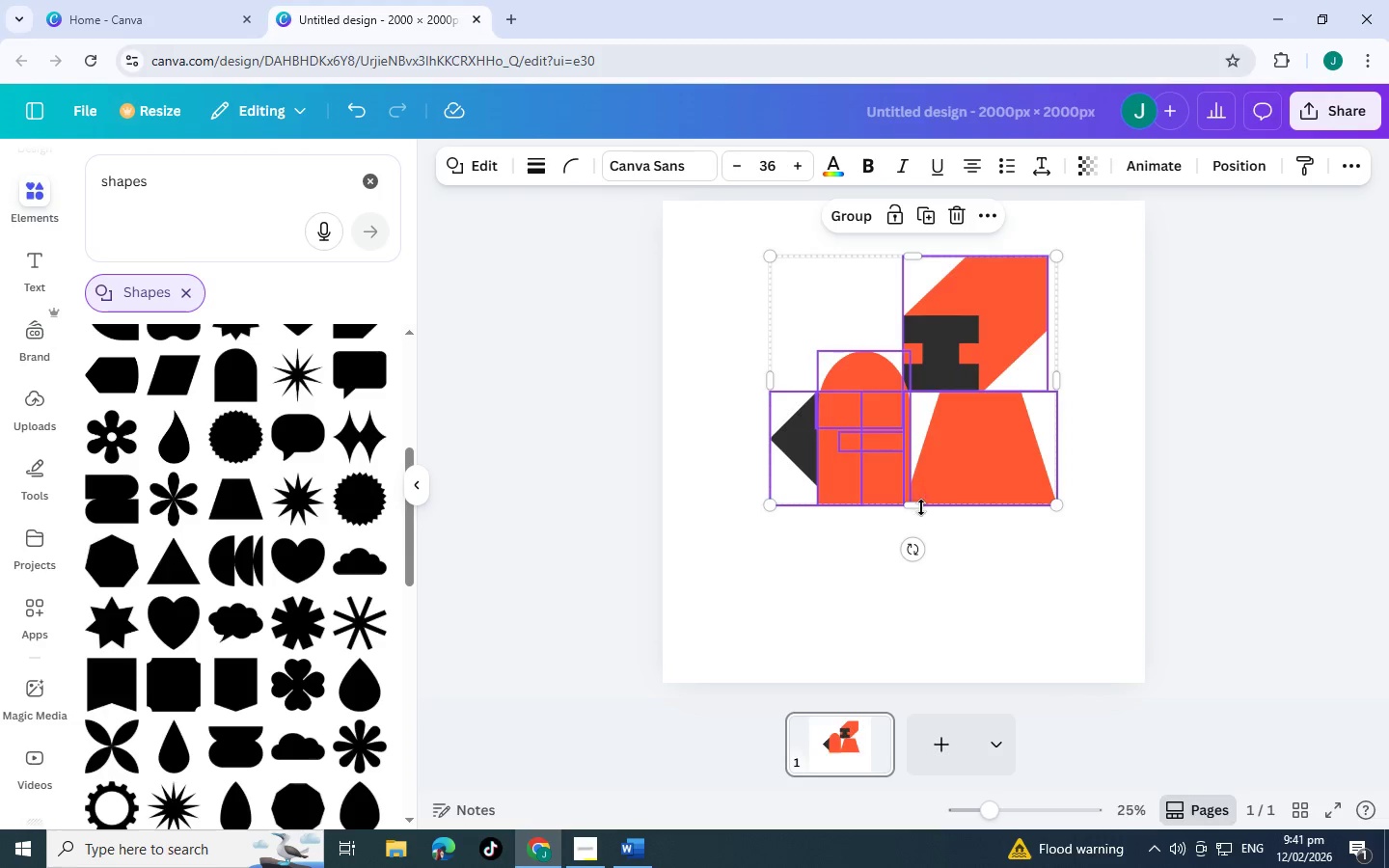 
left_click([921, 507])
 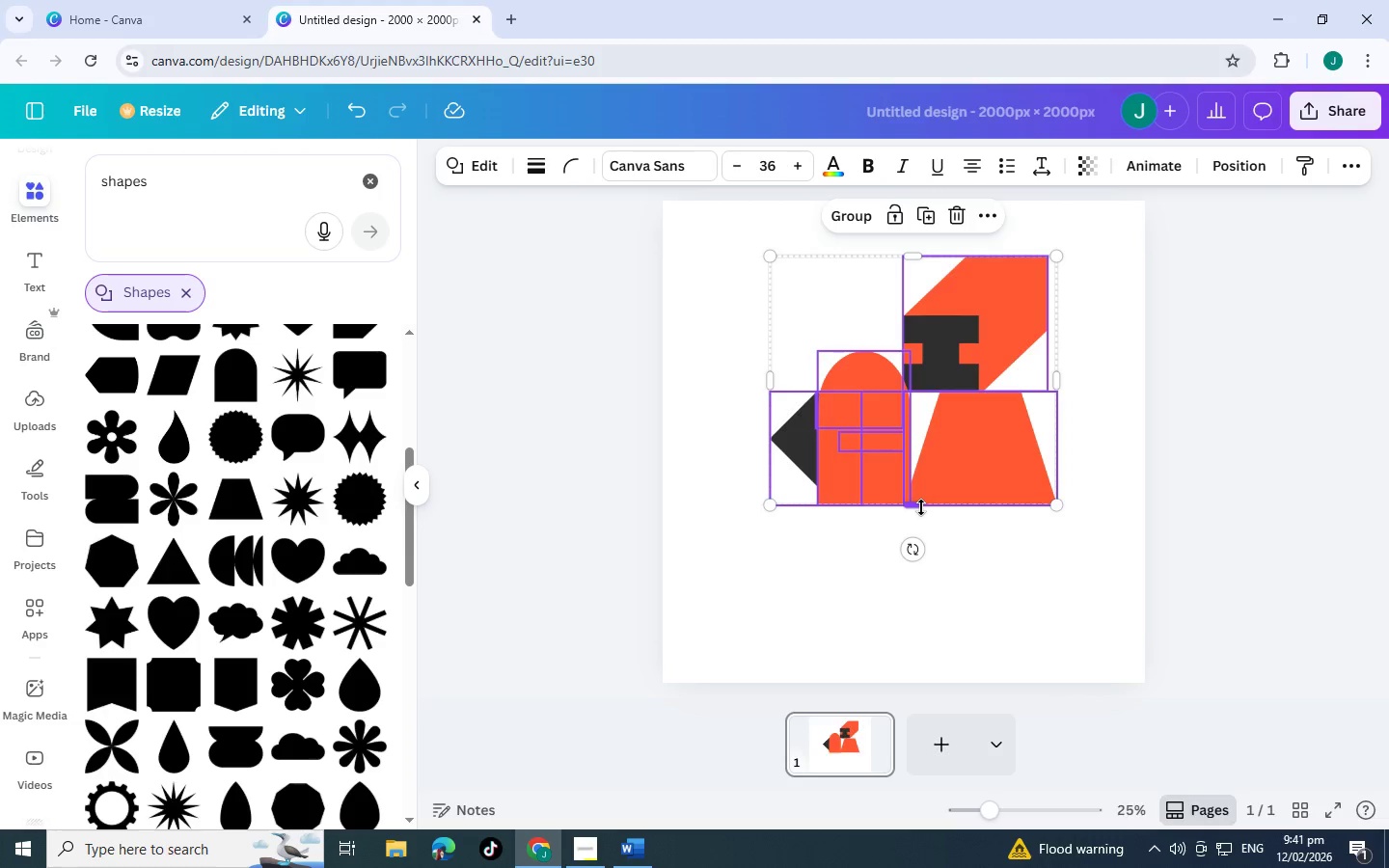 
left_click([1007, 625])
 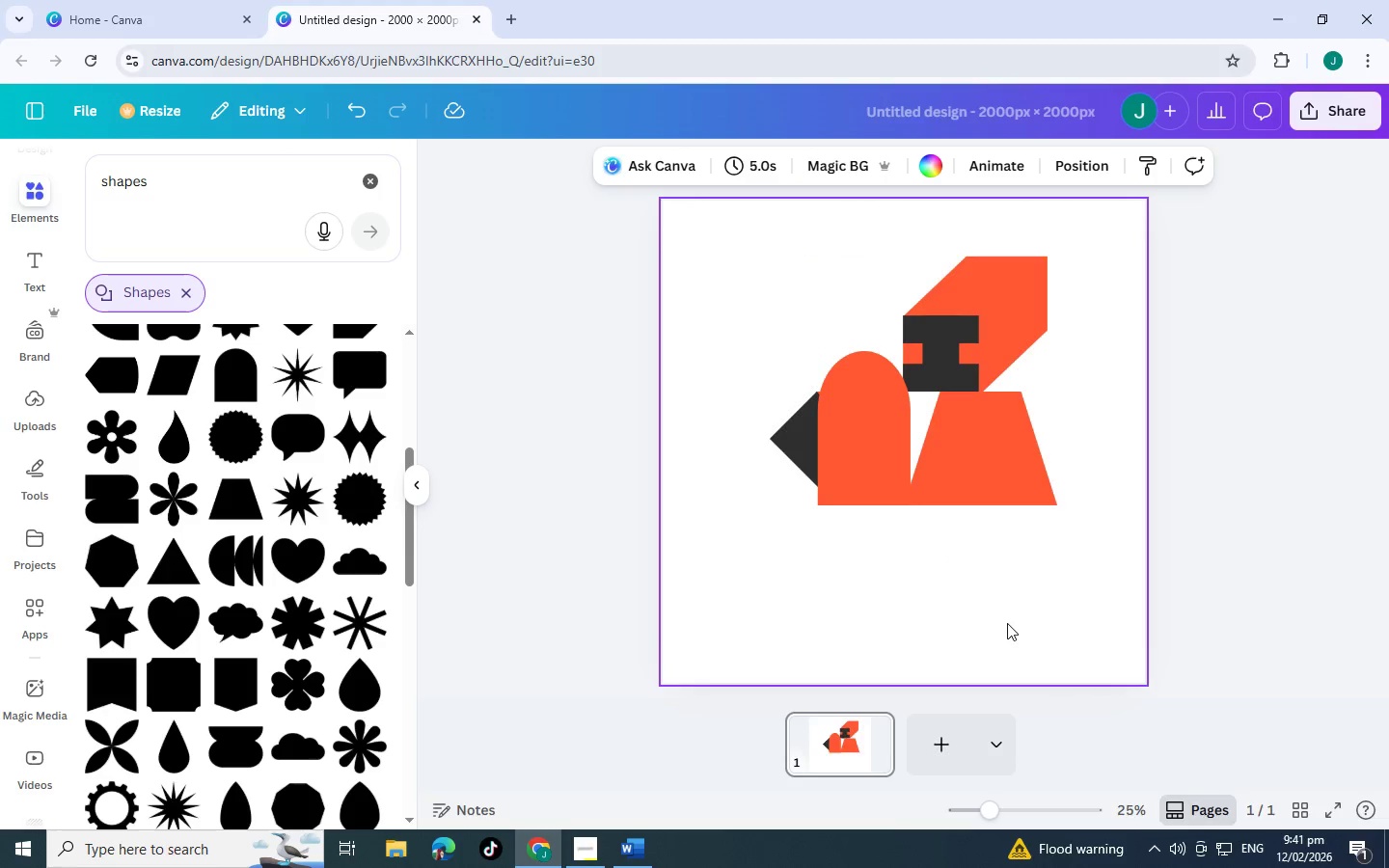 
wait(10.47)
 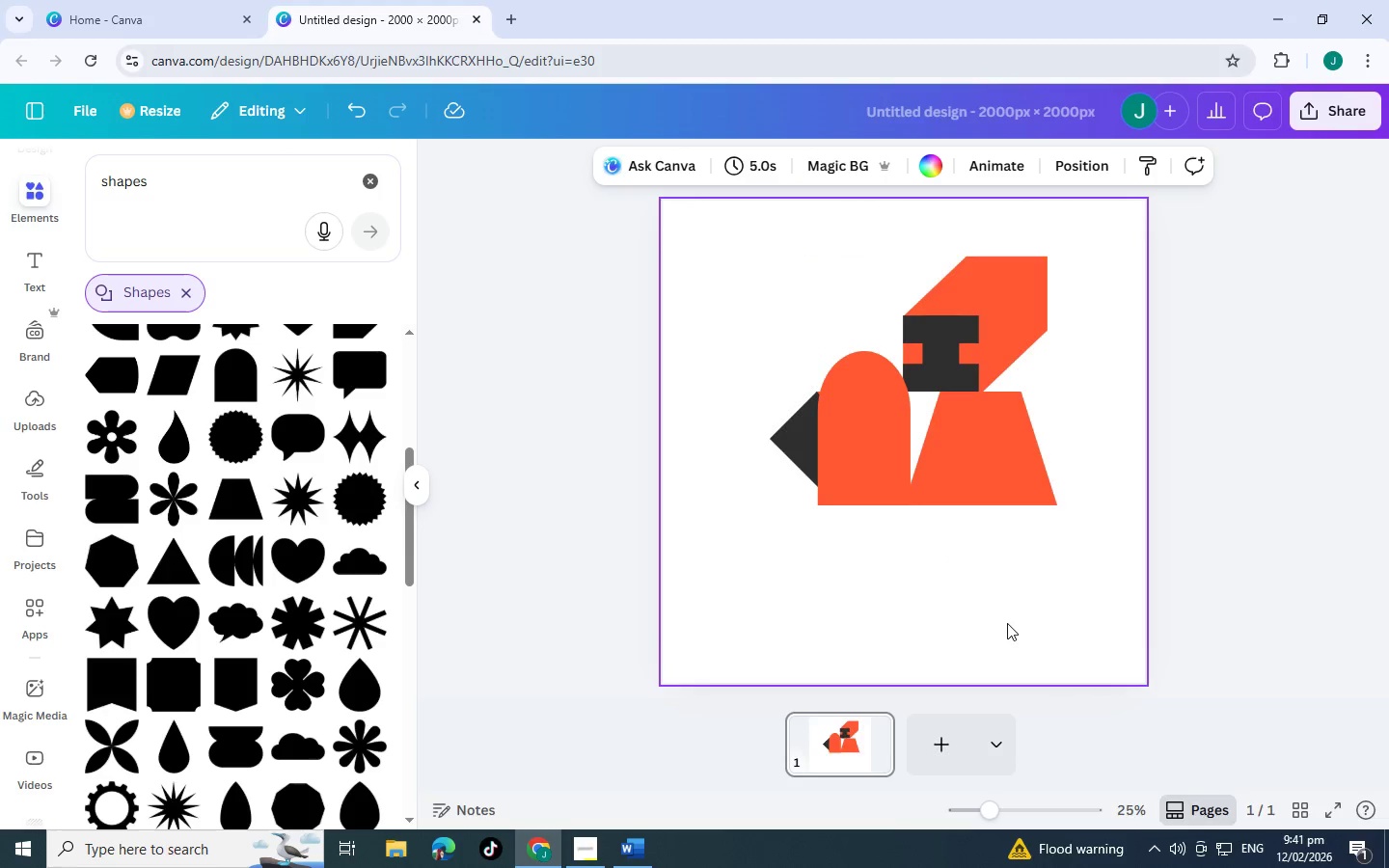 
left_click([811, 629])
 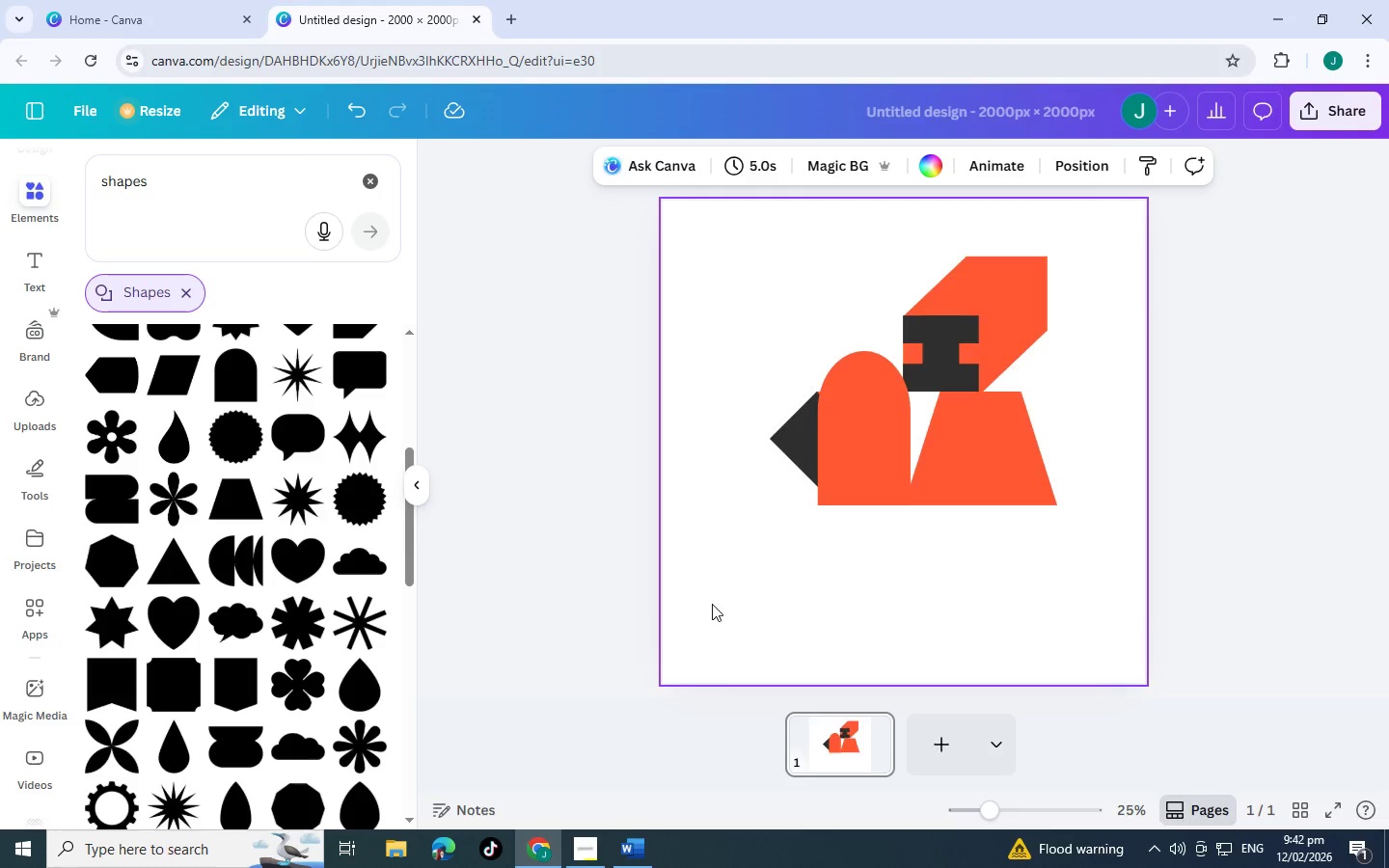 
left_click_drag(start_coordinate=[712, 604], to_coordinate=[1076, 308])
 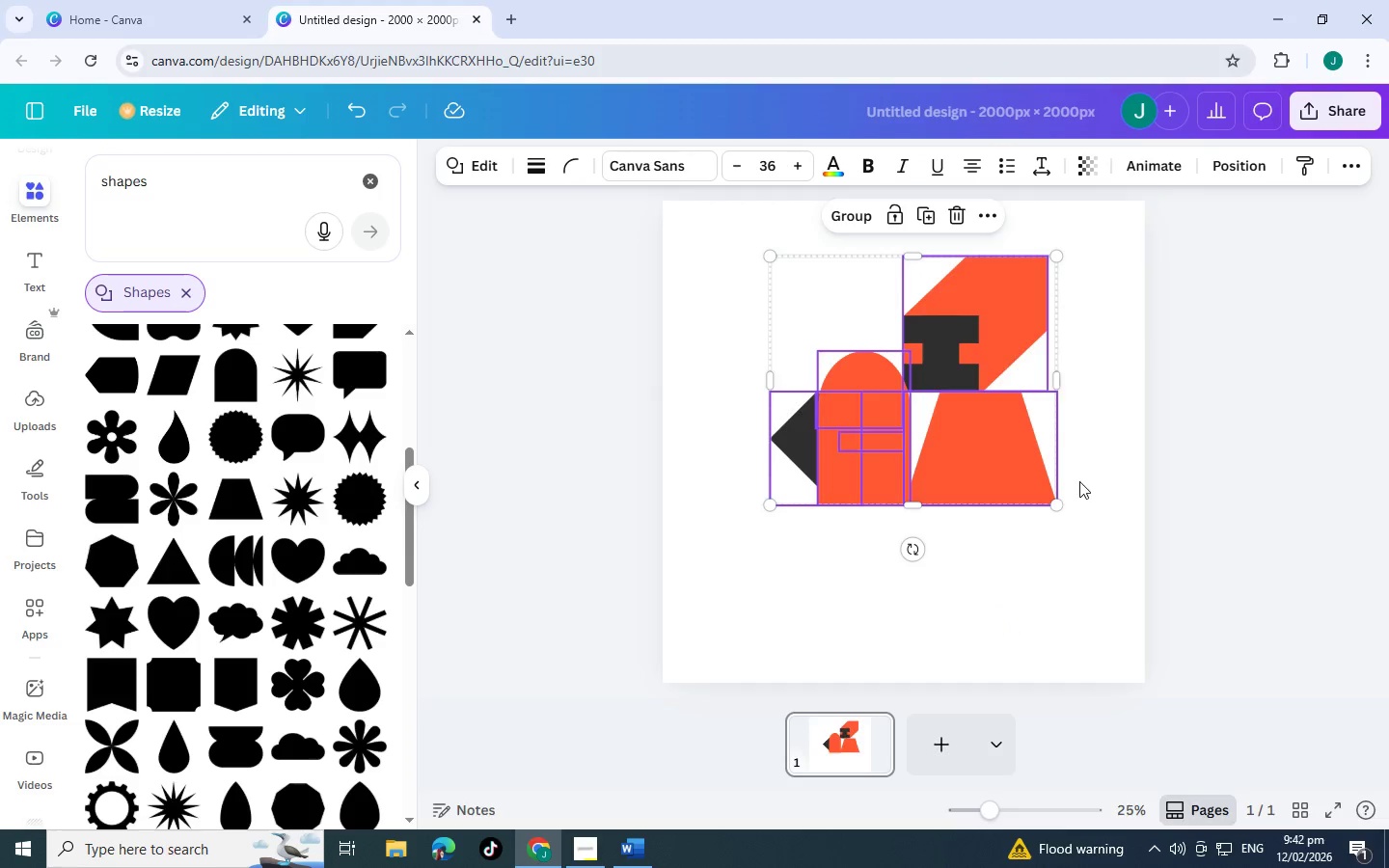 
left_click([1079, 481])
 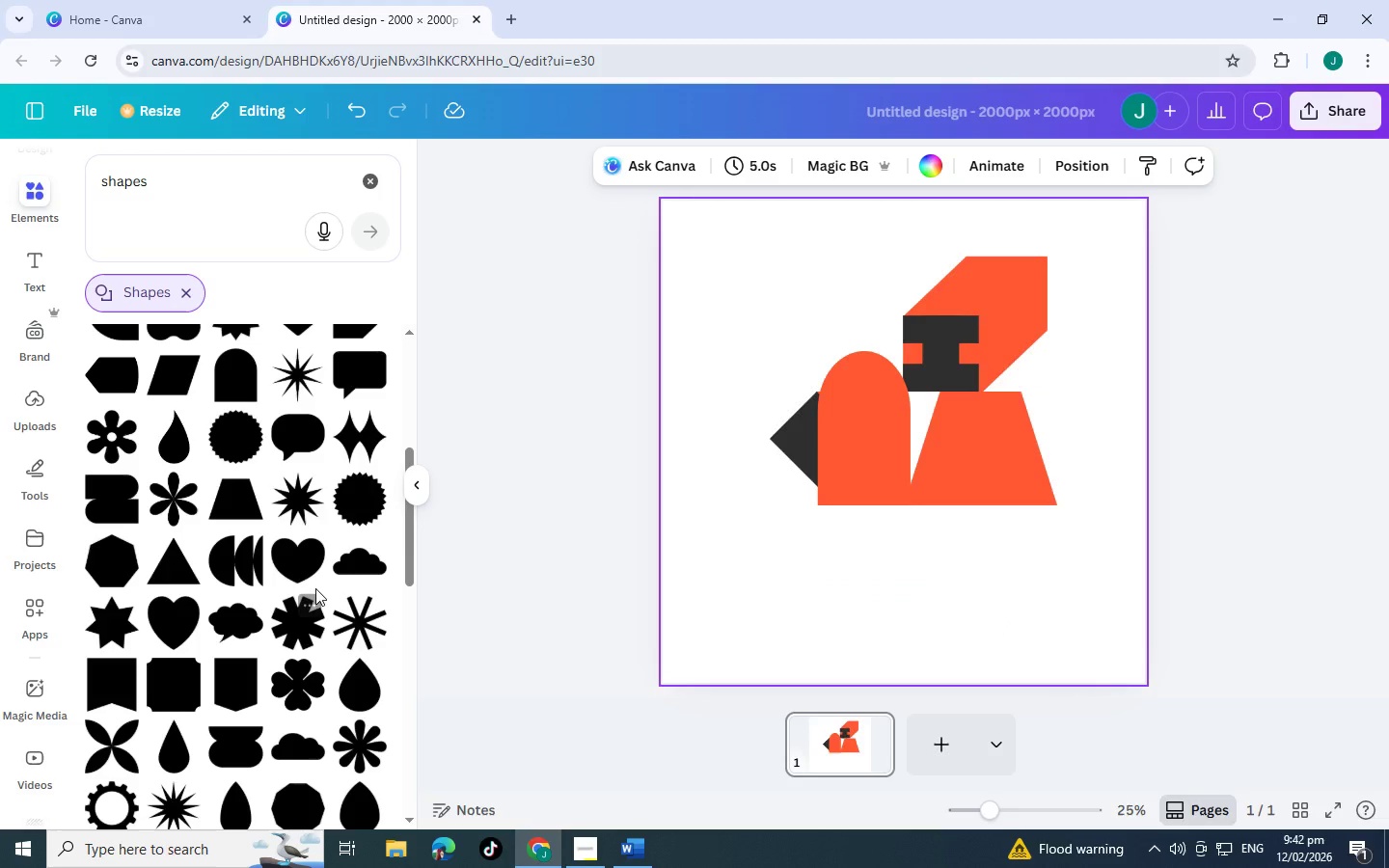 
scroll: coordinate [310, 551], scroll_direction: down, amount: 6.0
 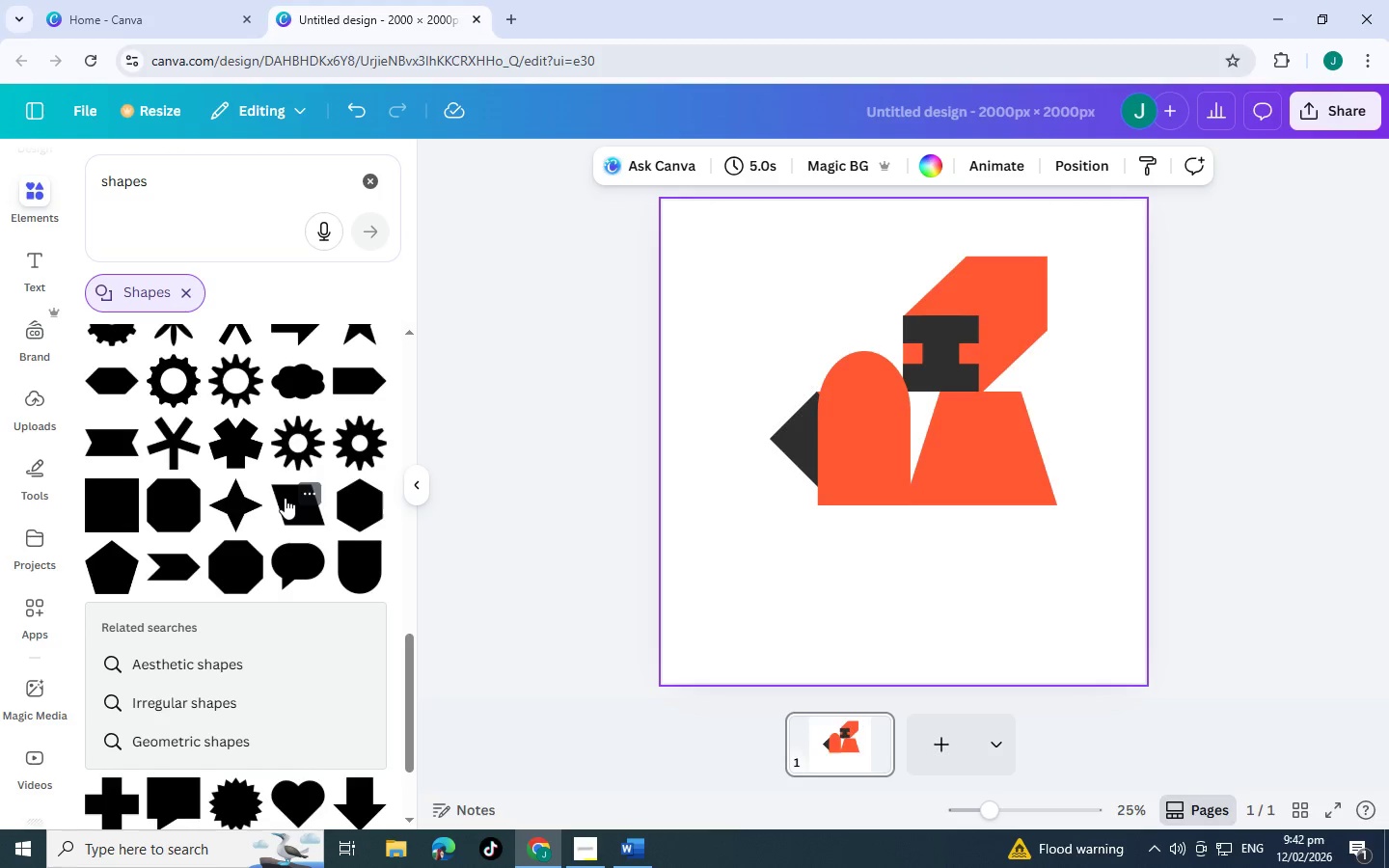 
left_click([286, 512])
 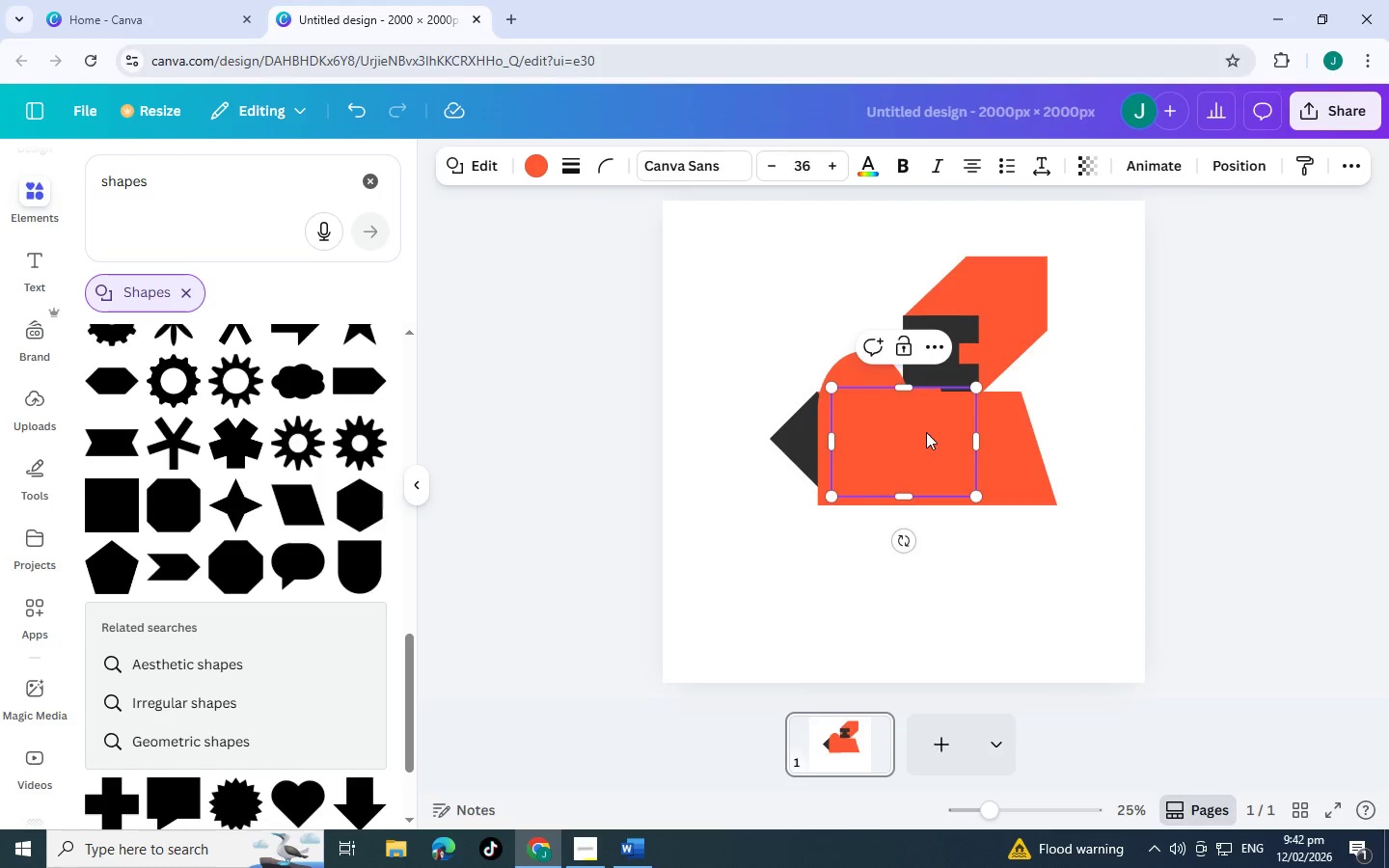 
left_click_drag(start_coordinate=[926, 432], to_coordinate=[908, 545])
 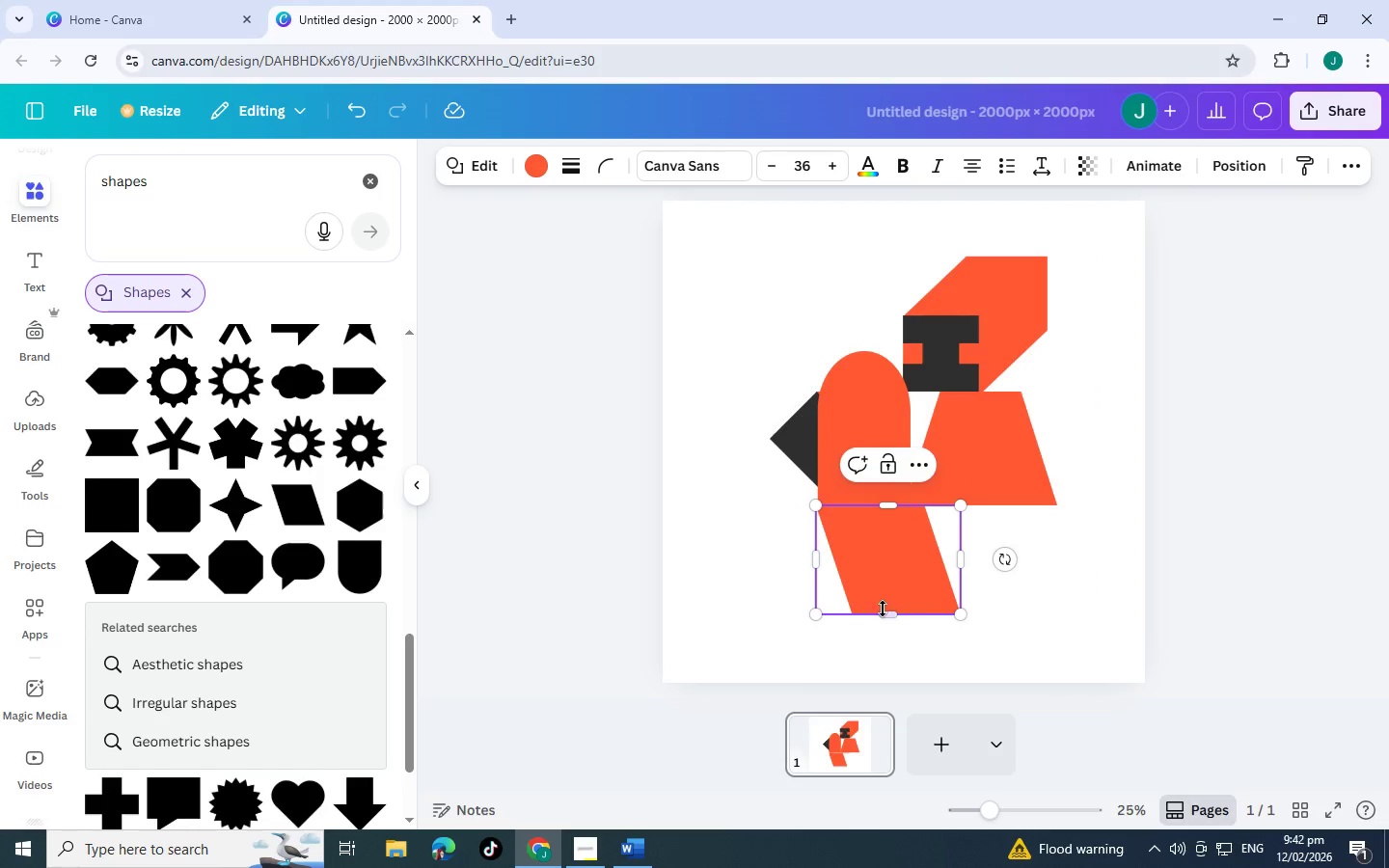 
left_click_drag(start_coordinate=[885, 615], to_coordinate=[901, 576])
 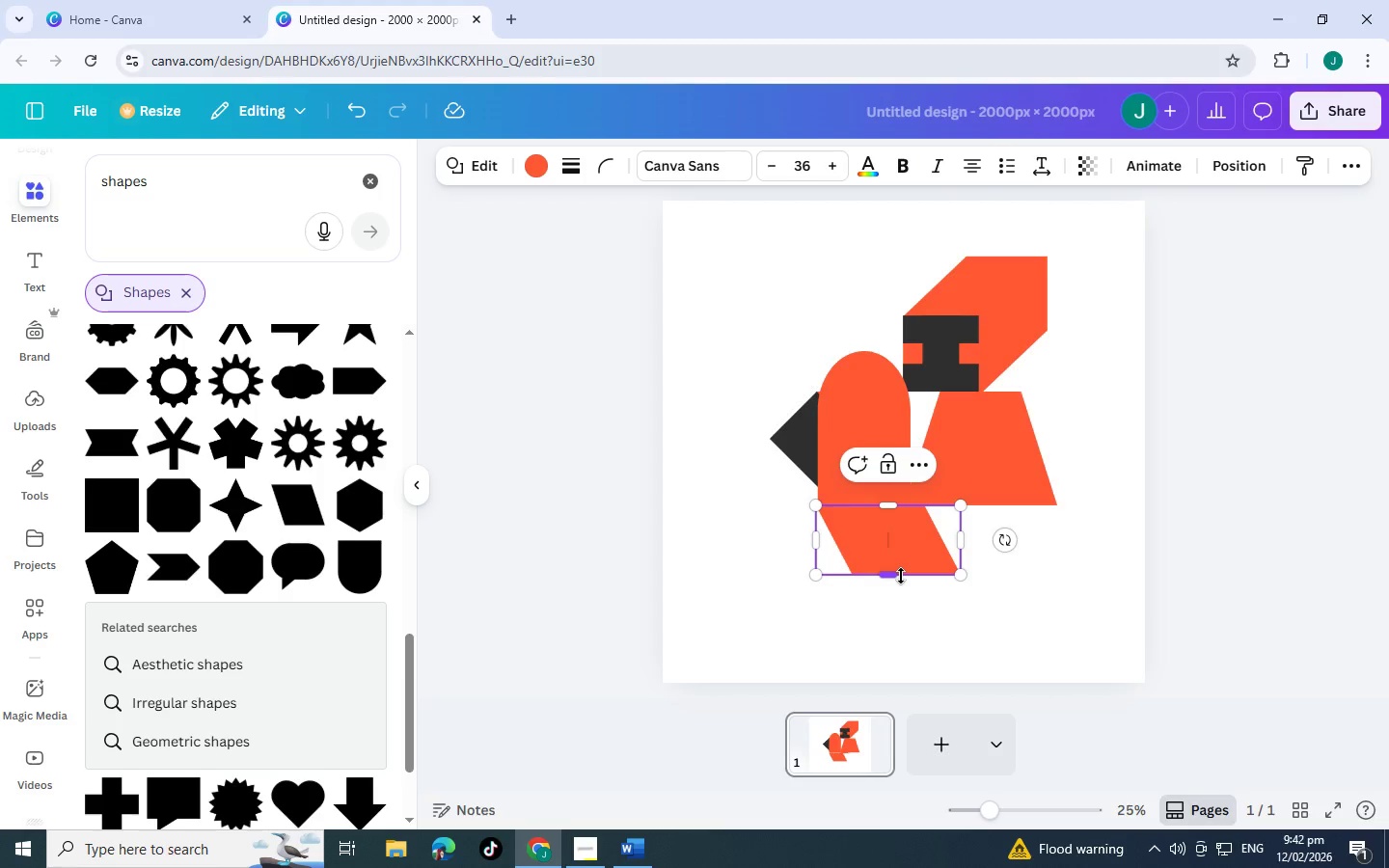 
wait(8.92)
 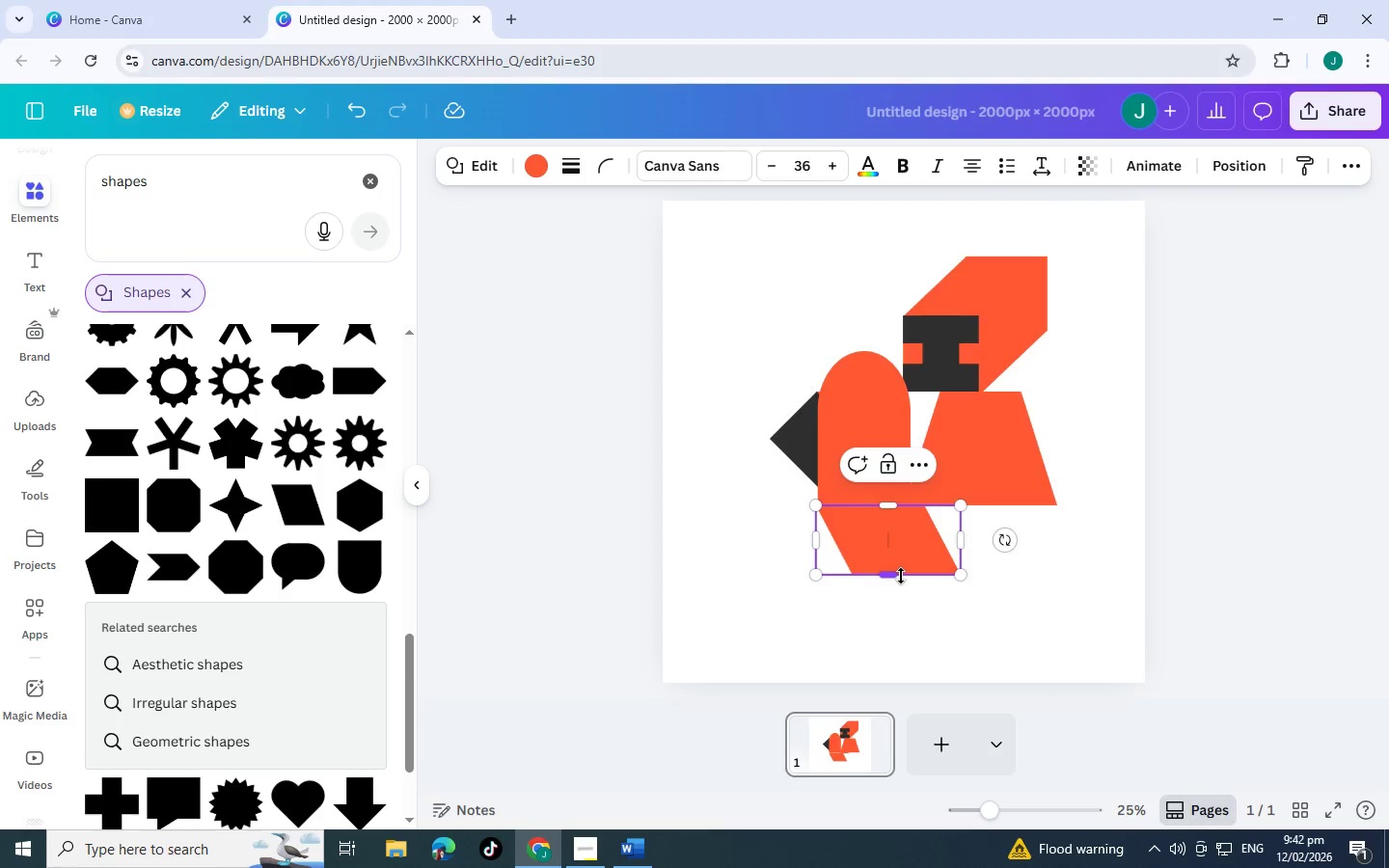 
left_click([1041, 581])
 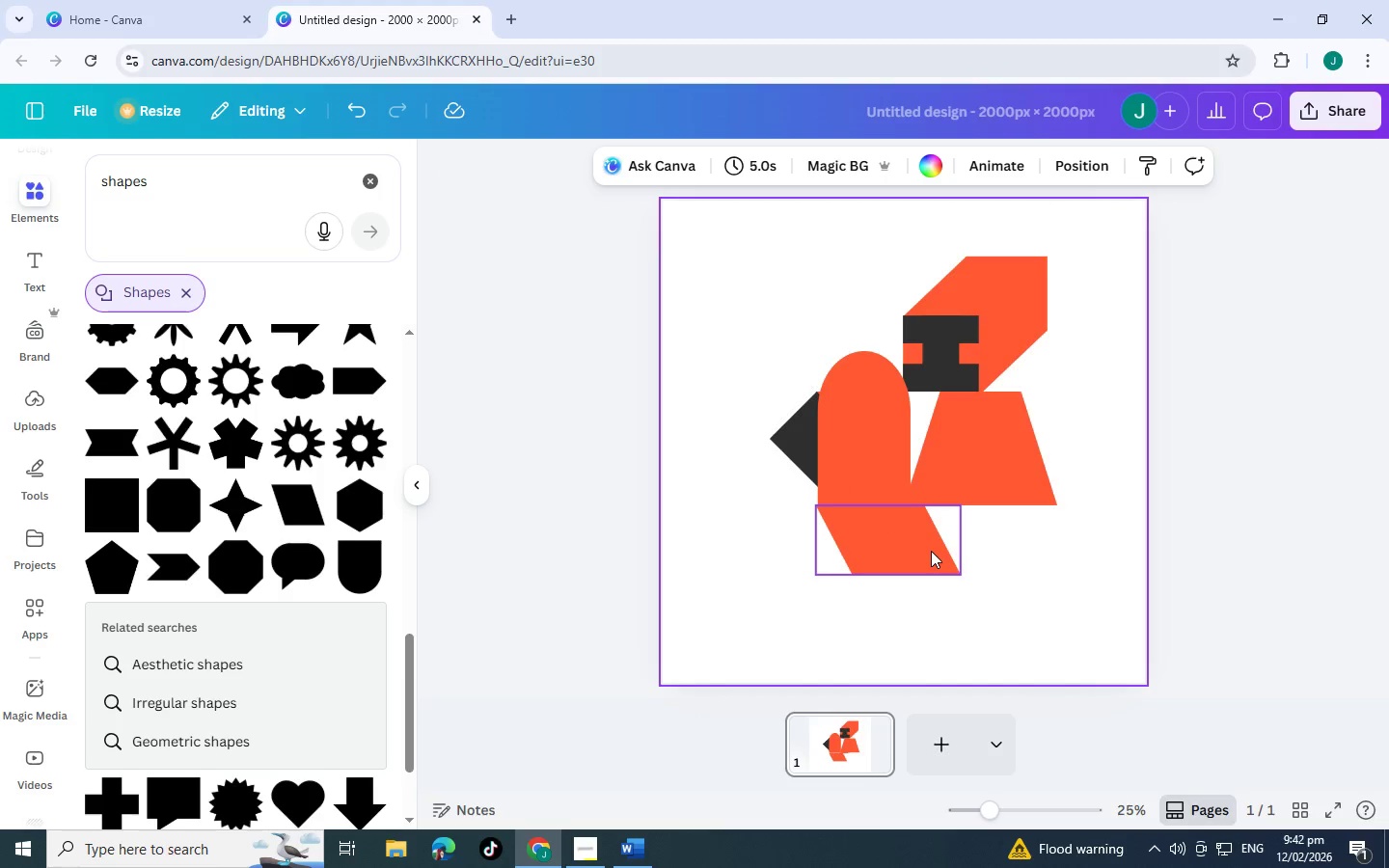 
left_click([931, 551])
 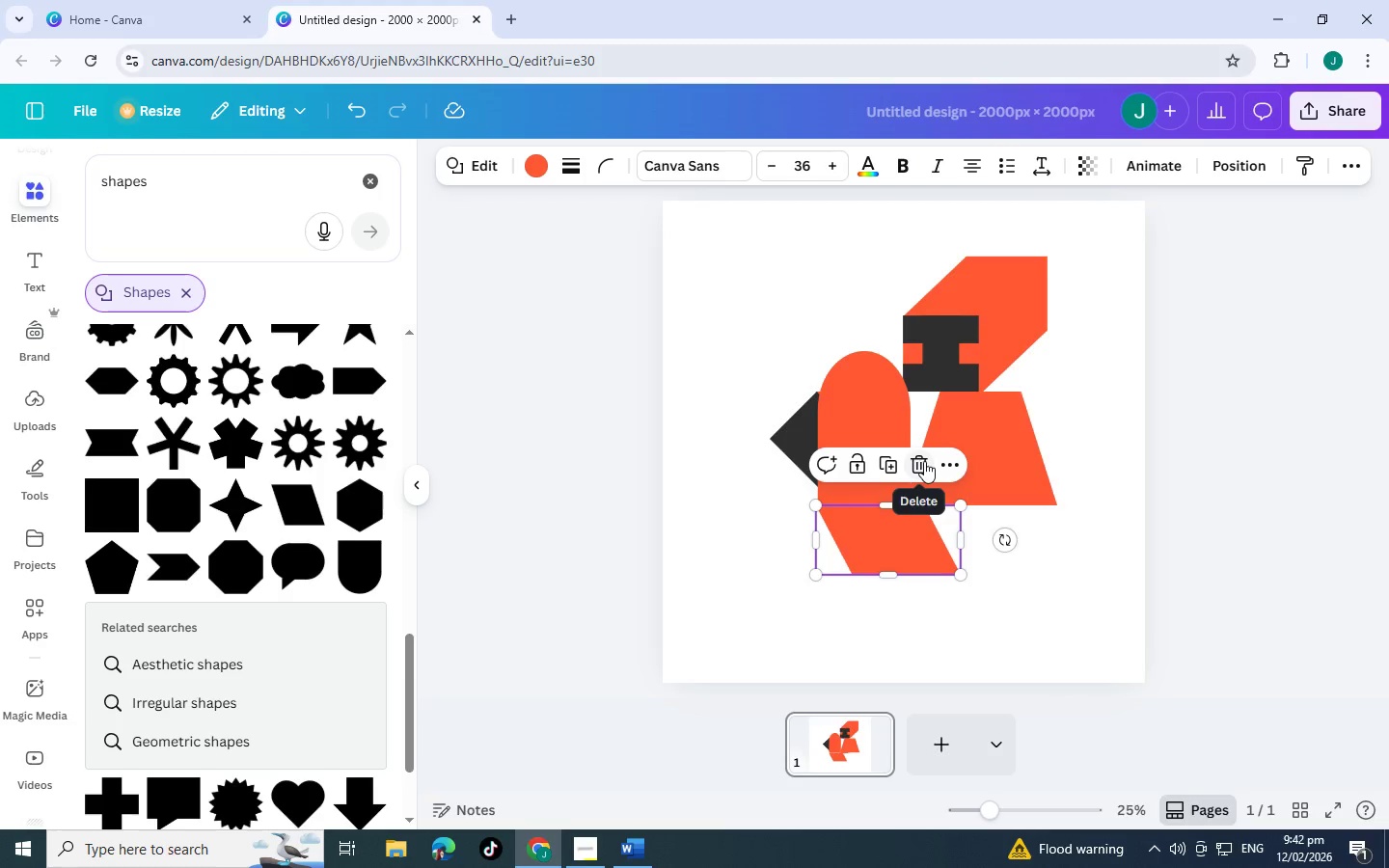 
wait(5.28)
 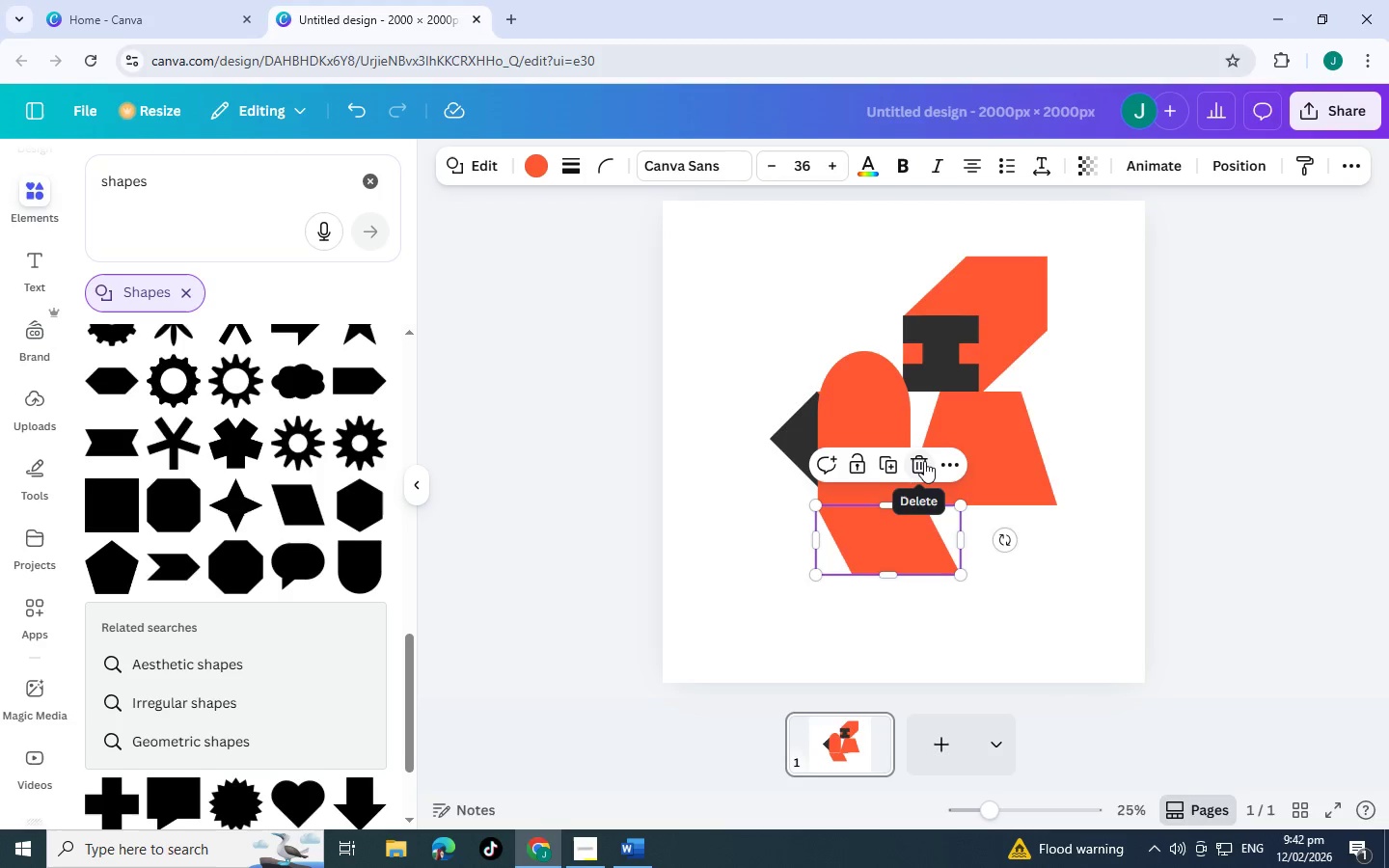 
left_click_drag(start_coordinate=[997, 541], to_coordinate=[964, 568])
 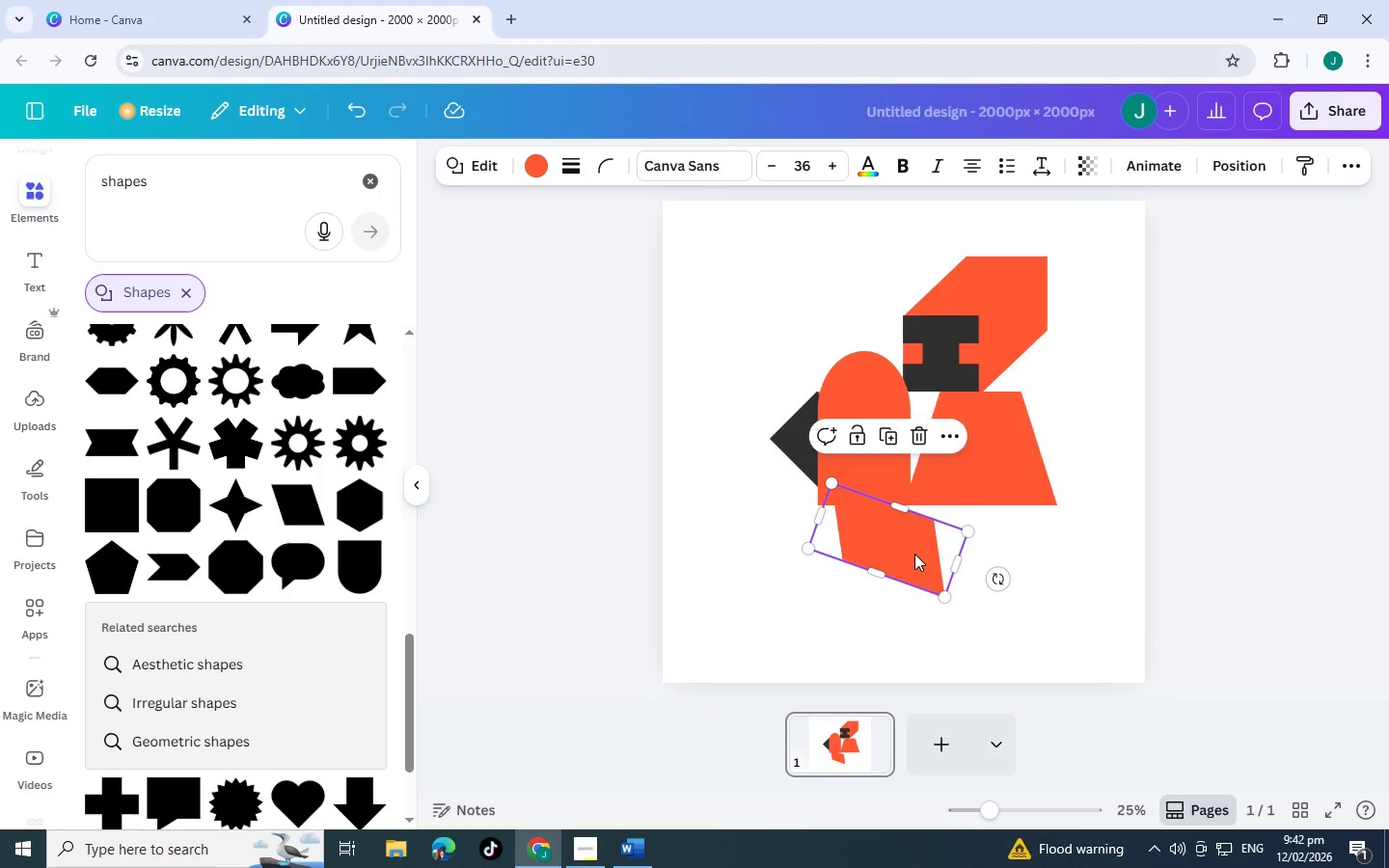 
left_click_drag(start_coordinate=[914, 554], to_coordinate=[799, 600])
 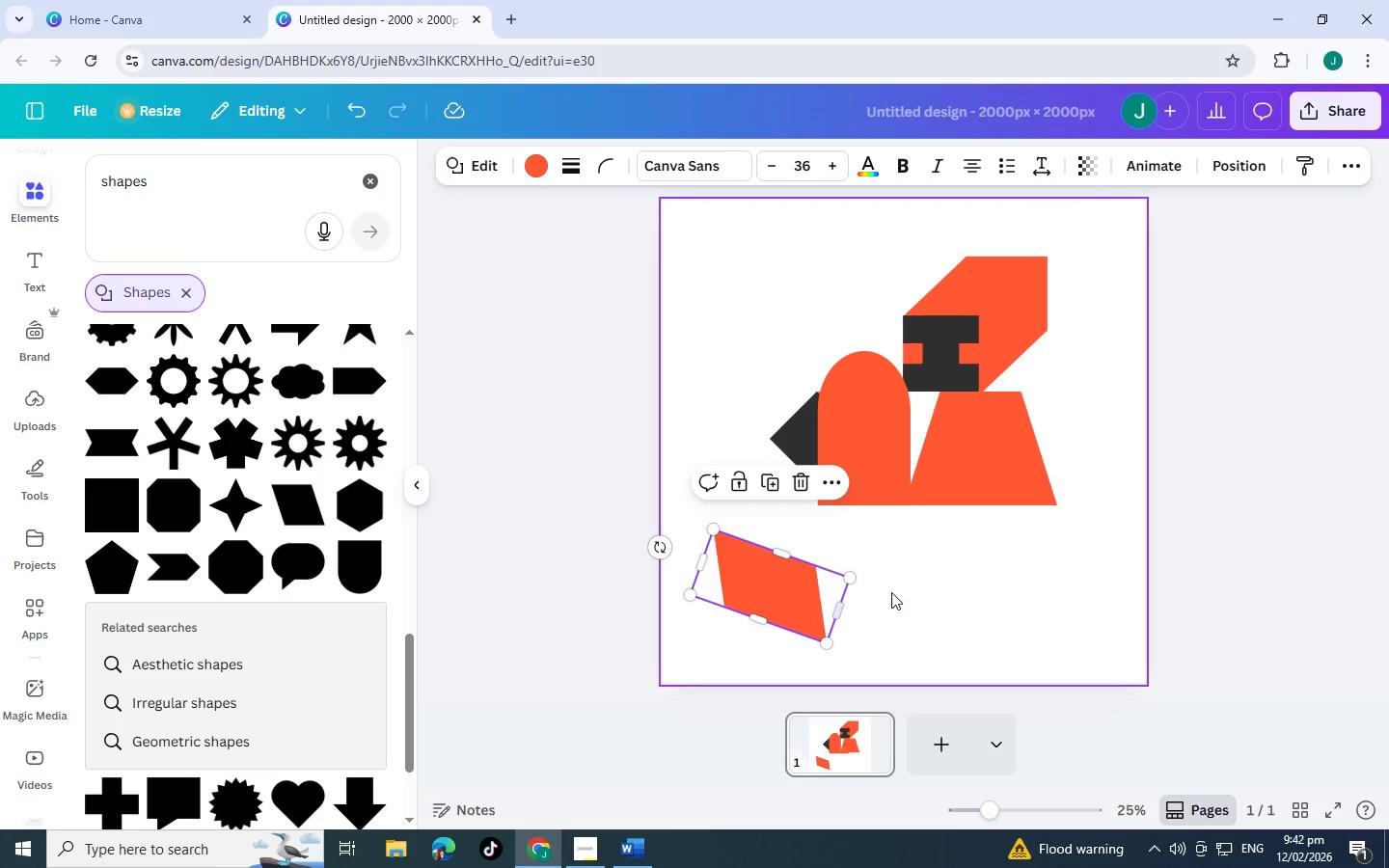 
left_click([891, 592])
 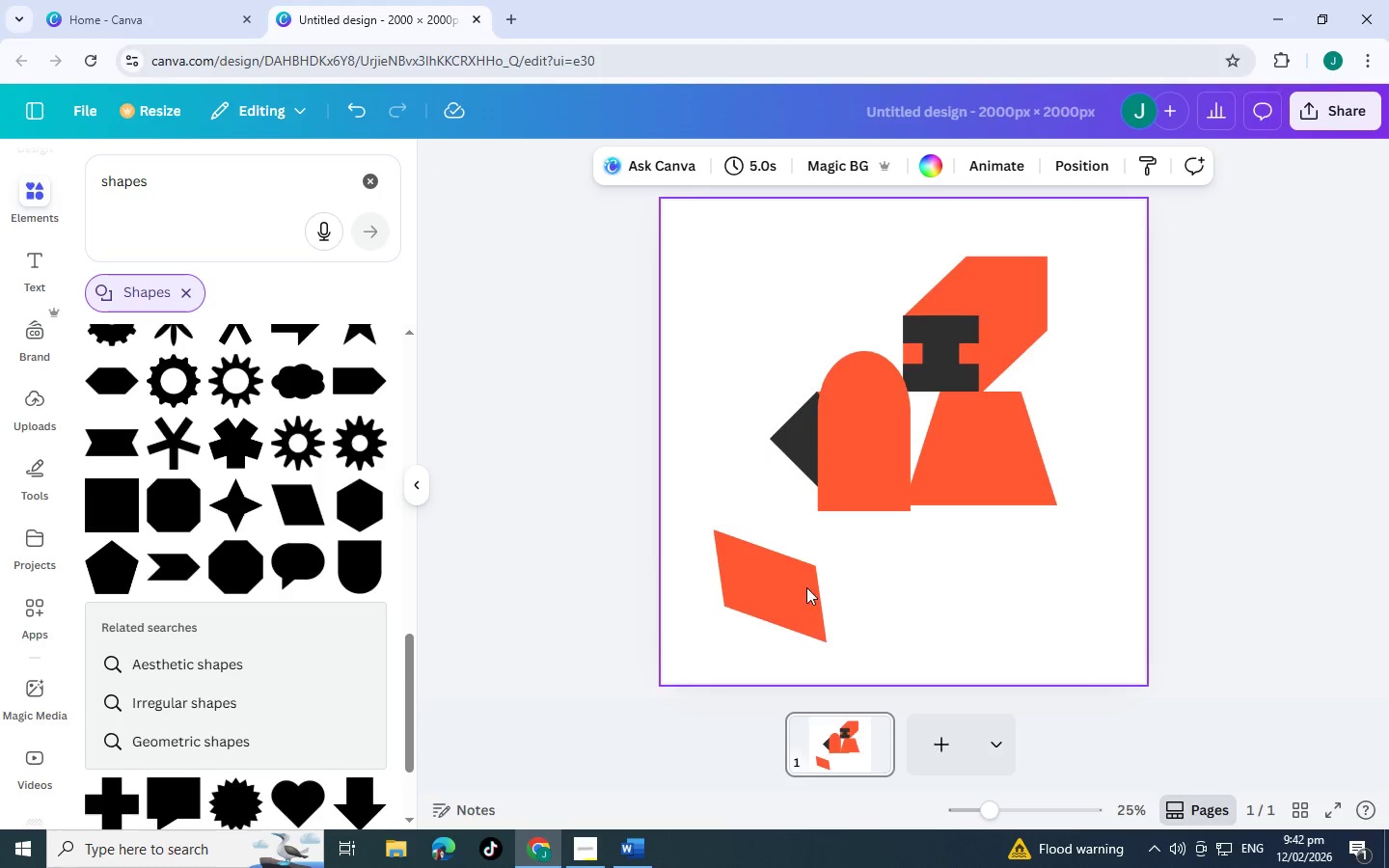 
left_click([778, 586])
 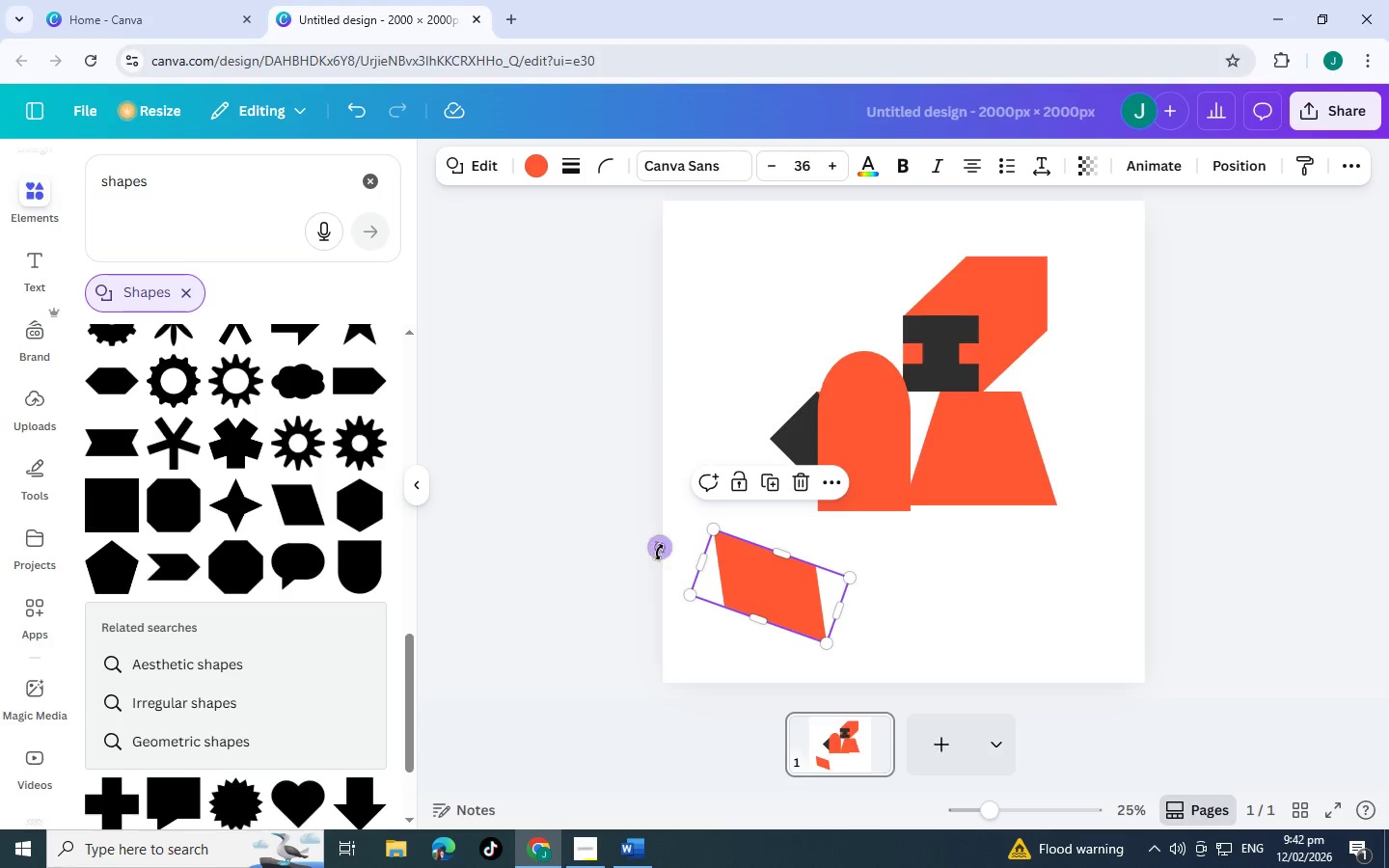 
left_click_drag(start_coordinate=[659, 552], to_coordinate=[662, 534])
 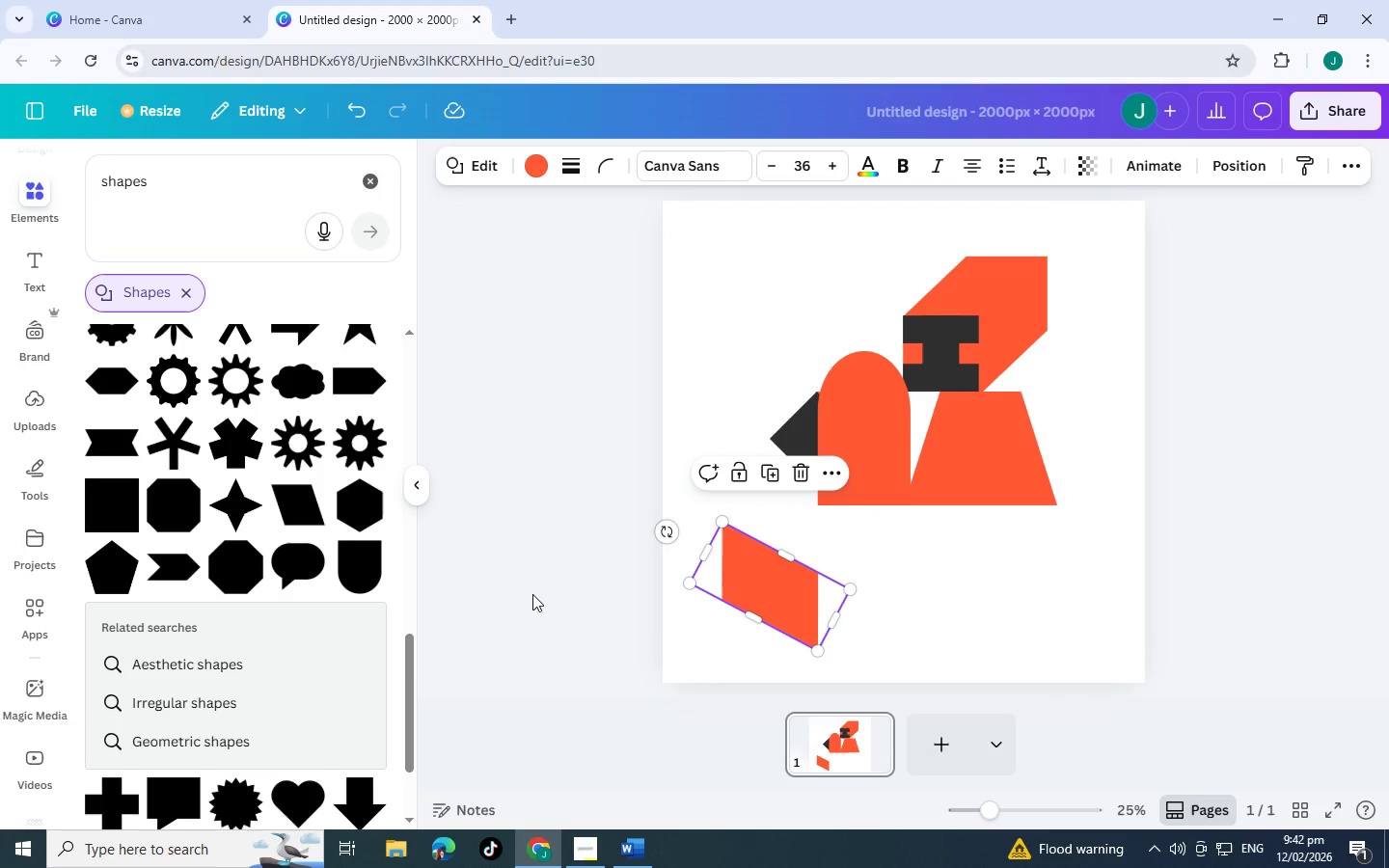 
left_click([532, 594])
 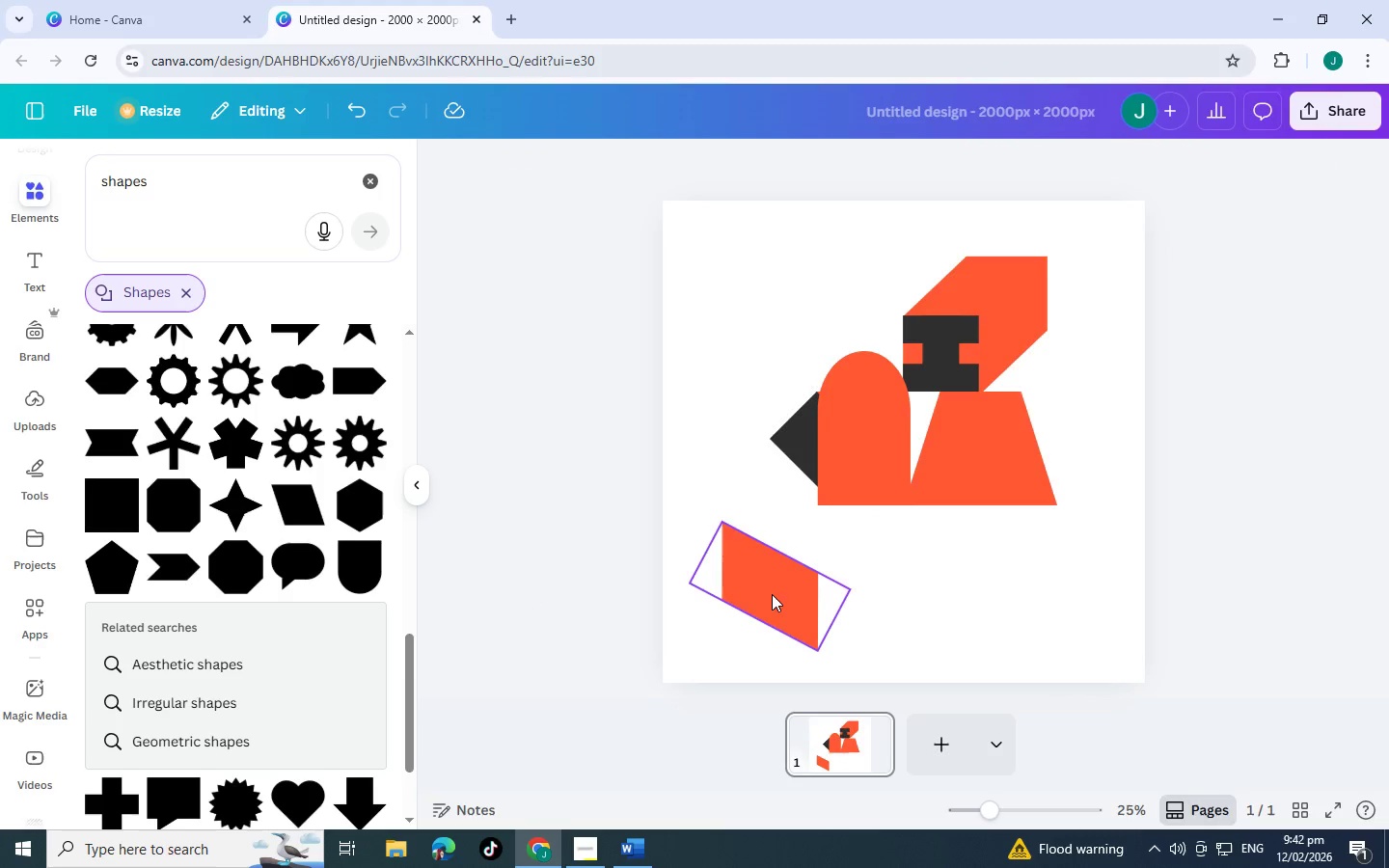 
left_click_drag(start_coordinate=[772, 594], to_coordinate=[776, 621])
 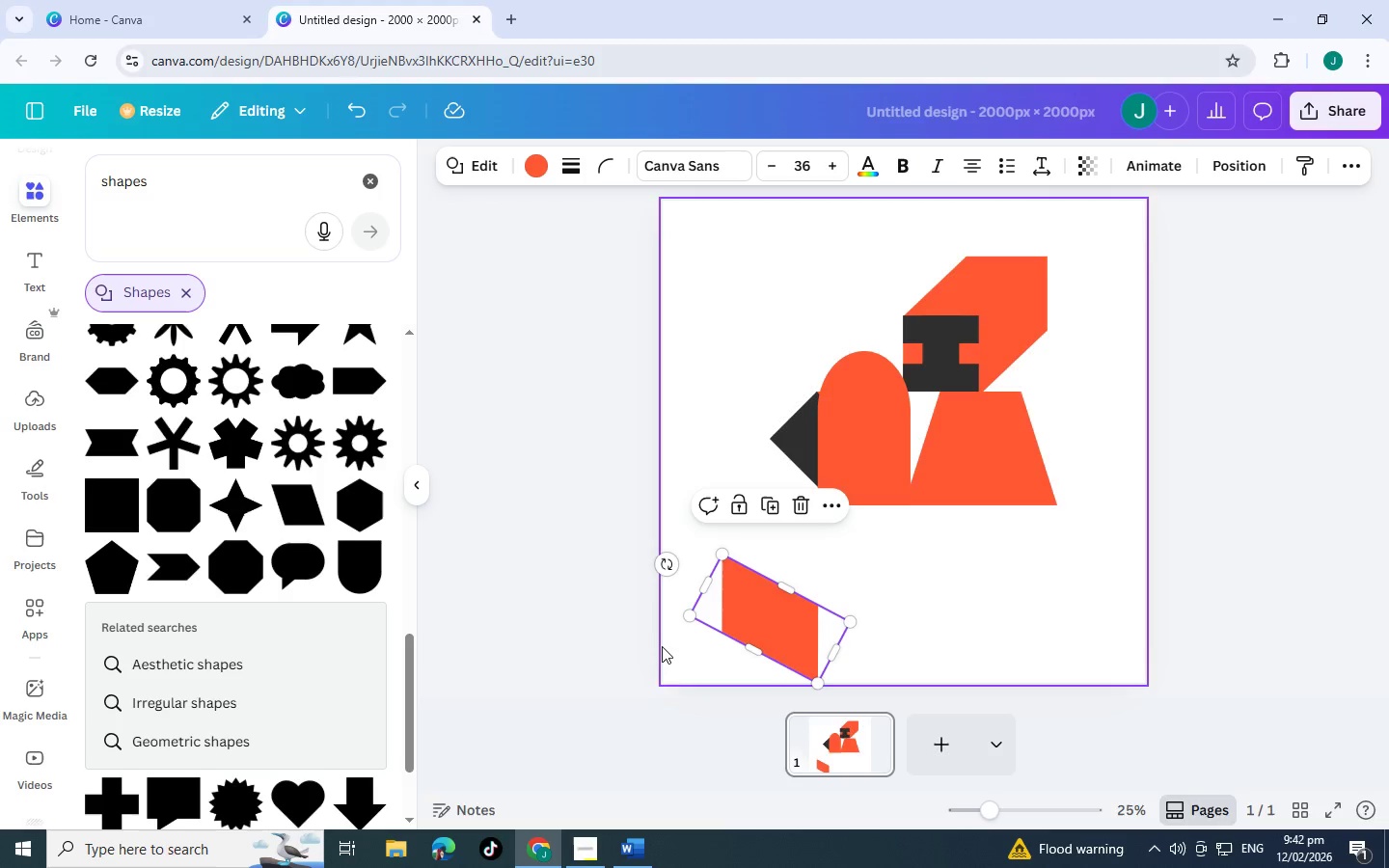 
left_click([658, 646])
 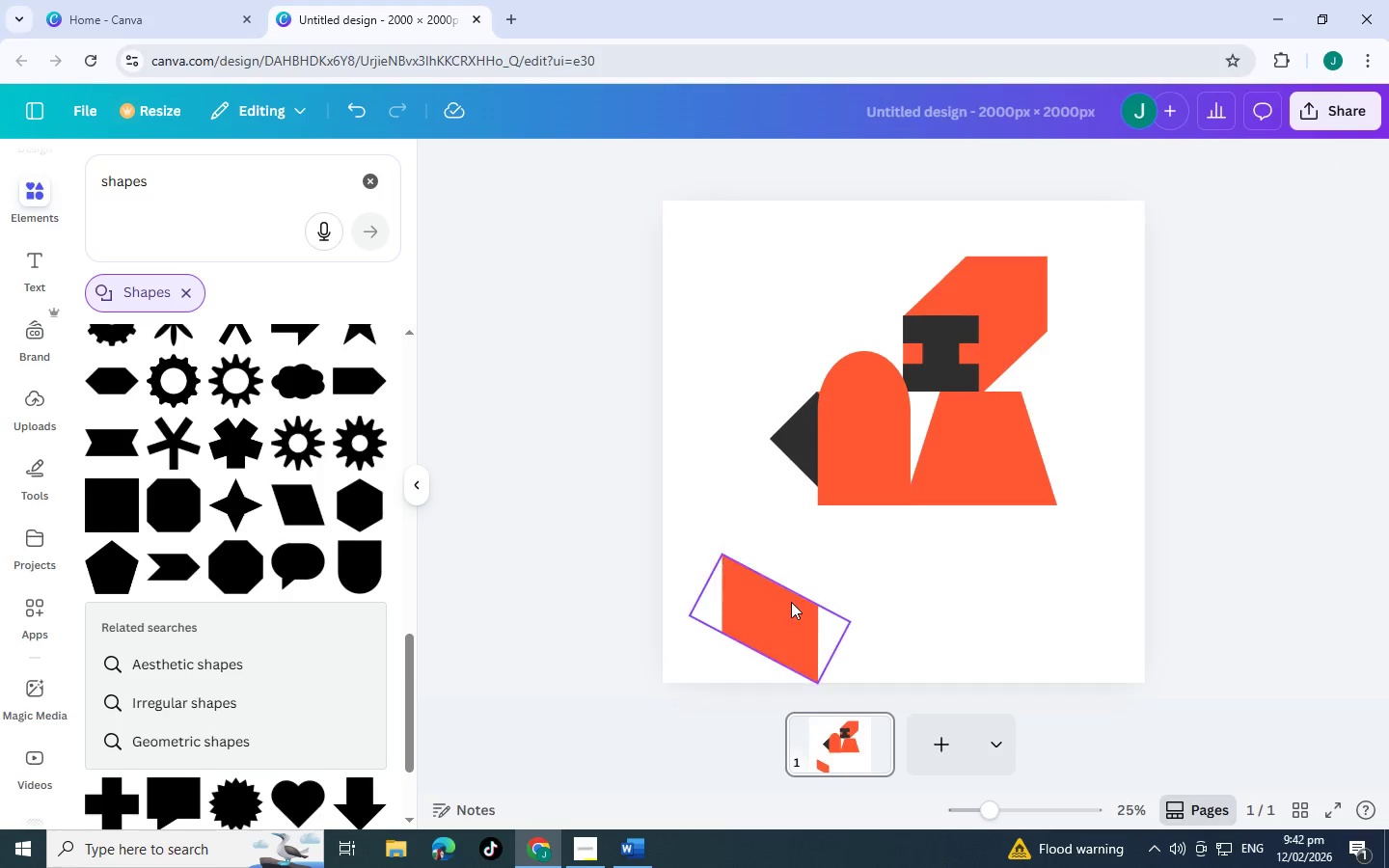 
left_click([791, 602])
 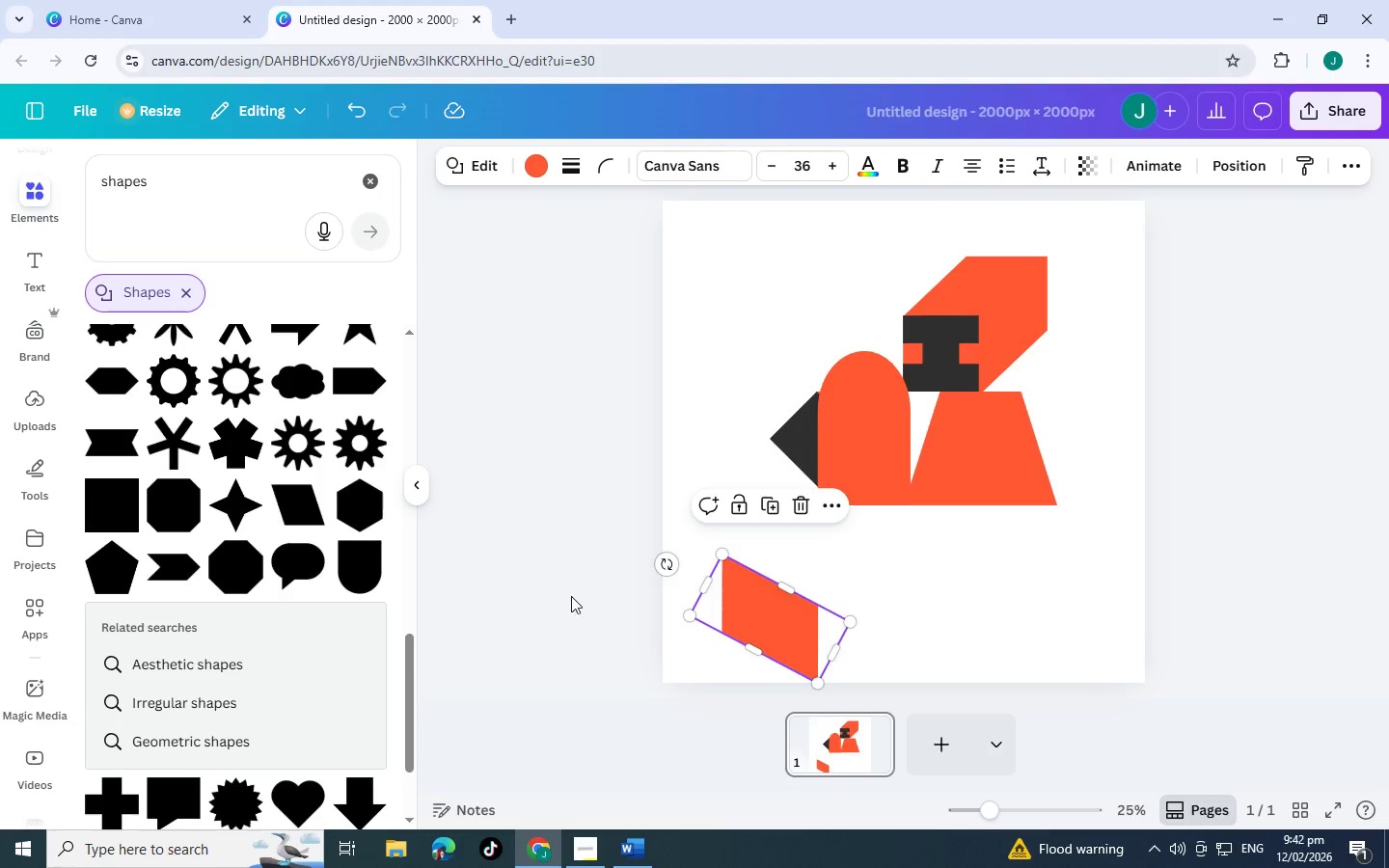 
left_click([557, 594])
 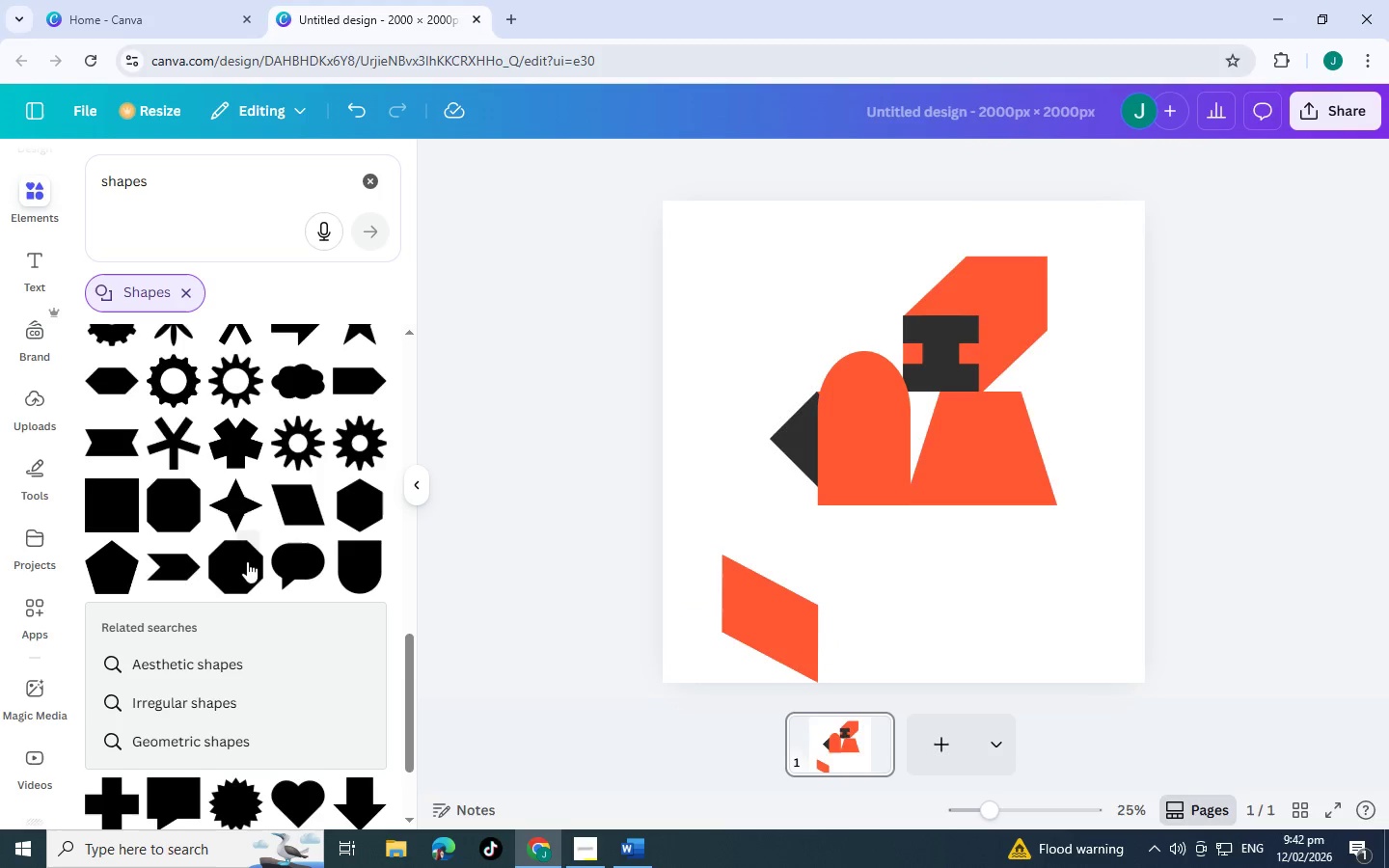 
scroll: coordinate [253, 572], scroll_direction: down, amount: 4.0
 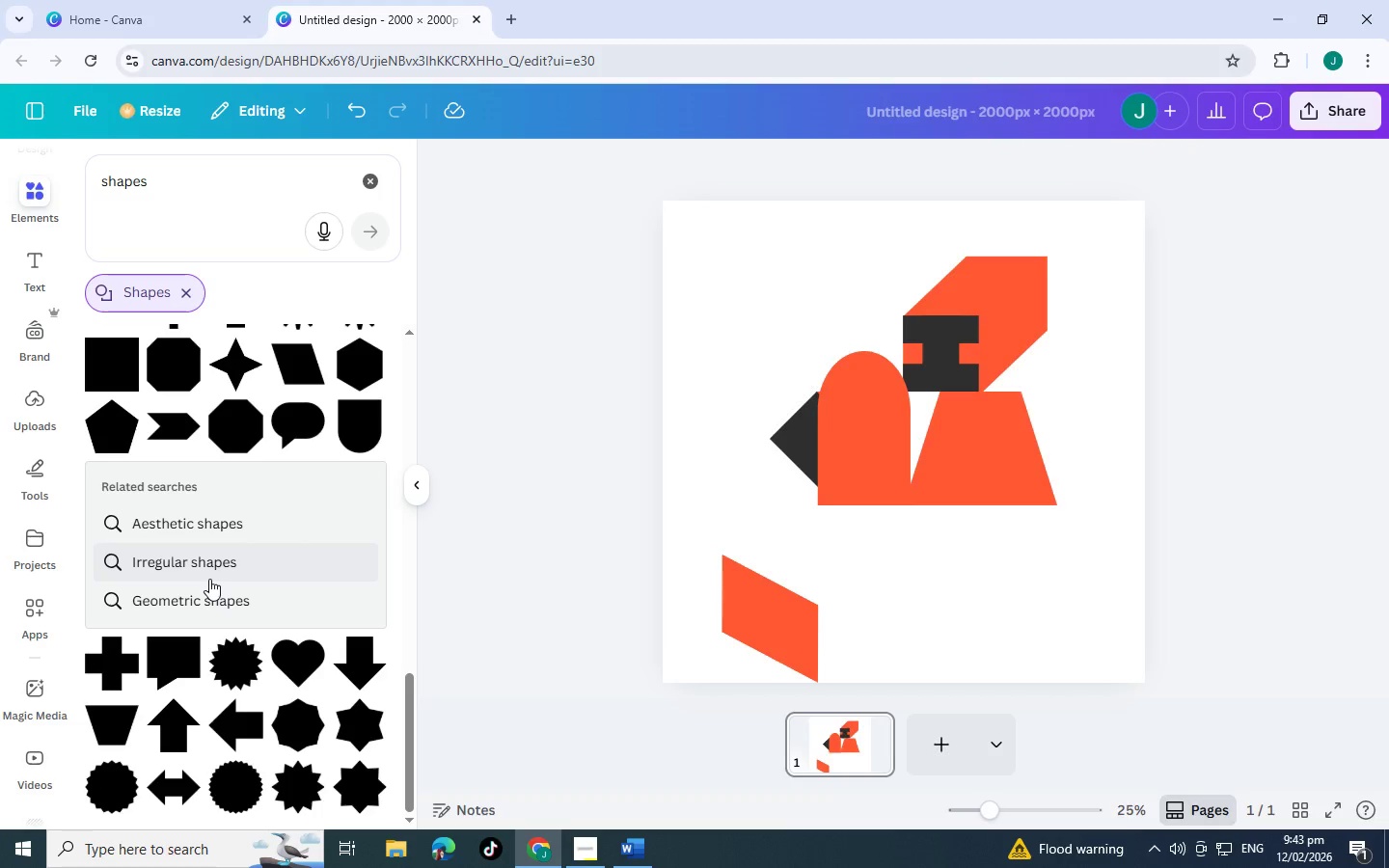 
scroll: coordinate [341, 428], scroll_direction: up, amount: 4.0
 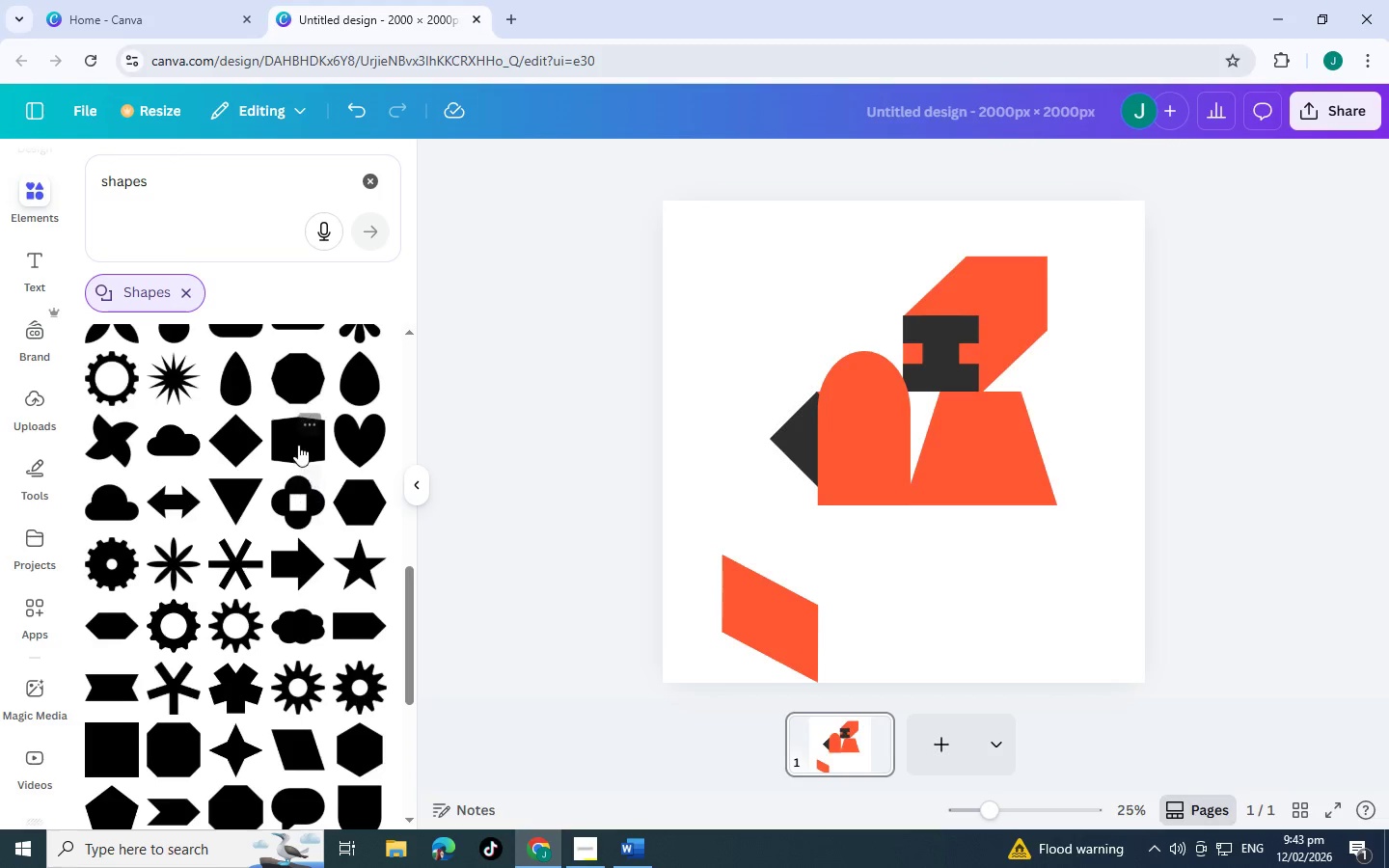 
left_click([297, 444])
 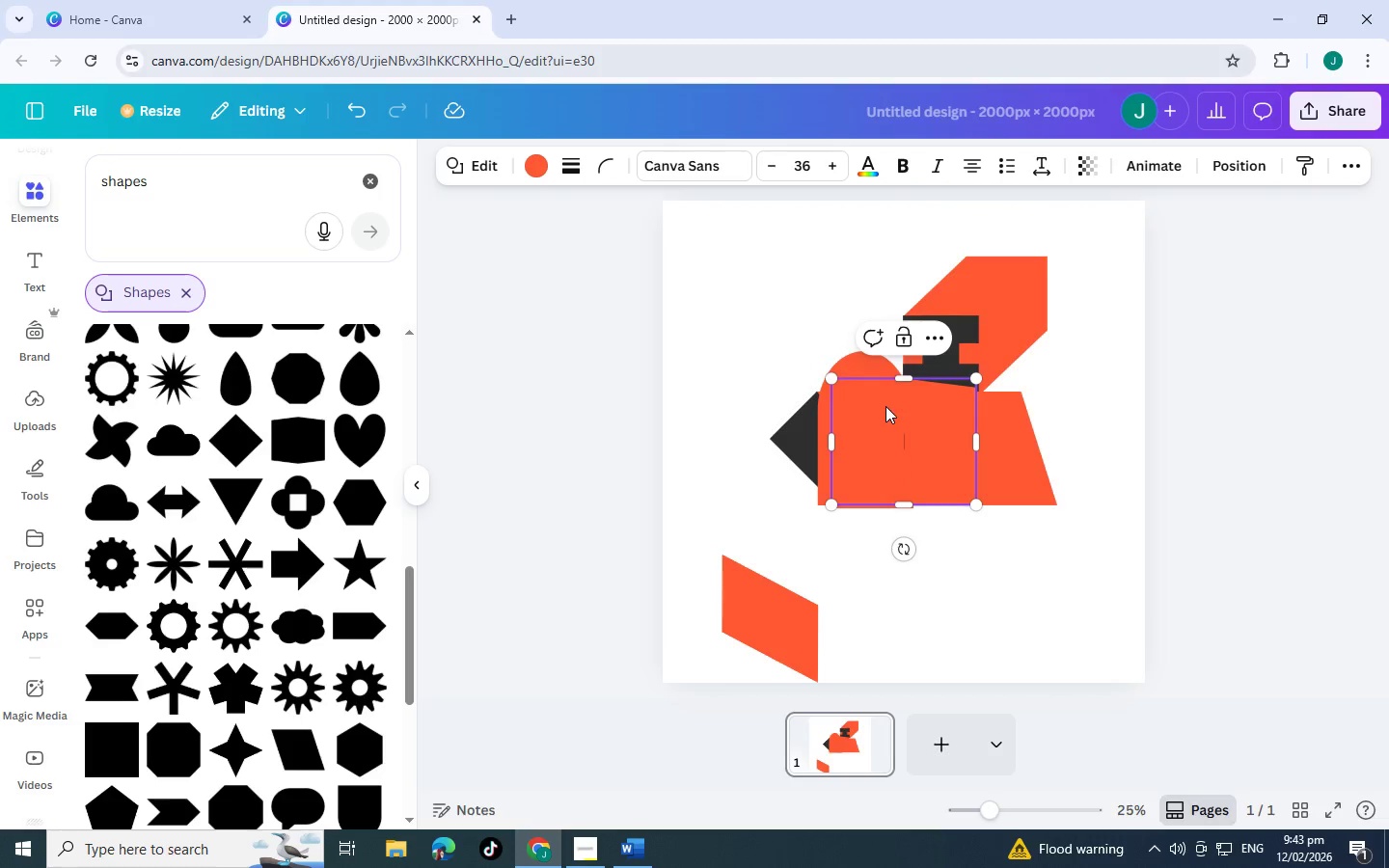 
left_click_drag(start_coordinate=[899, 426], to_coordinate=[789, 565])
 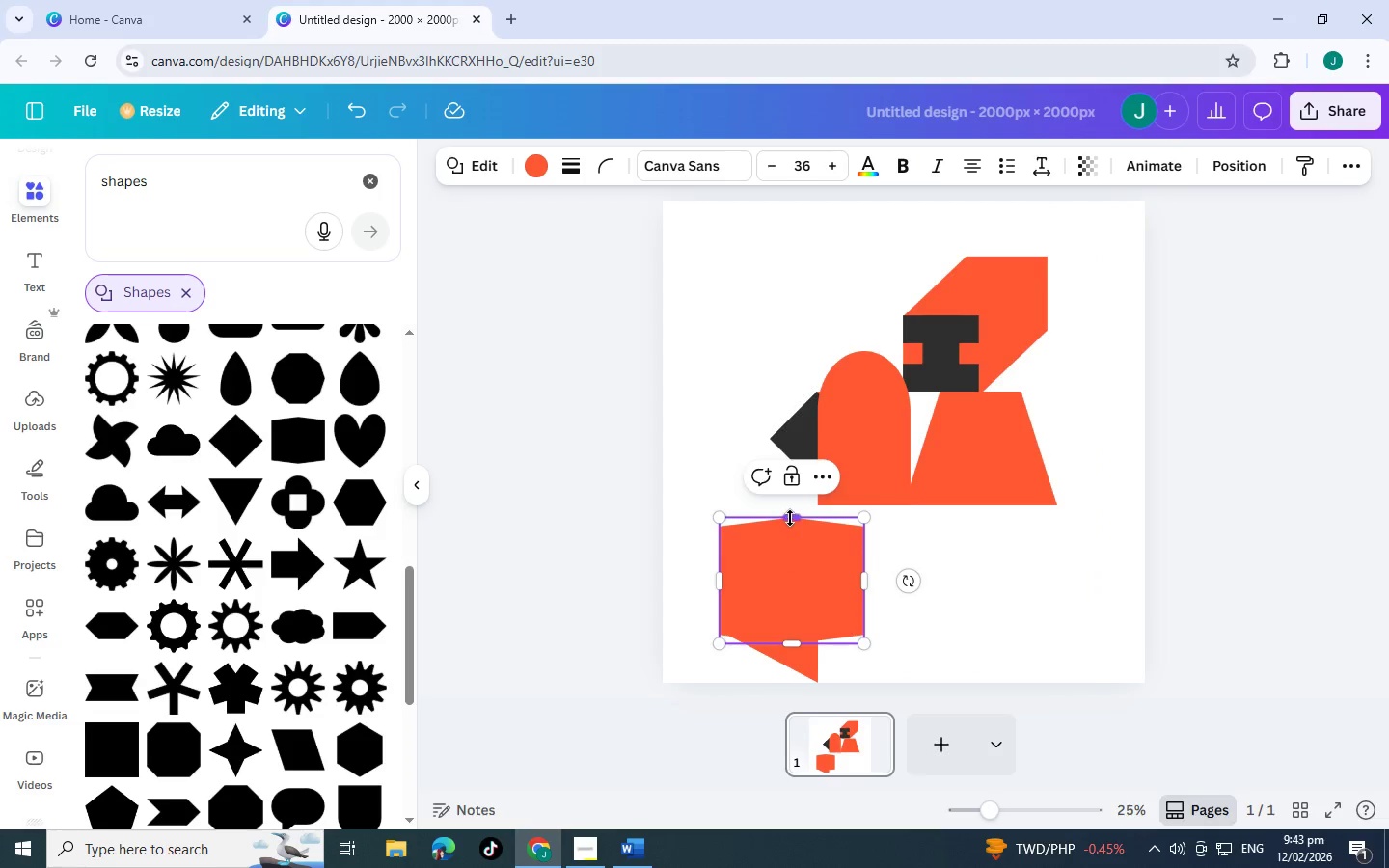 
left_click_drag(start_coordinate=[790, 518], to_coordinate=[795, 552])
 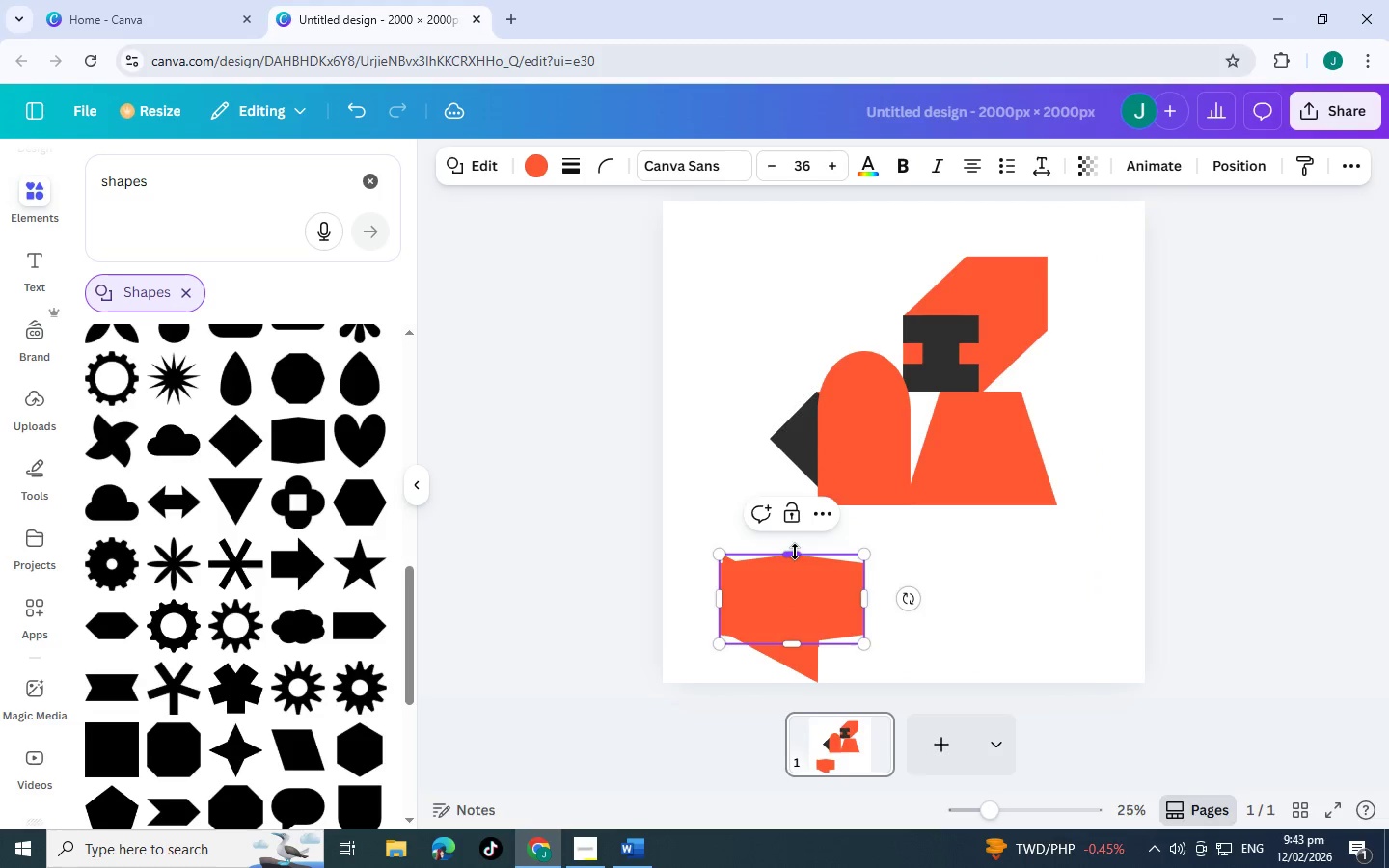 
left_click_drag(start_coordinate=[795, 552], to_coordinate=[795, 543])
 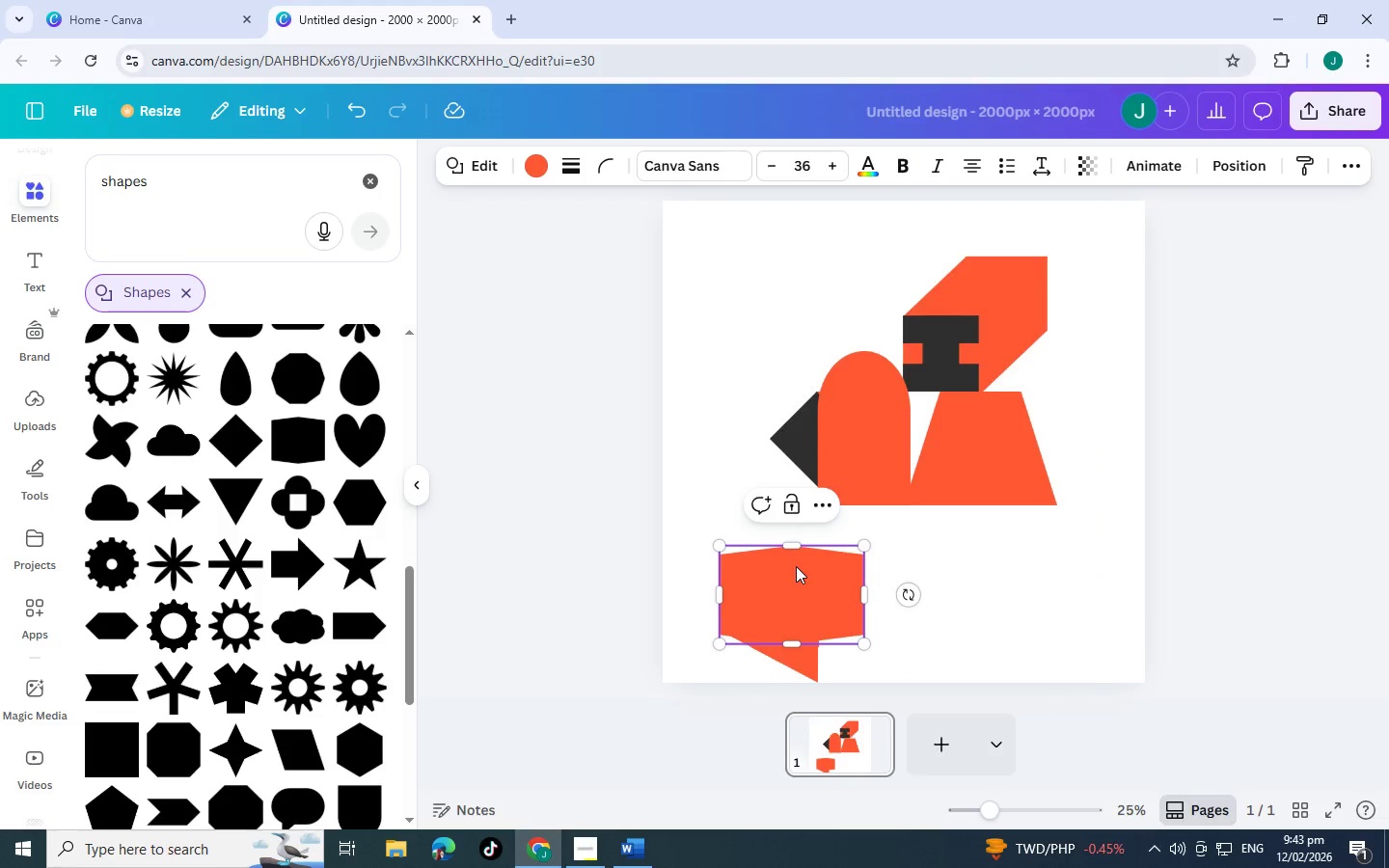 
left_click_drag(start_coordinate=[794, 566], to_coordinate=[799, 560])
 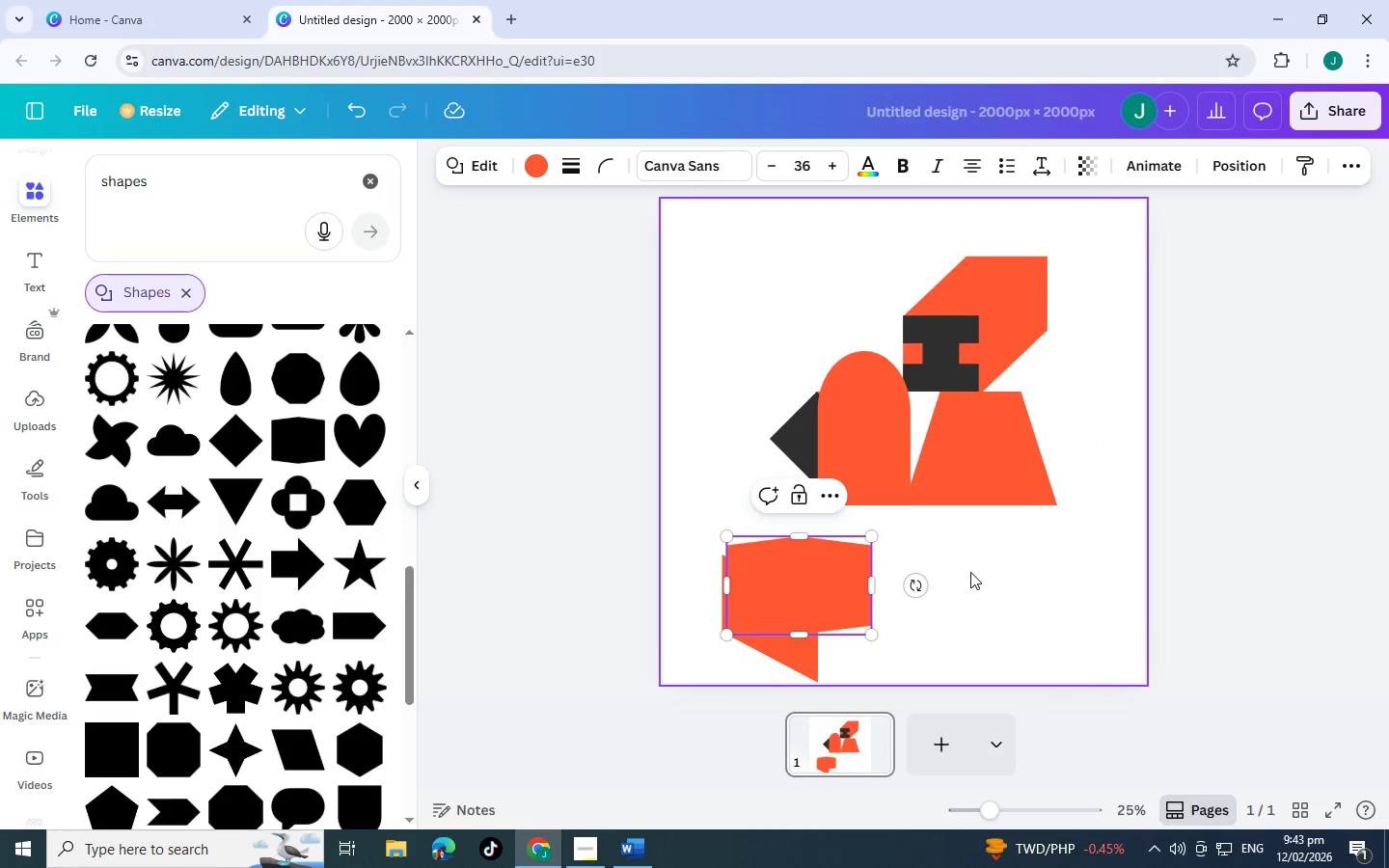 
left_click([970, 572])
 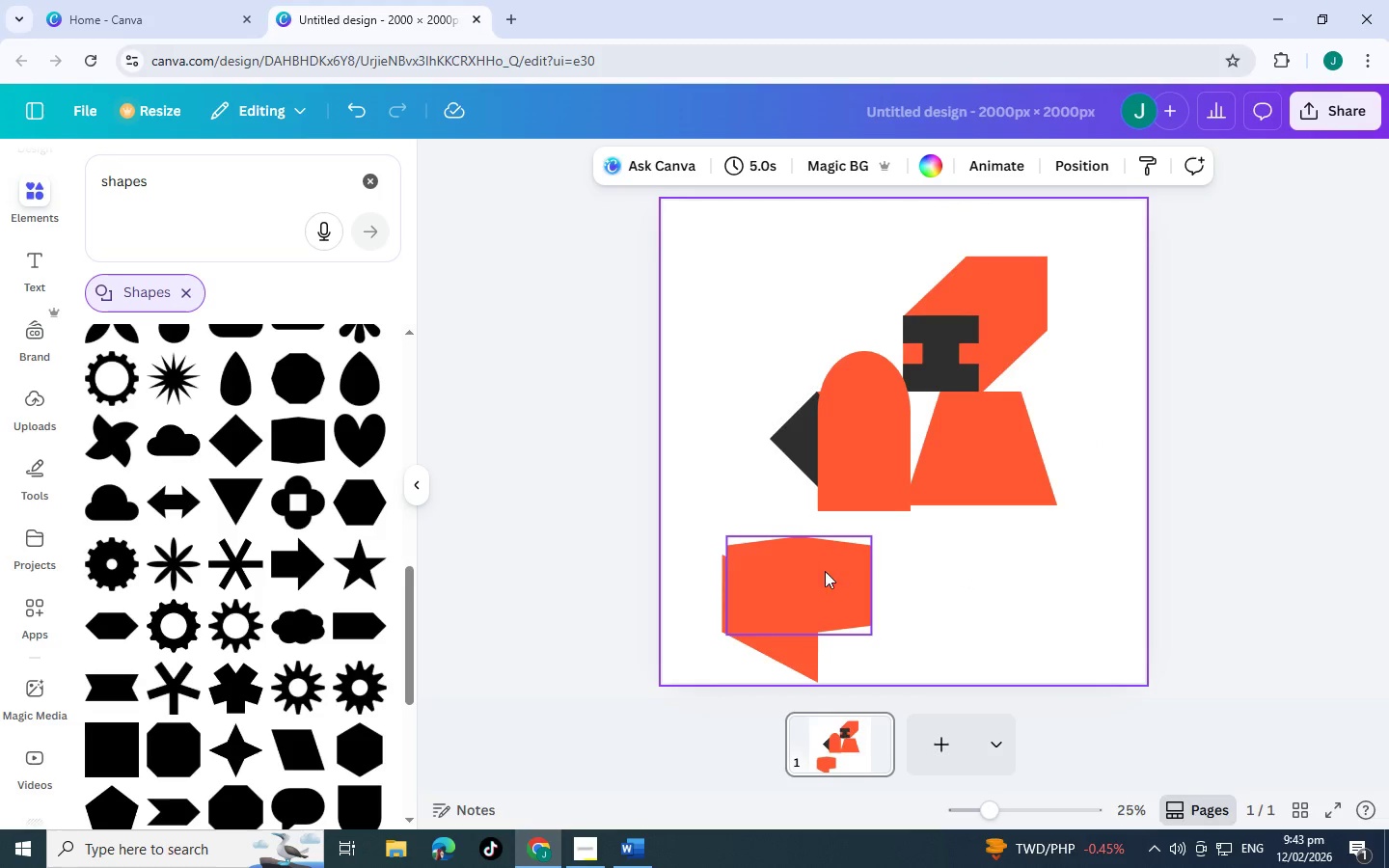 
left_click_drag(start_coordinate=[833, 571], to_coordinate=[857, 586])
 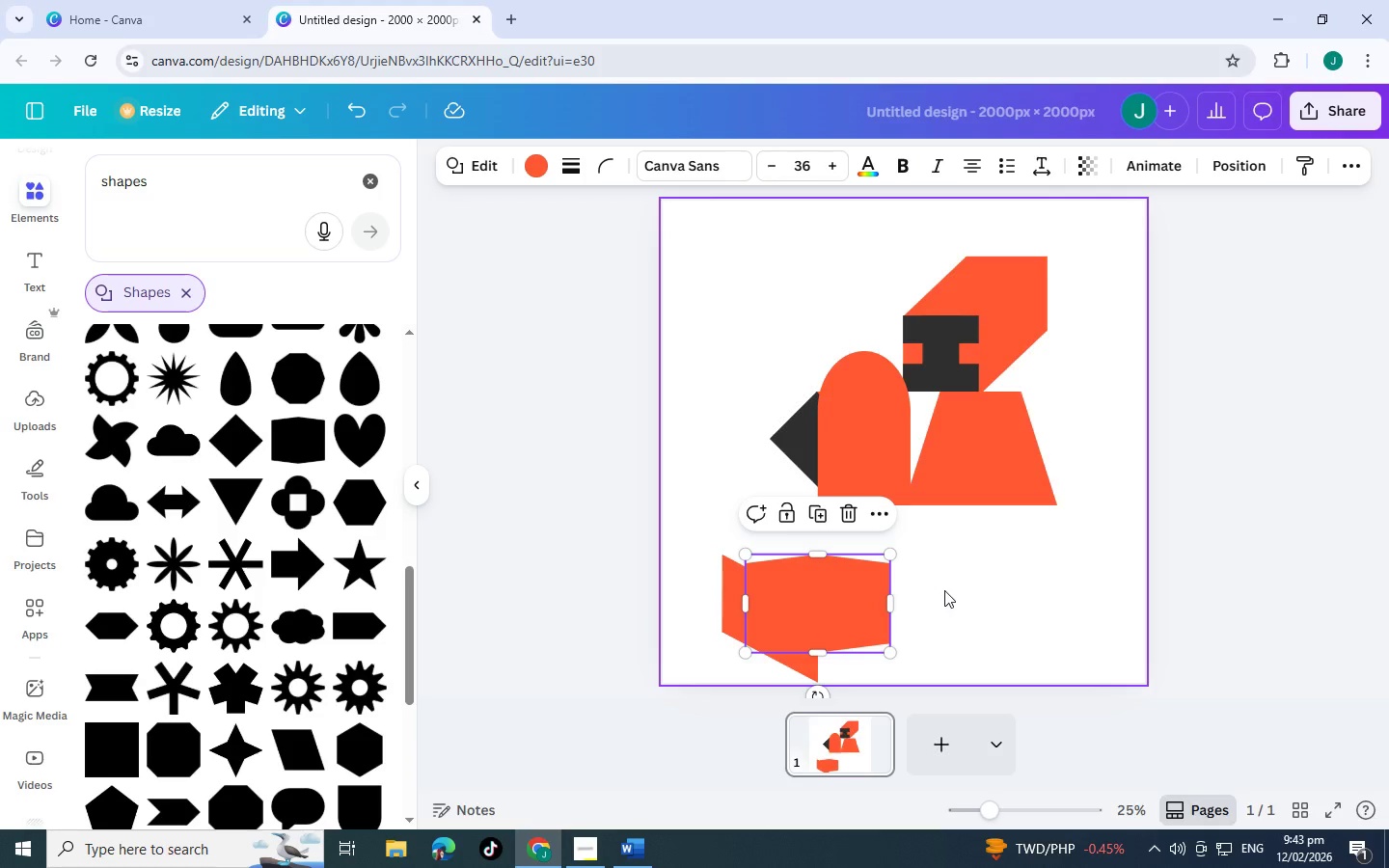 
left_click([944, 590])
 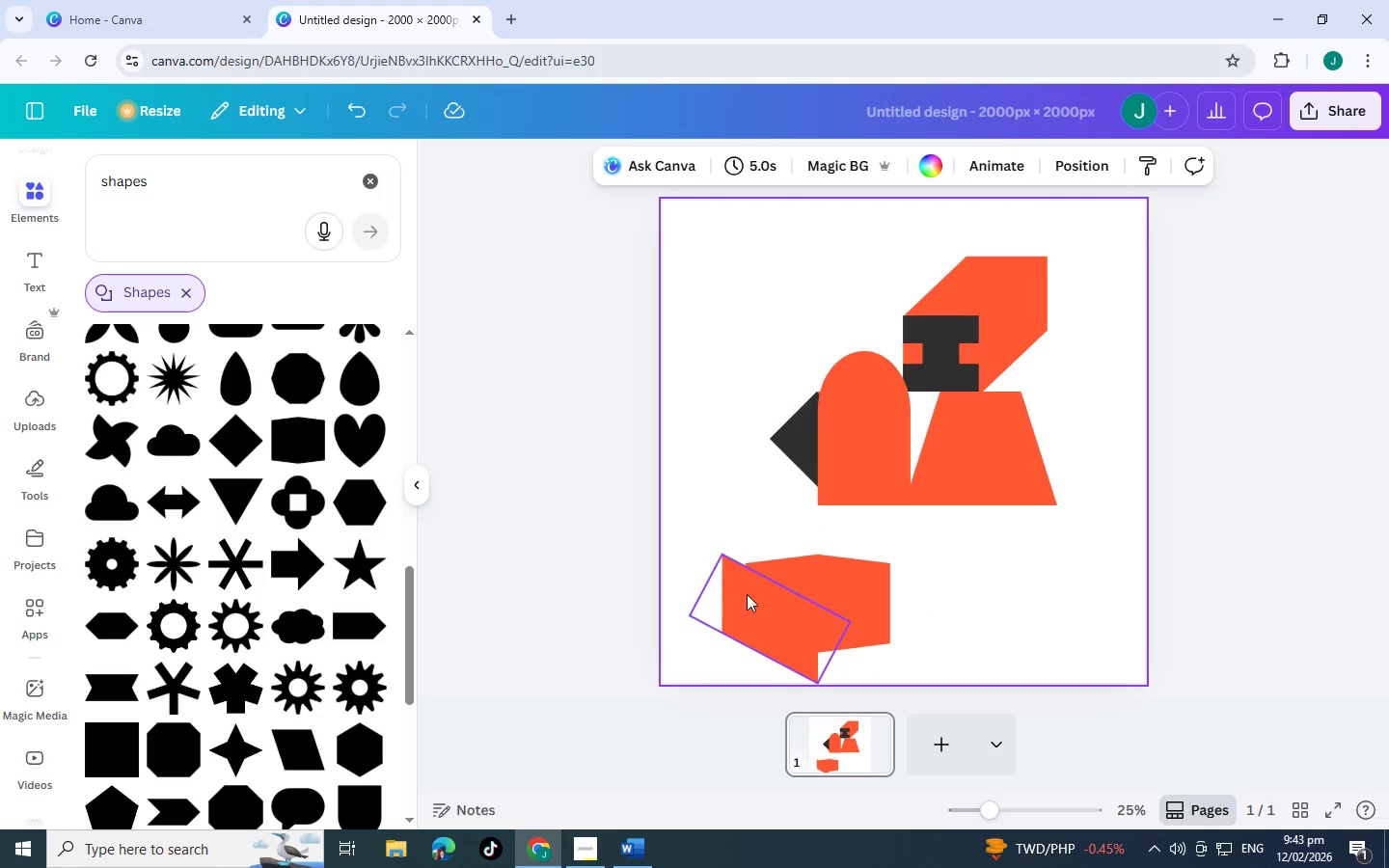 
left_click([768, 578])
 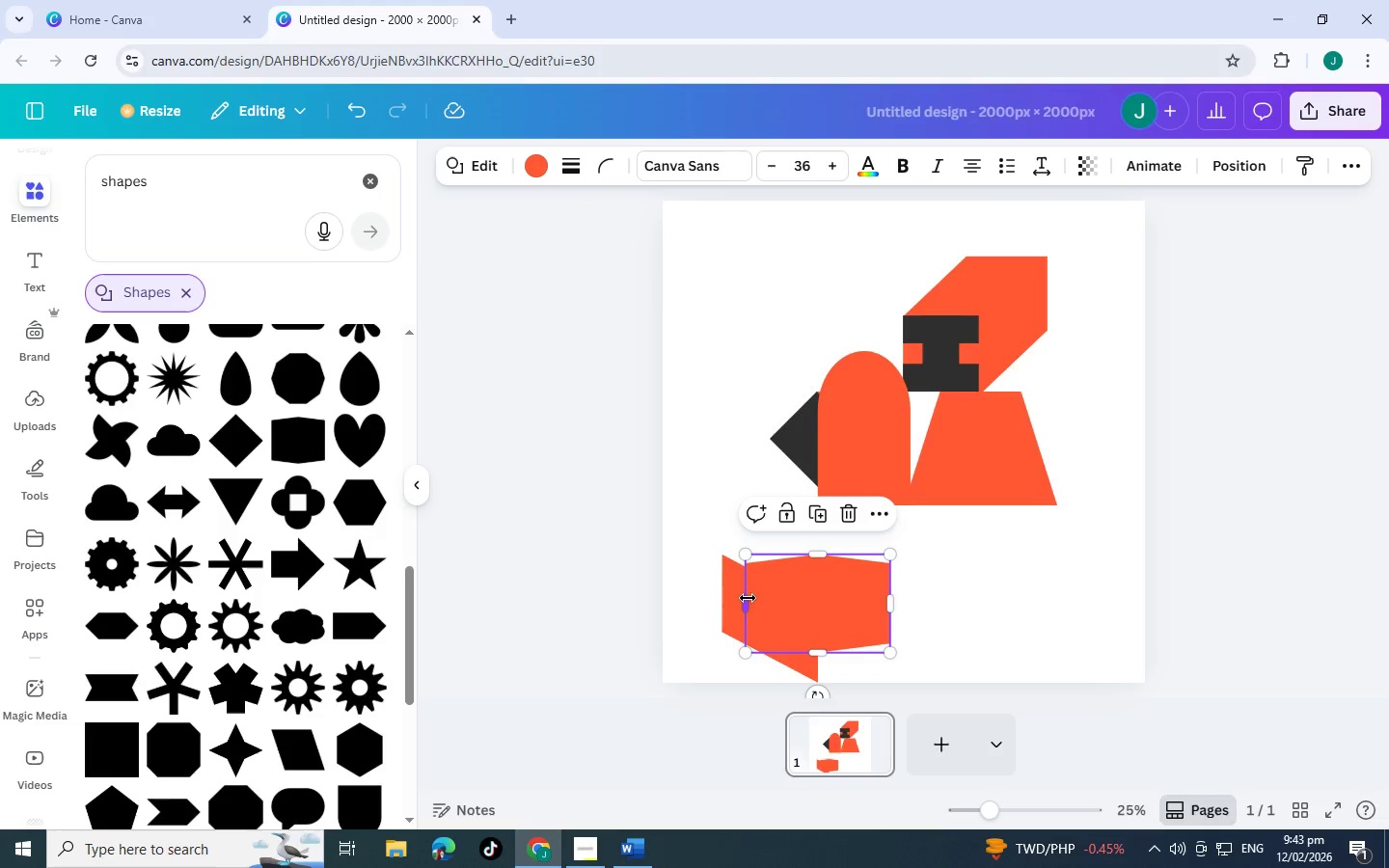 
left_click_drag(start_coordinate=[748, 598], to_coordinate=[727, 592])
 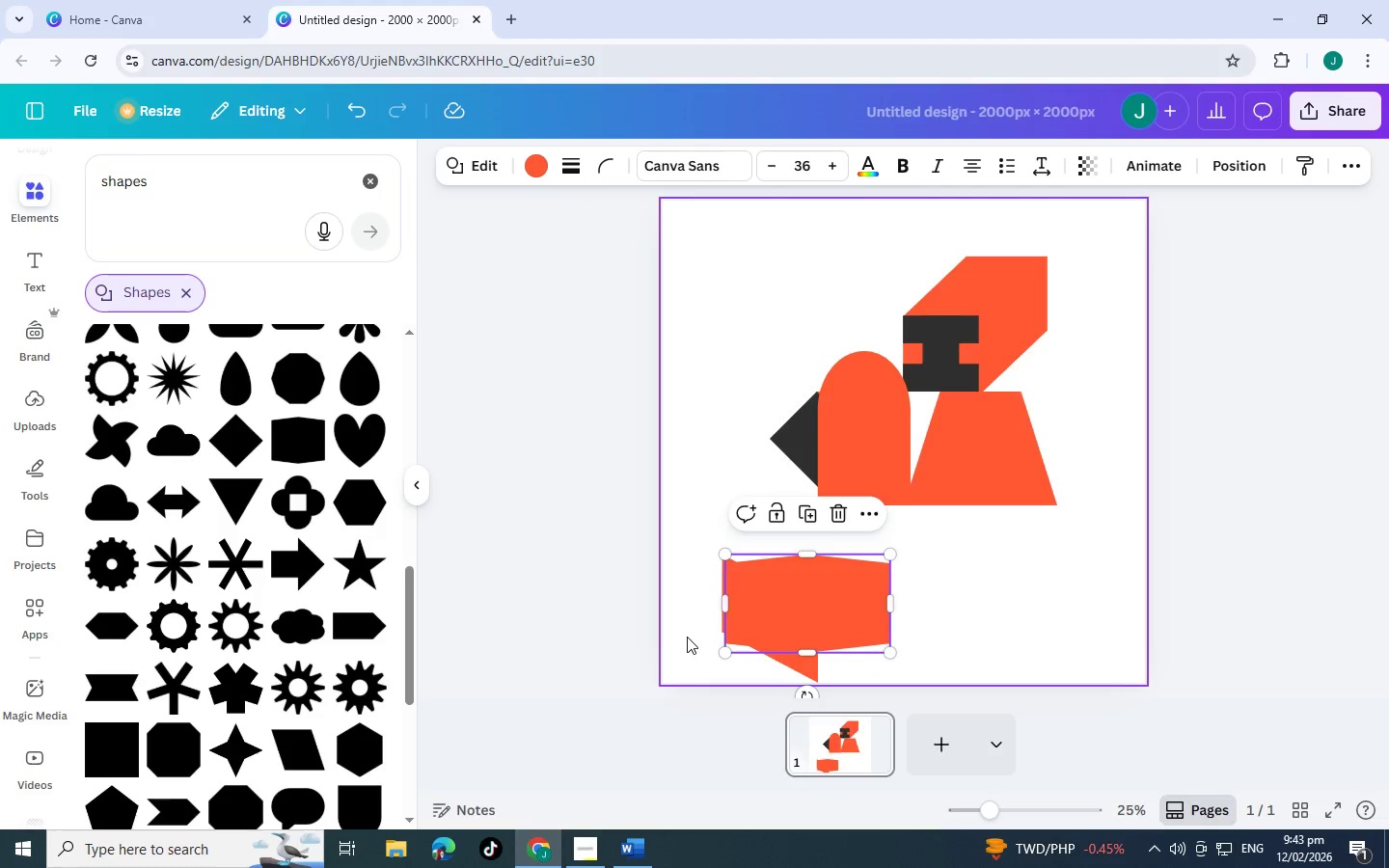 
left_click([687, 637])
 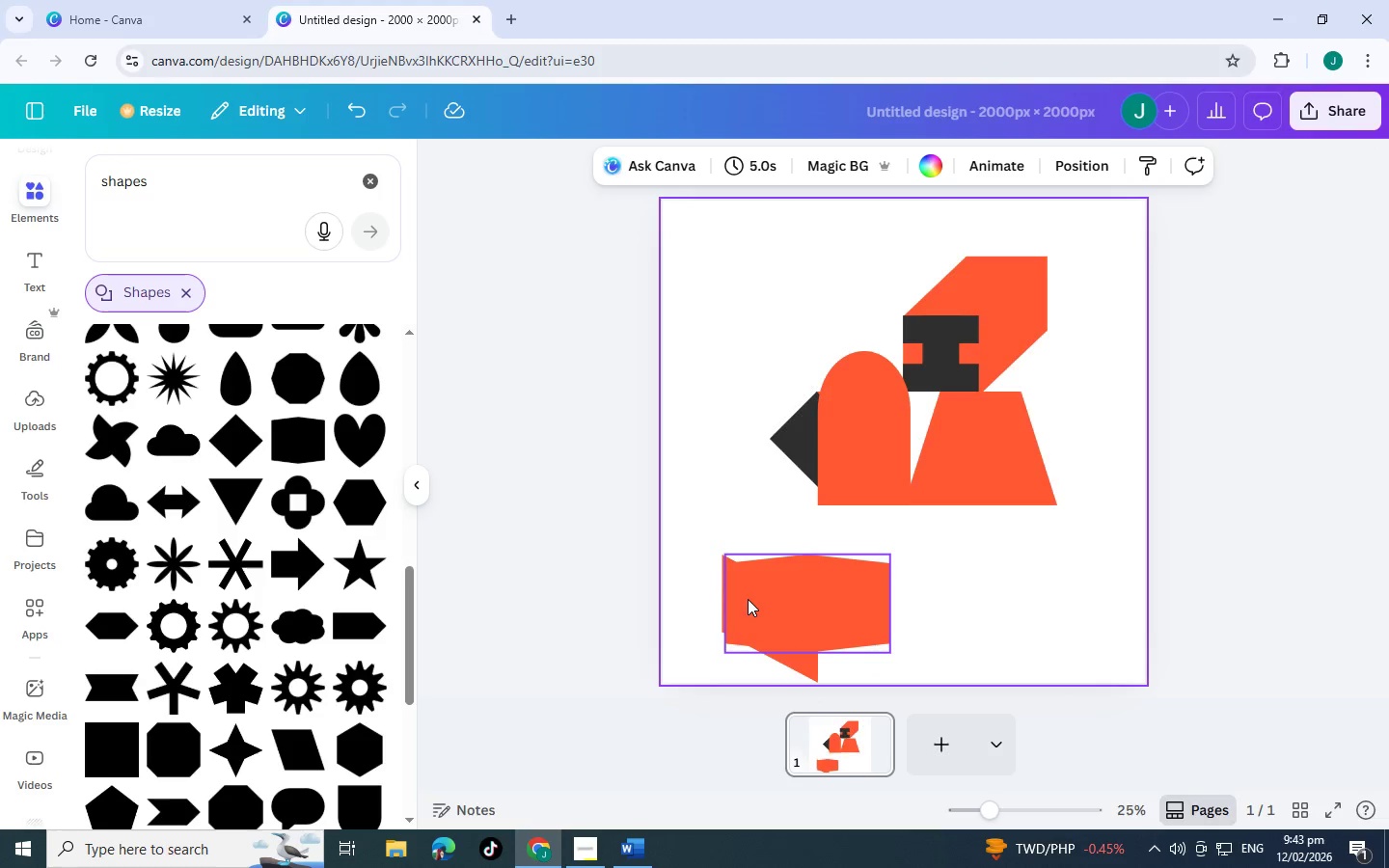 
left_click([748, 599])
 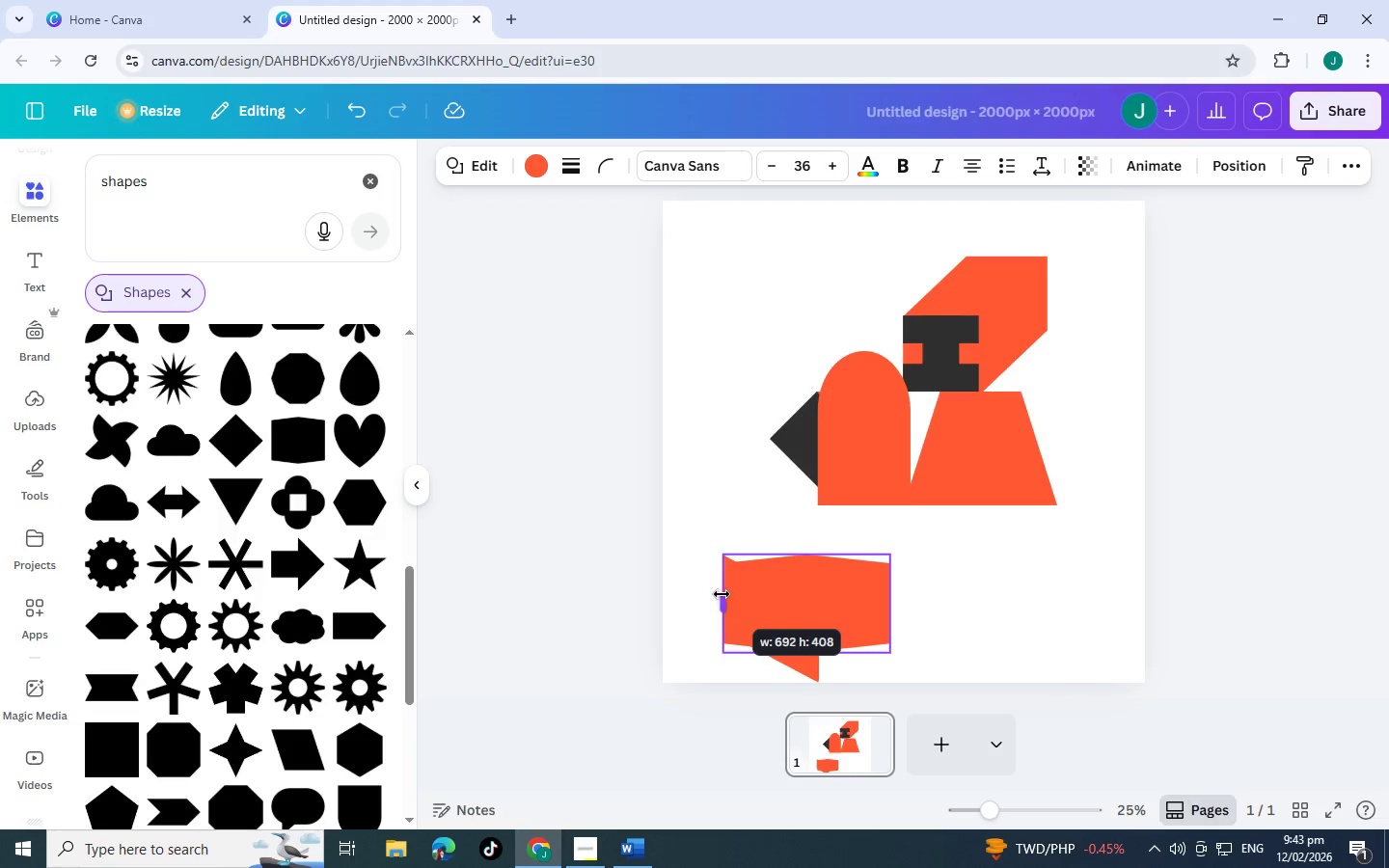 
left_click([687, 603])
 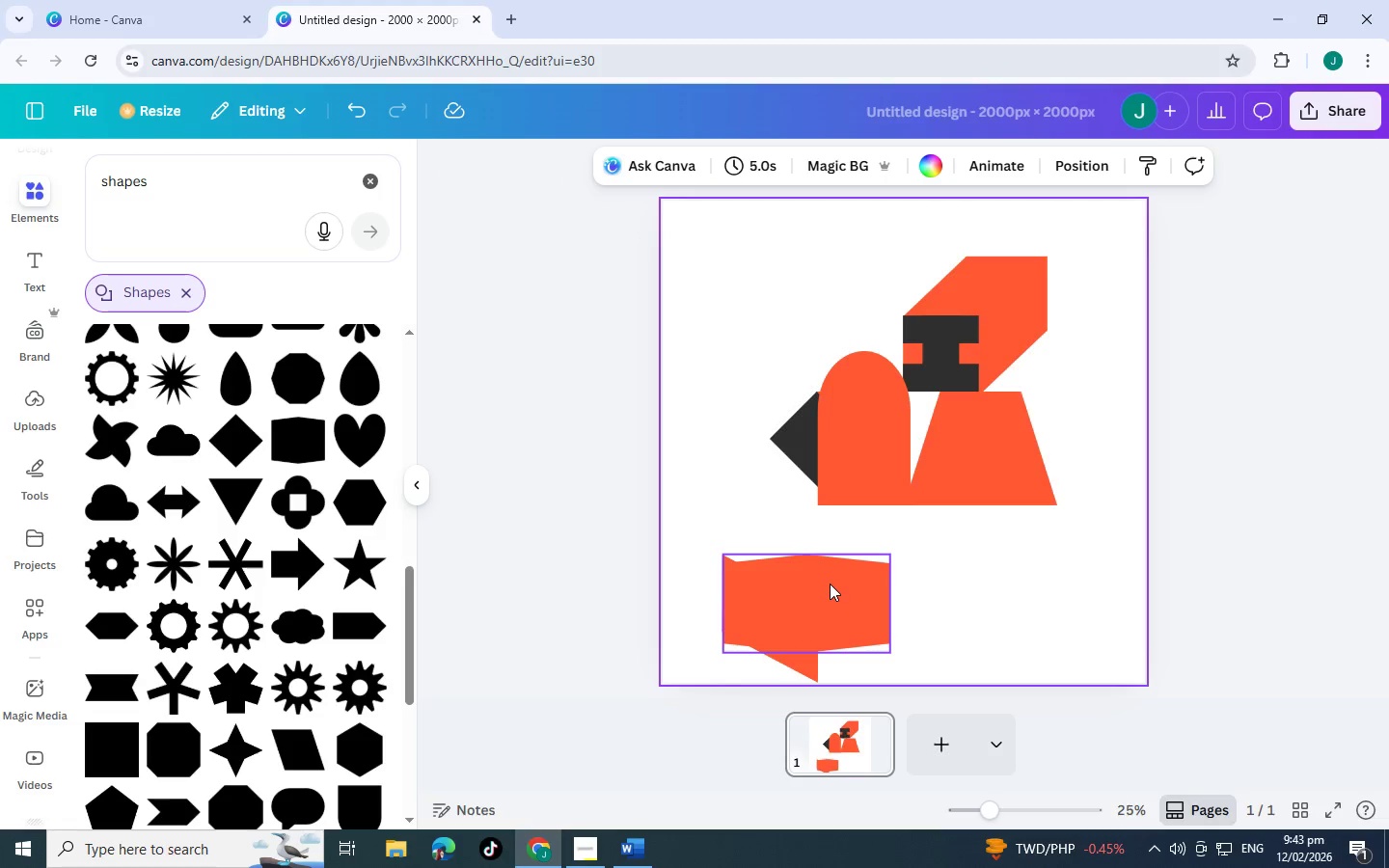 
left_click([830, 583])
 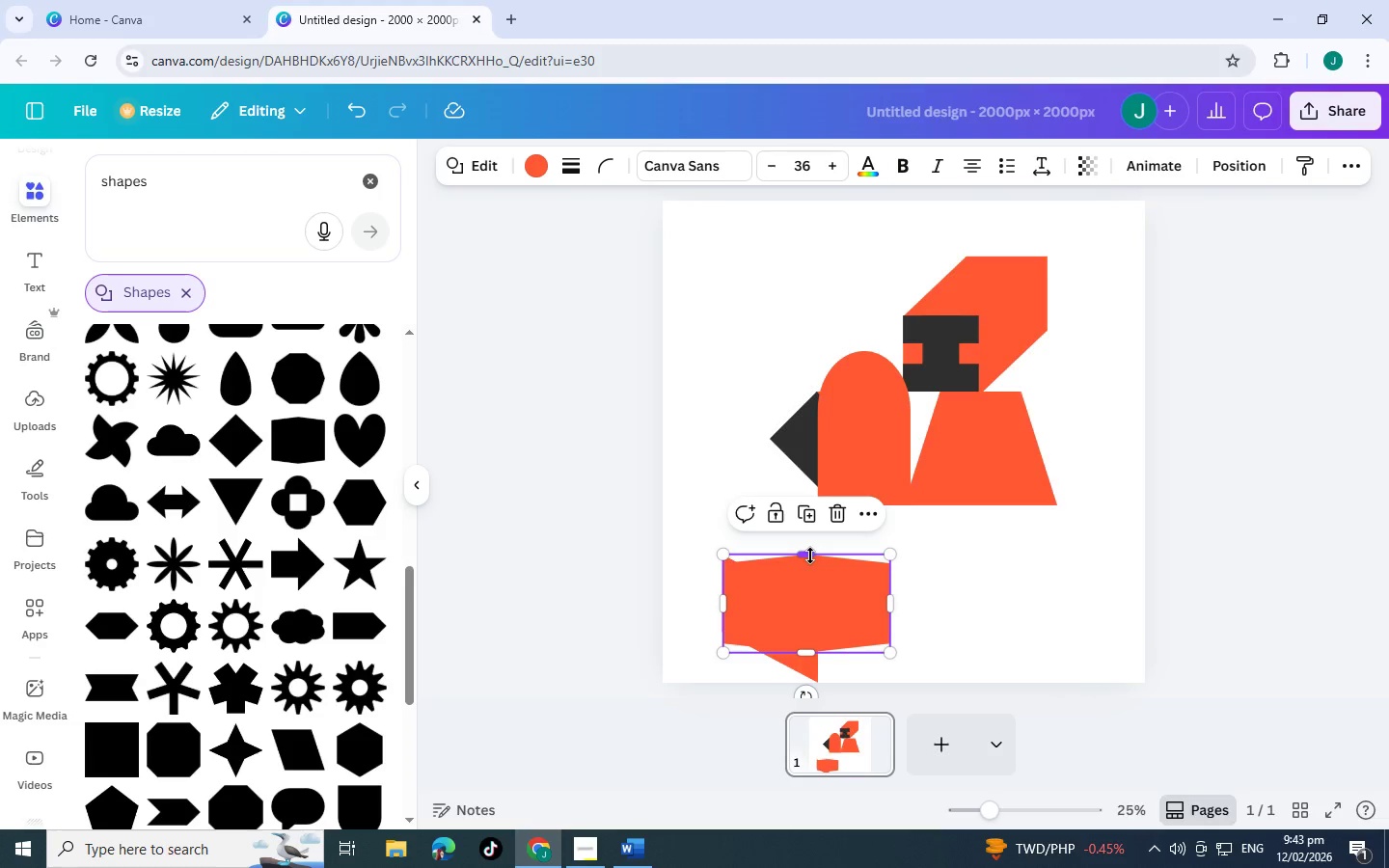 
left_click_drag(start_coordinate=[810, 556], to_coordinate=[810, 547])
 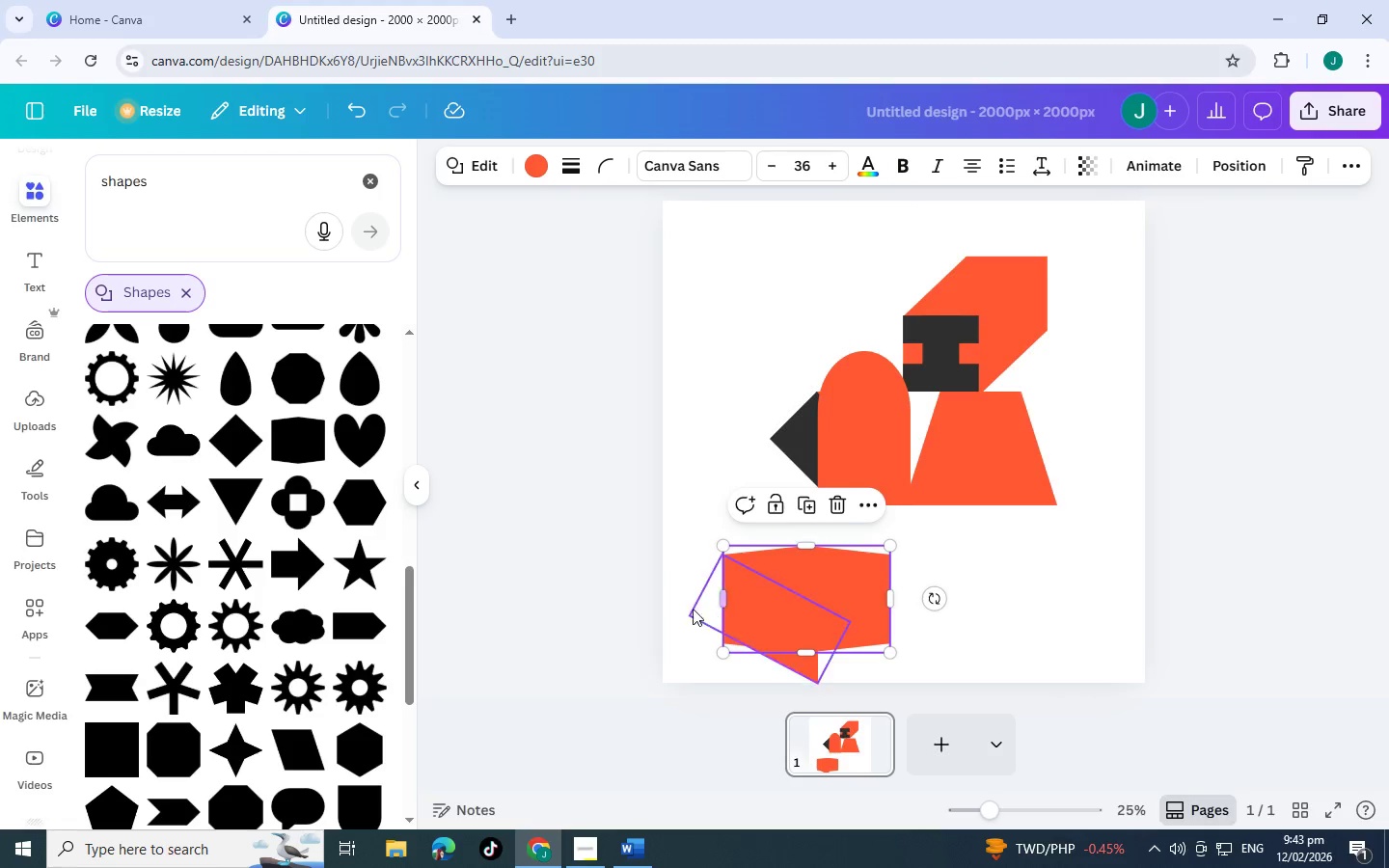 
left_click([693, 609])
 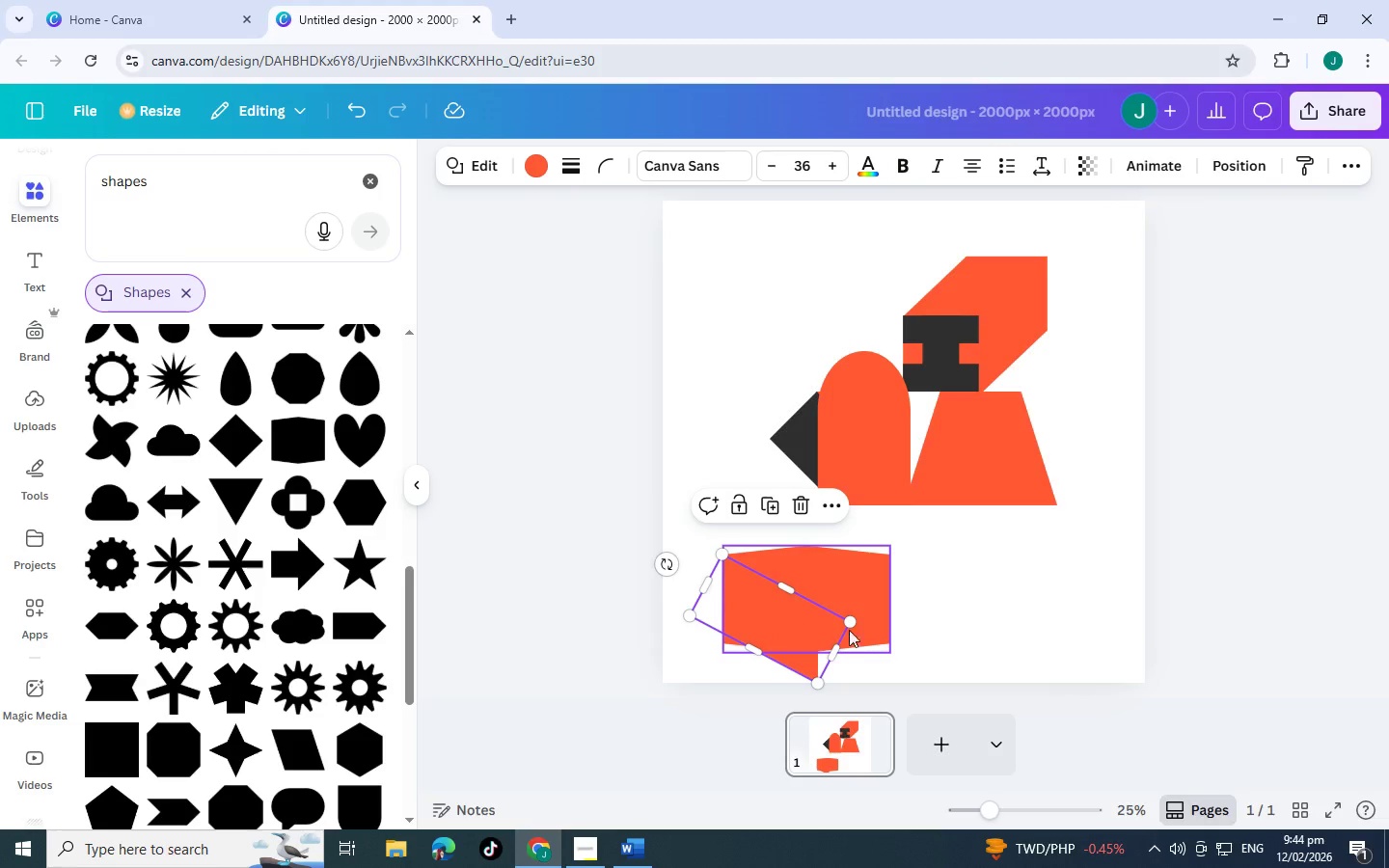 
left_click([996, 627])
 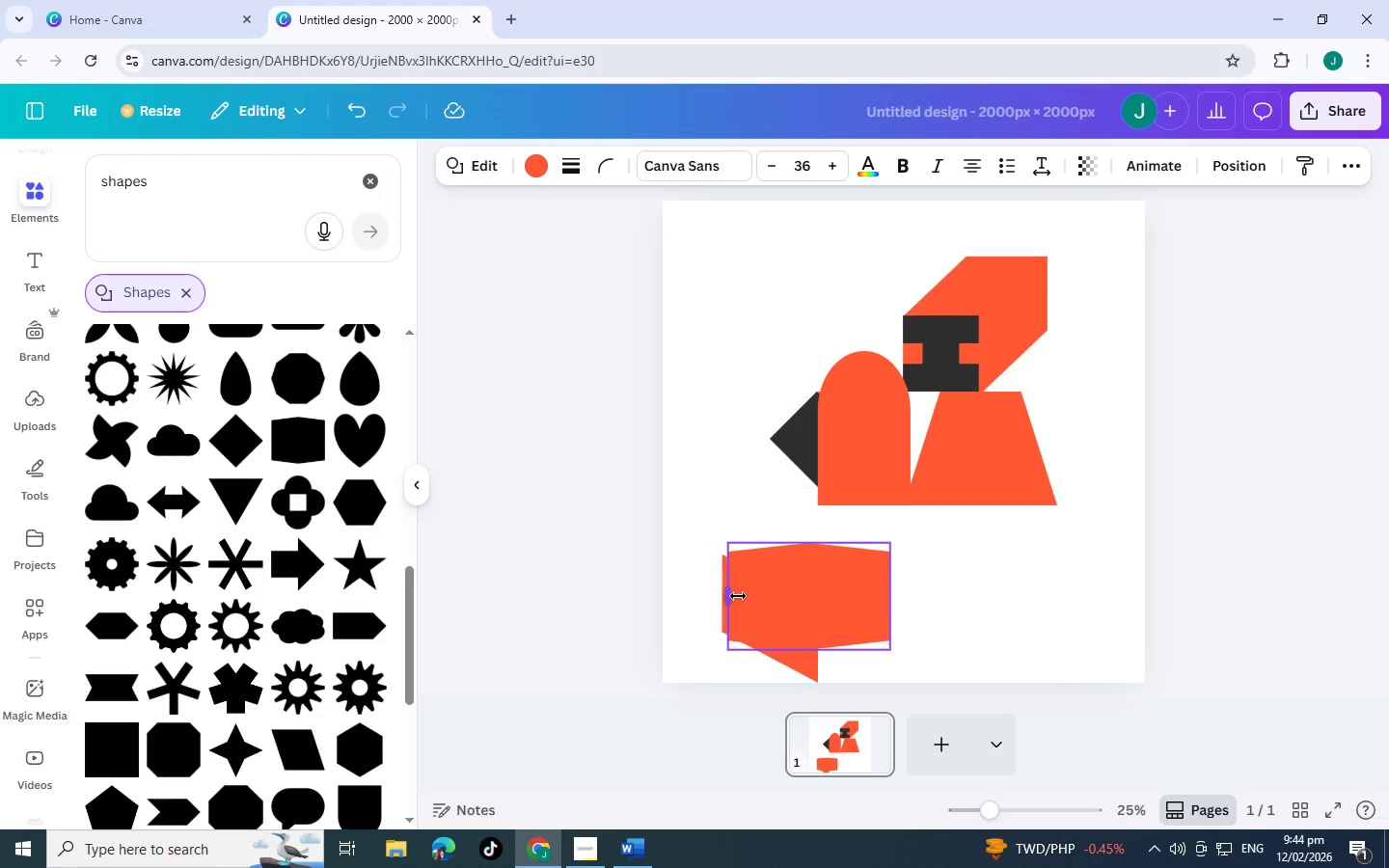 
wait(10.36)
 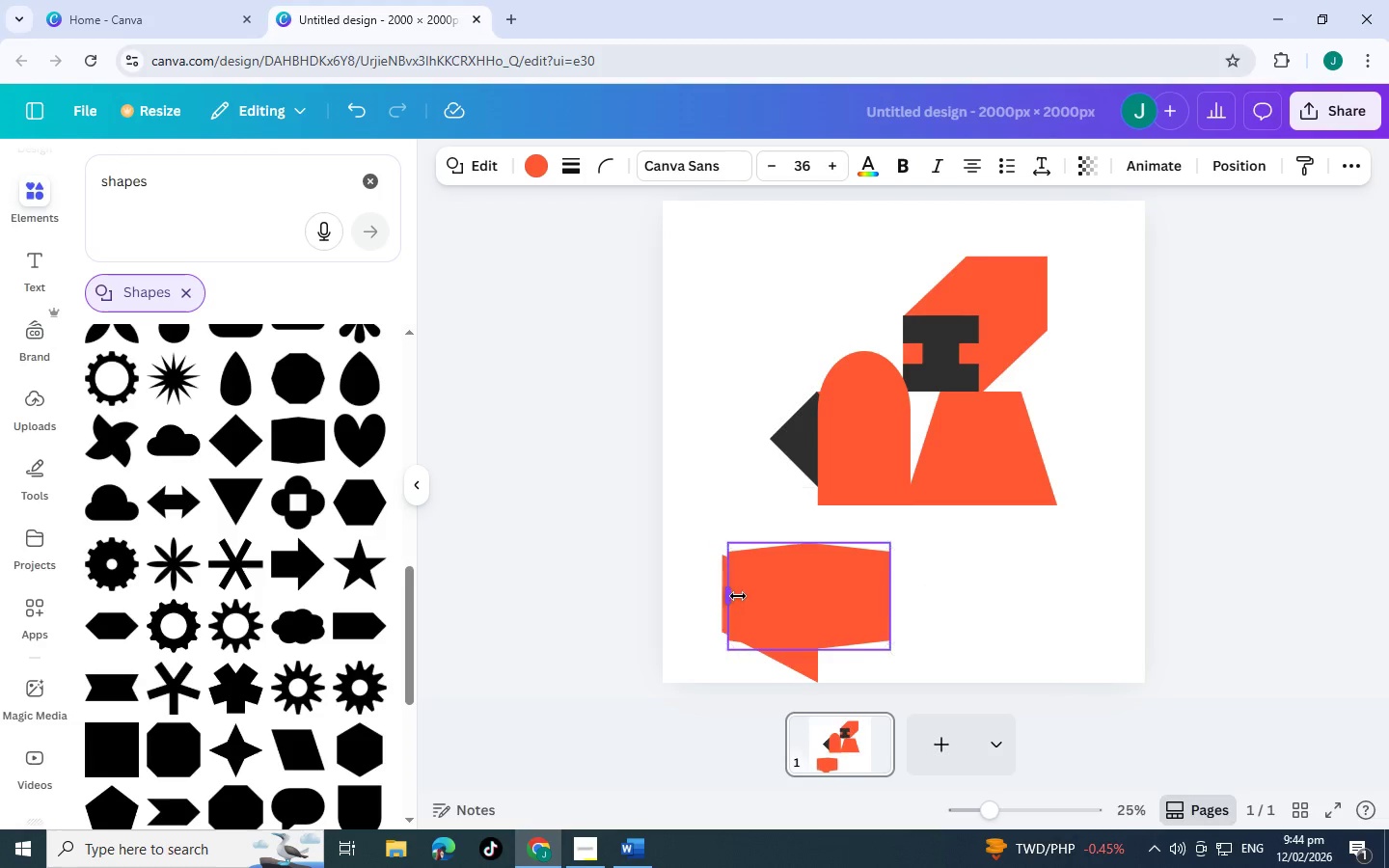 
left_click([692, 609])
 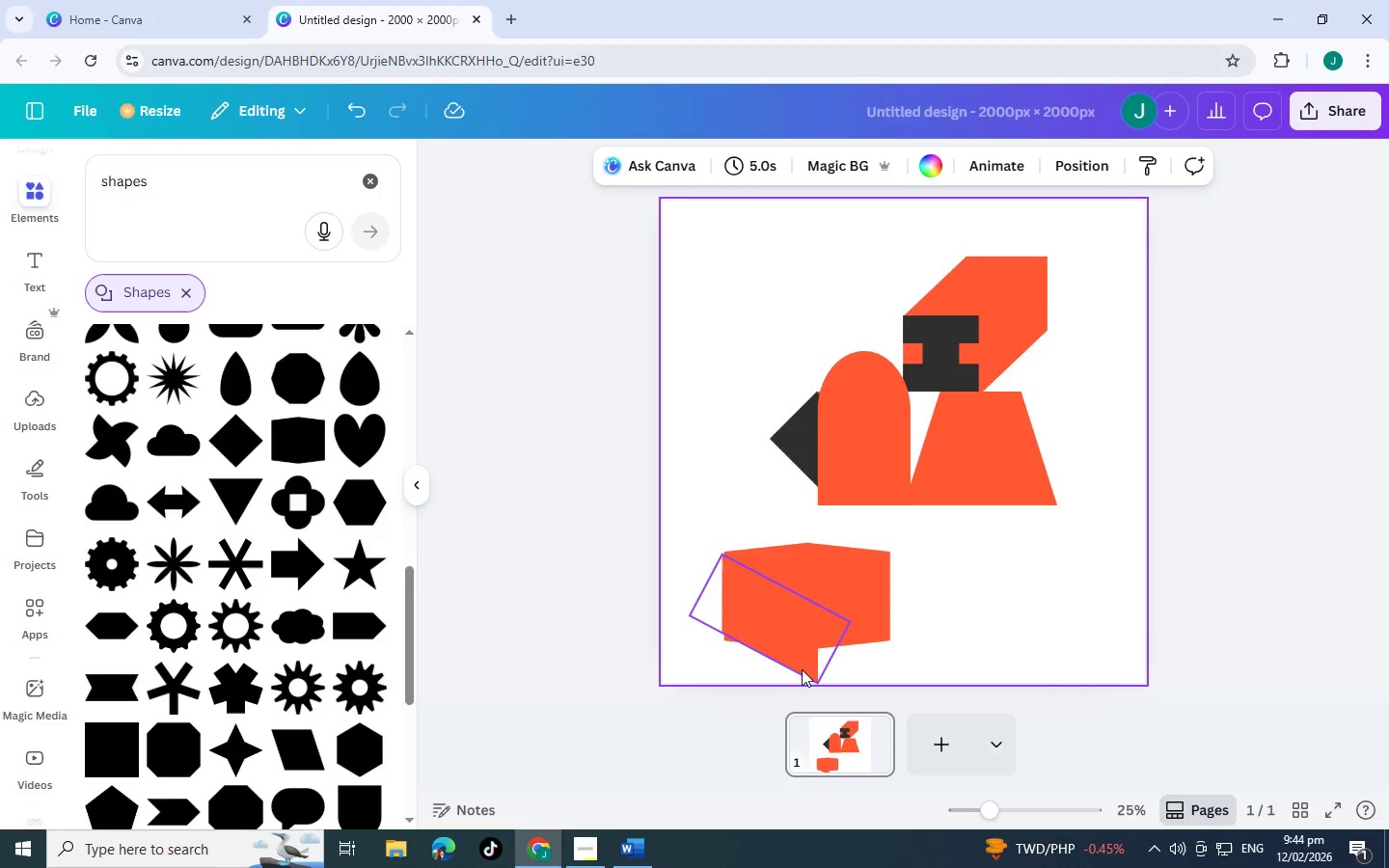 
left_click_drag(start_coordinate=[802, 669], to_coordinate=[801, 656])
 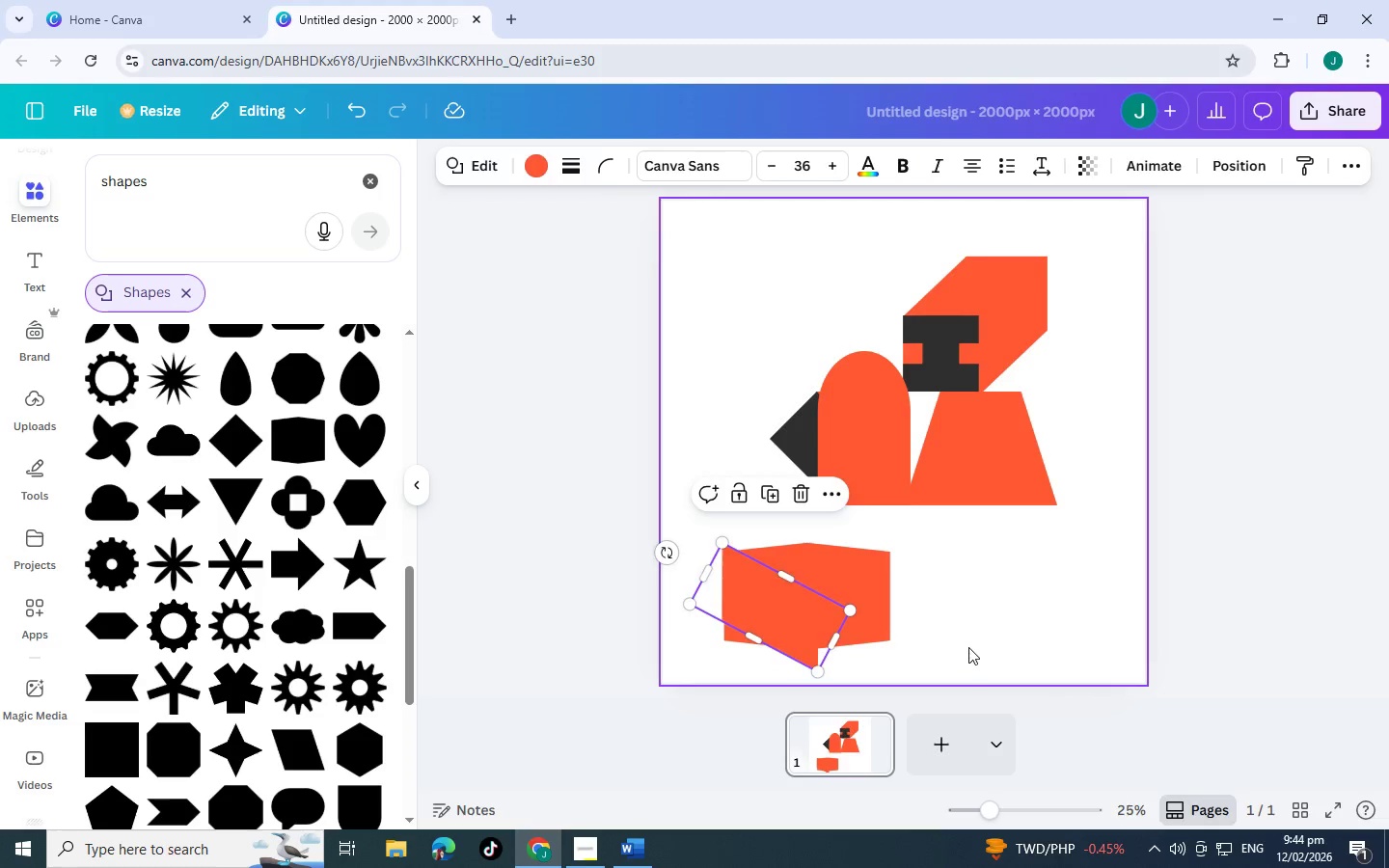 
left_click([968, 647])
 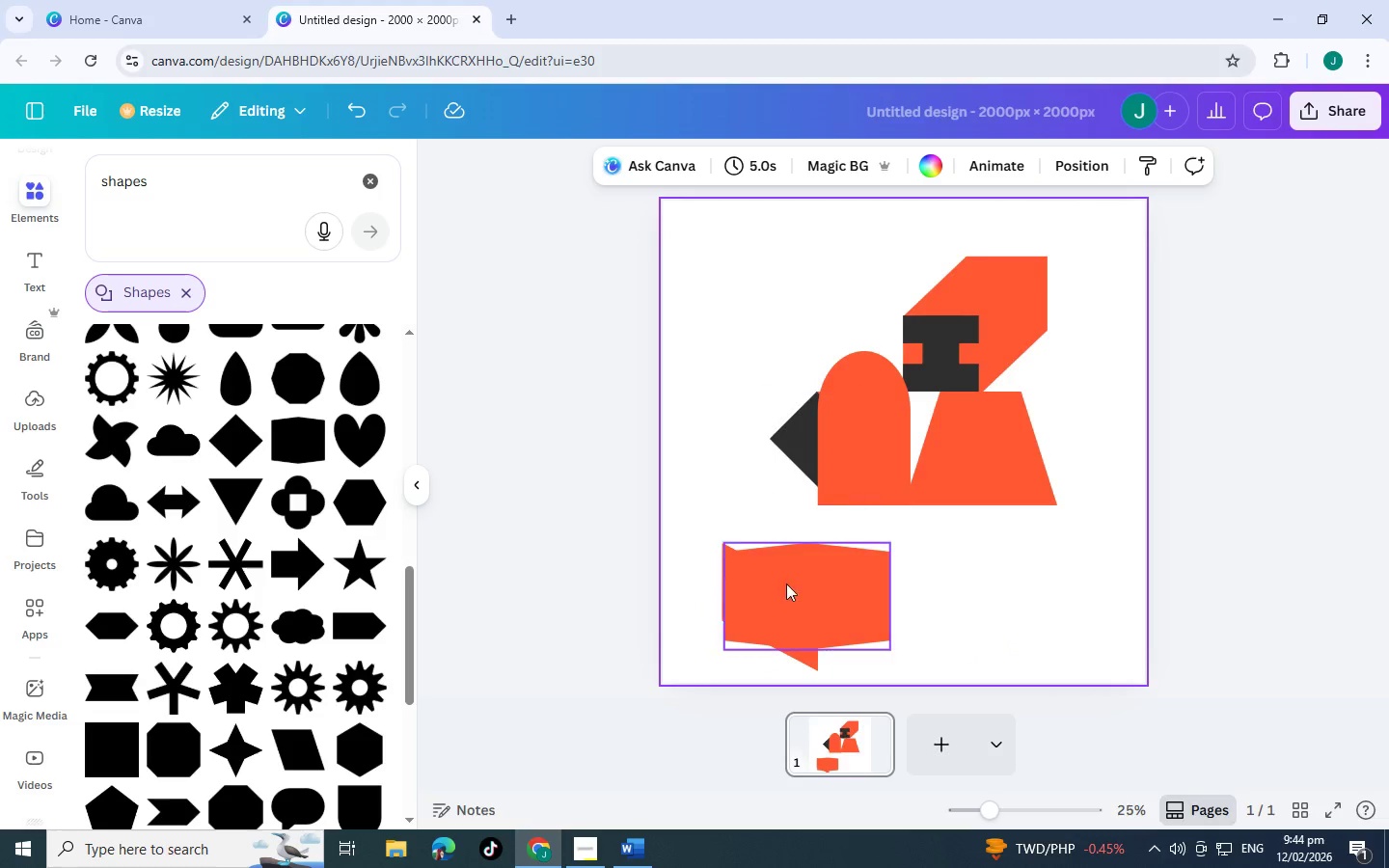 
left_click([806, 663])
 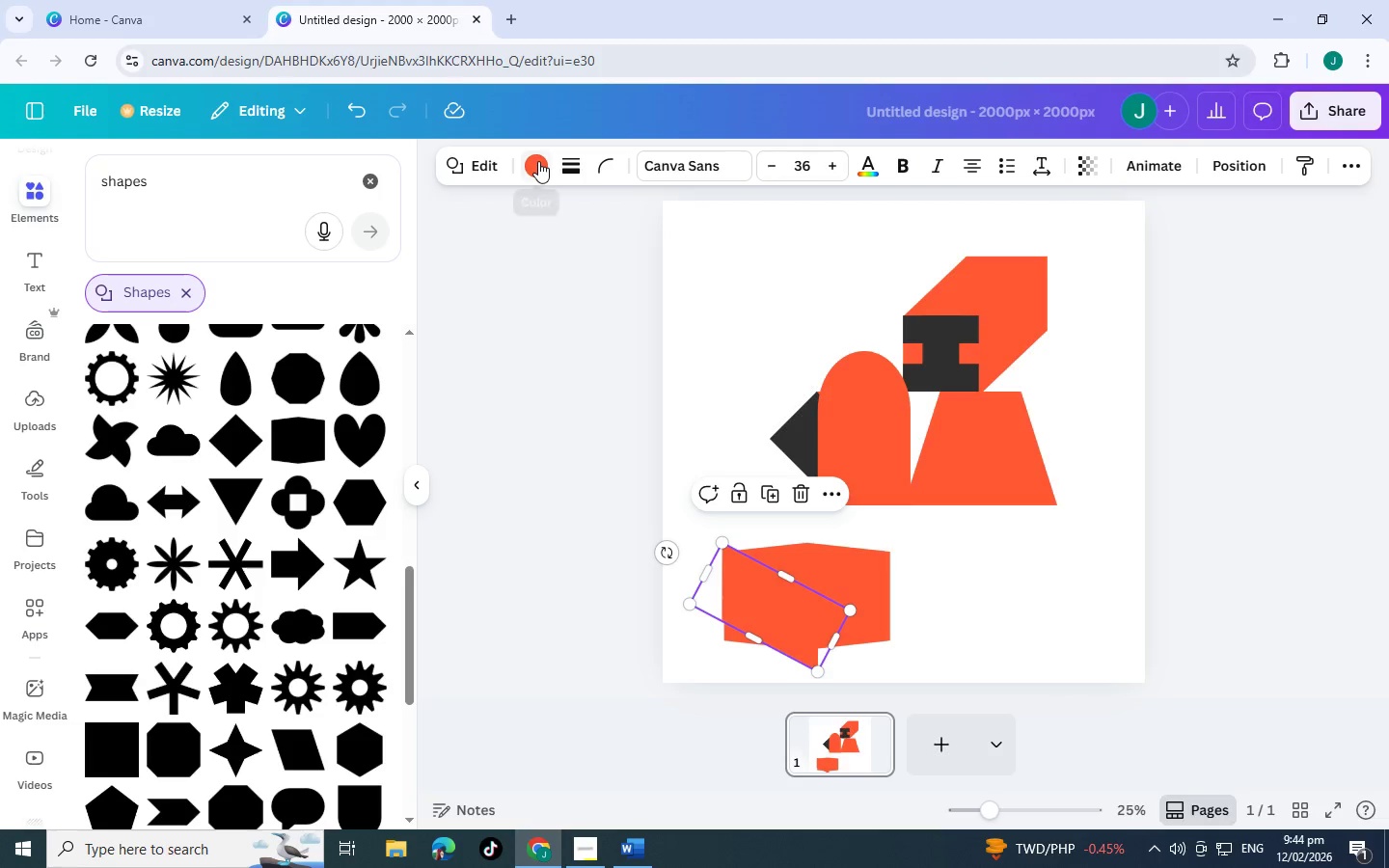 
left_click([538, 161])
 